 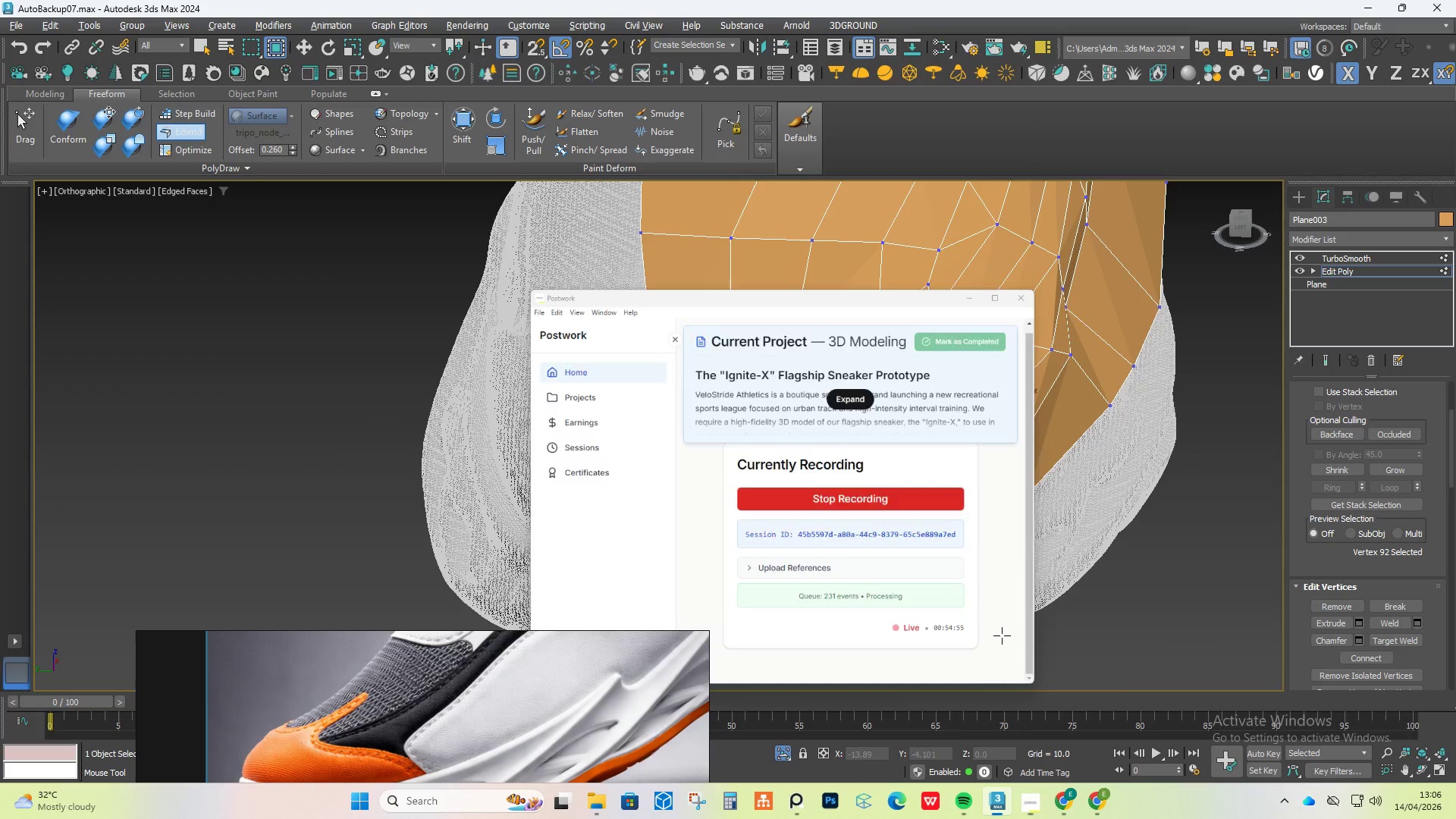 
scroll: coordinate [855, 372], scroll_direction: down, amount: 3.0
 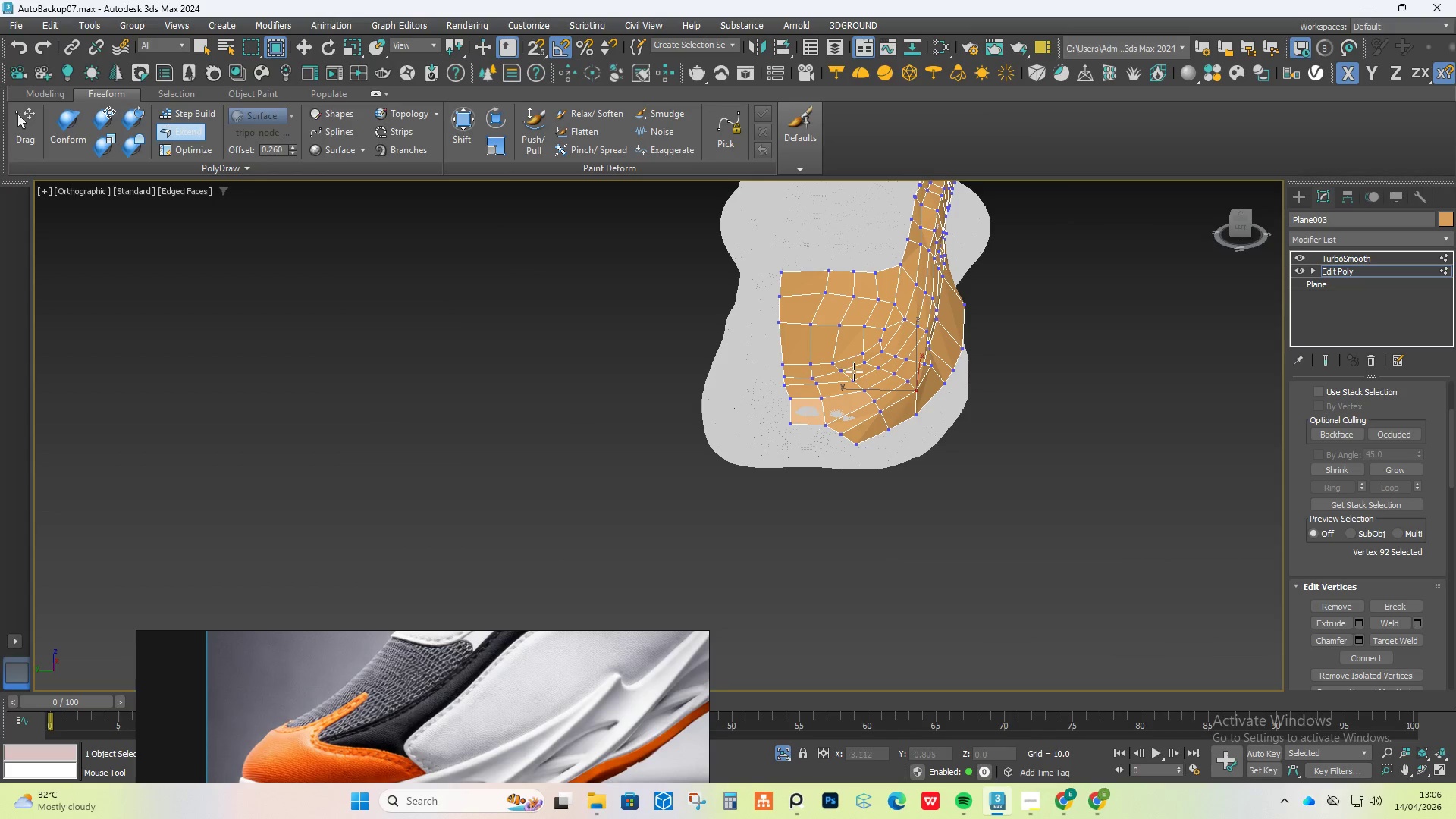 
key(F4)
 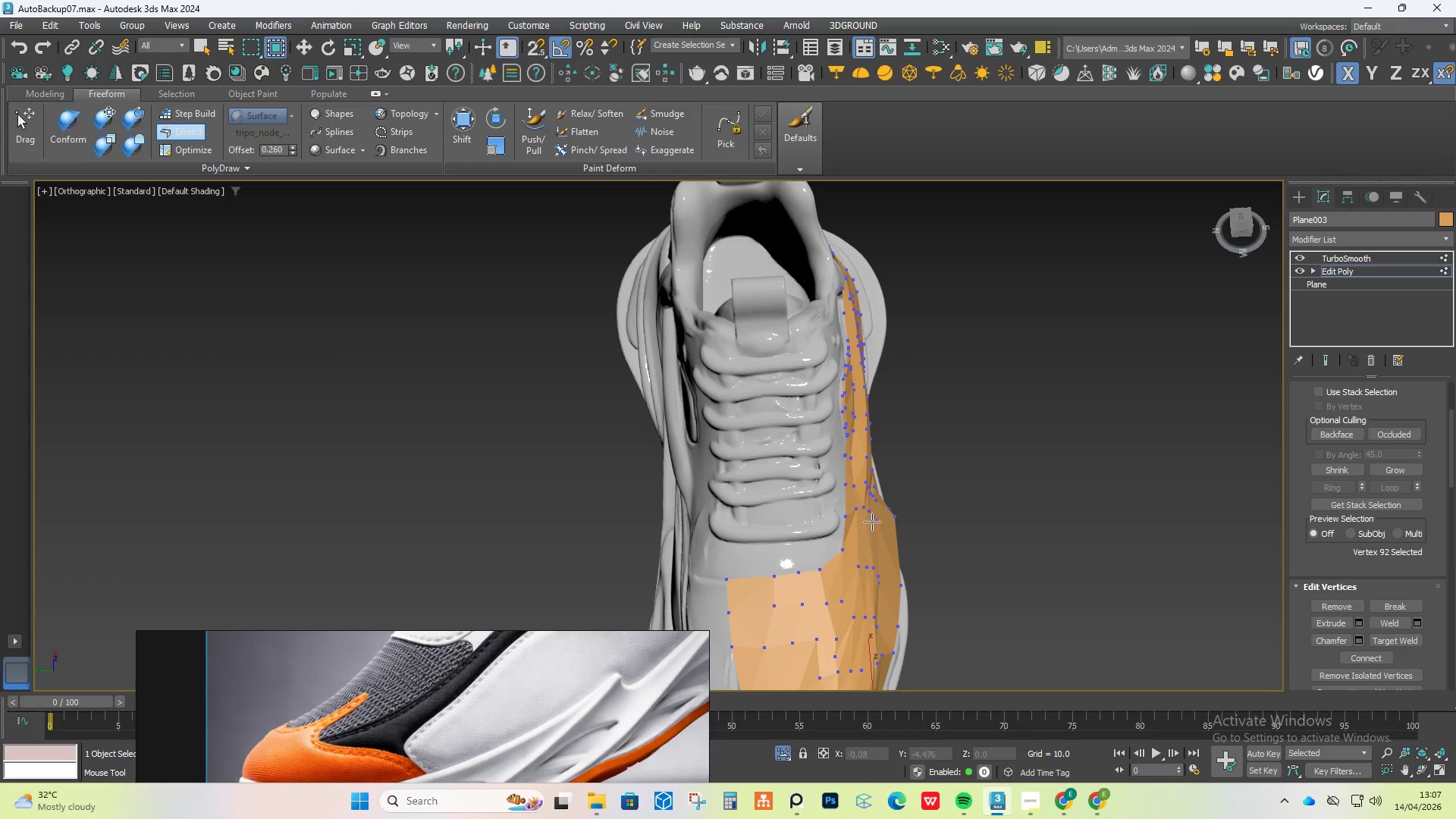 
hold_key(key=AltLeft, duration=0.7)
 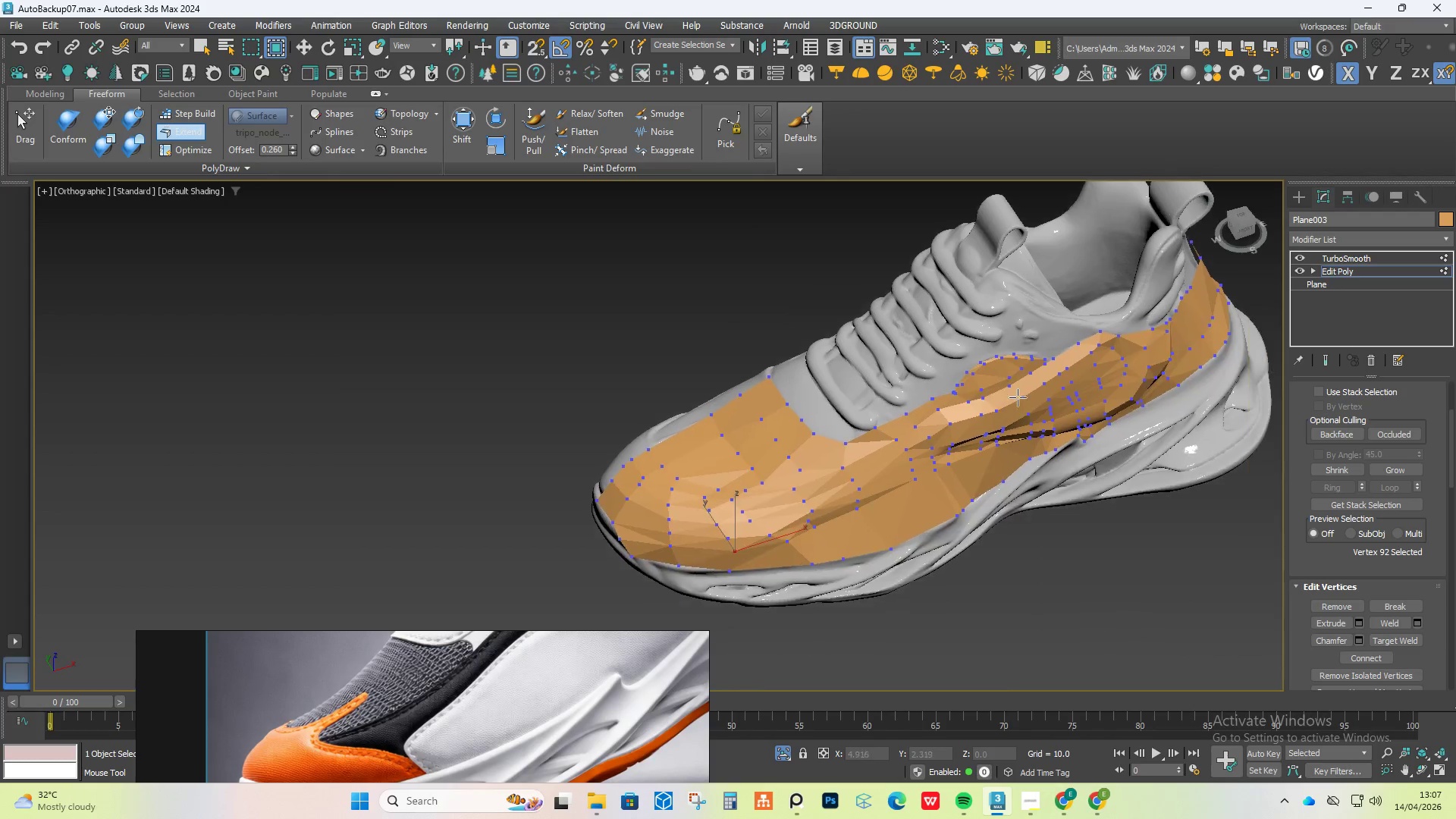 
hold_key(key=AltLeft, duration=0.72)
 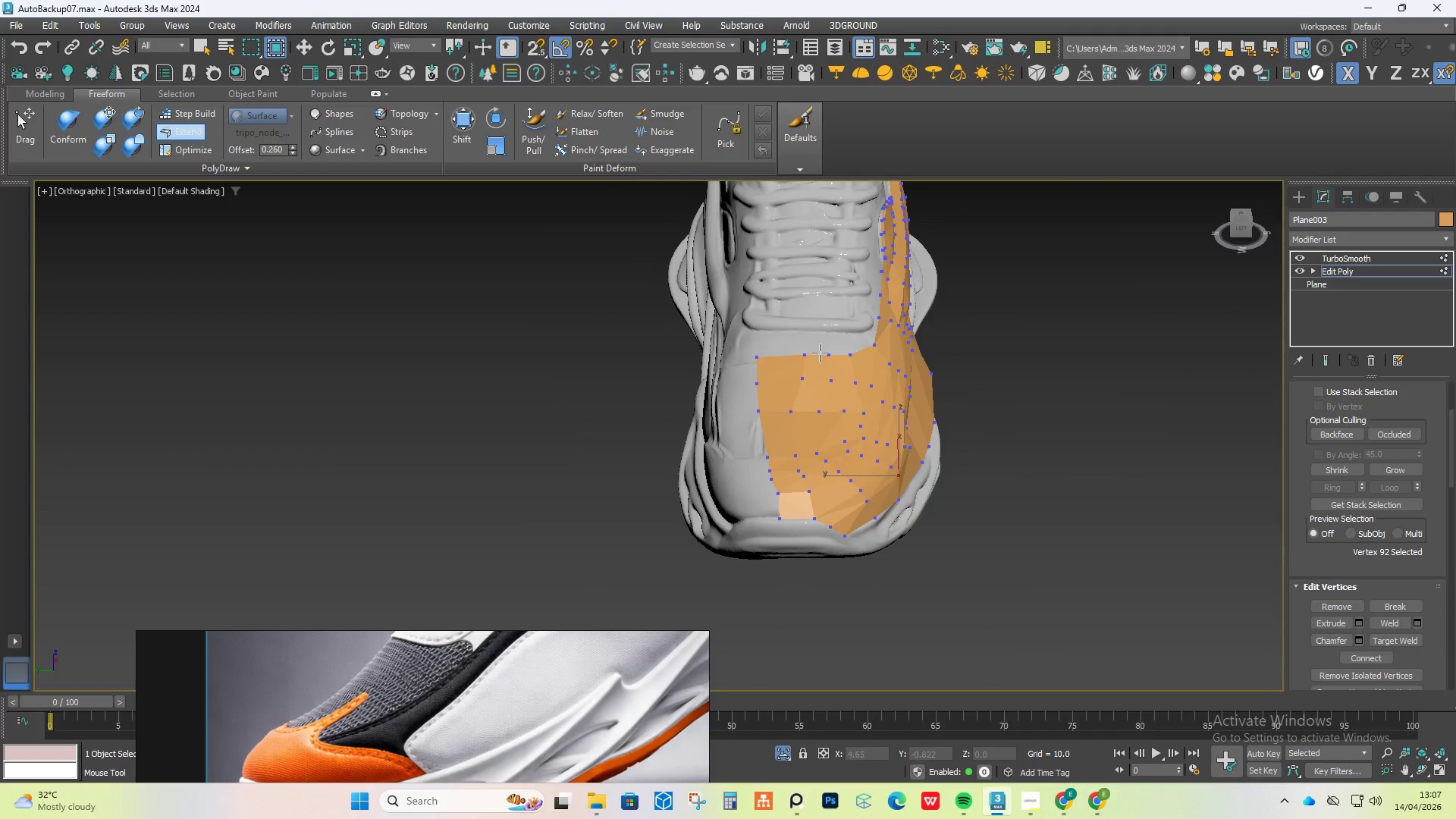 
hold_key(key=AltLeft, duration=0.61)
 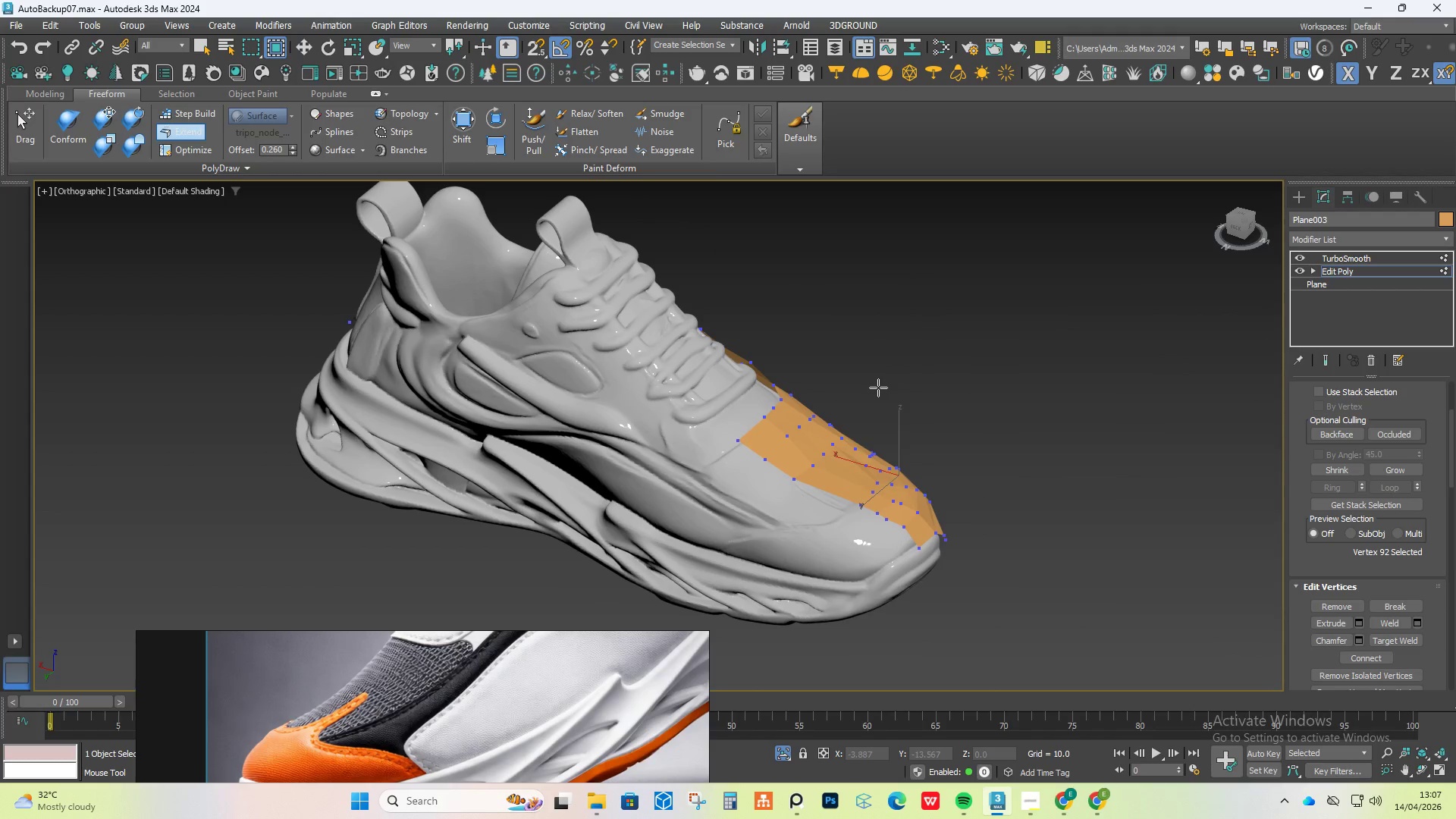 
wait(5.25)
 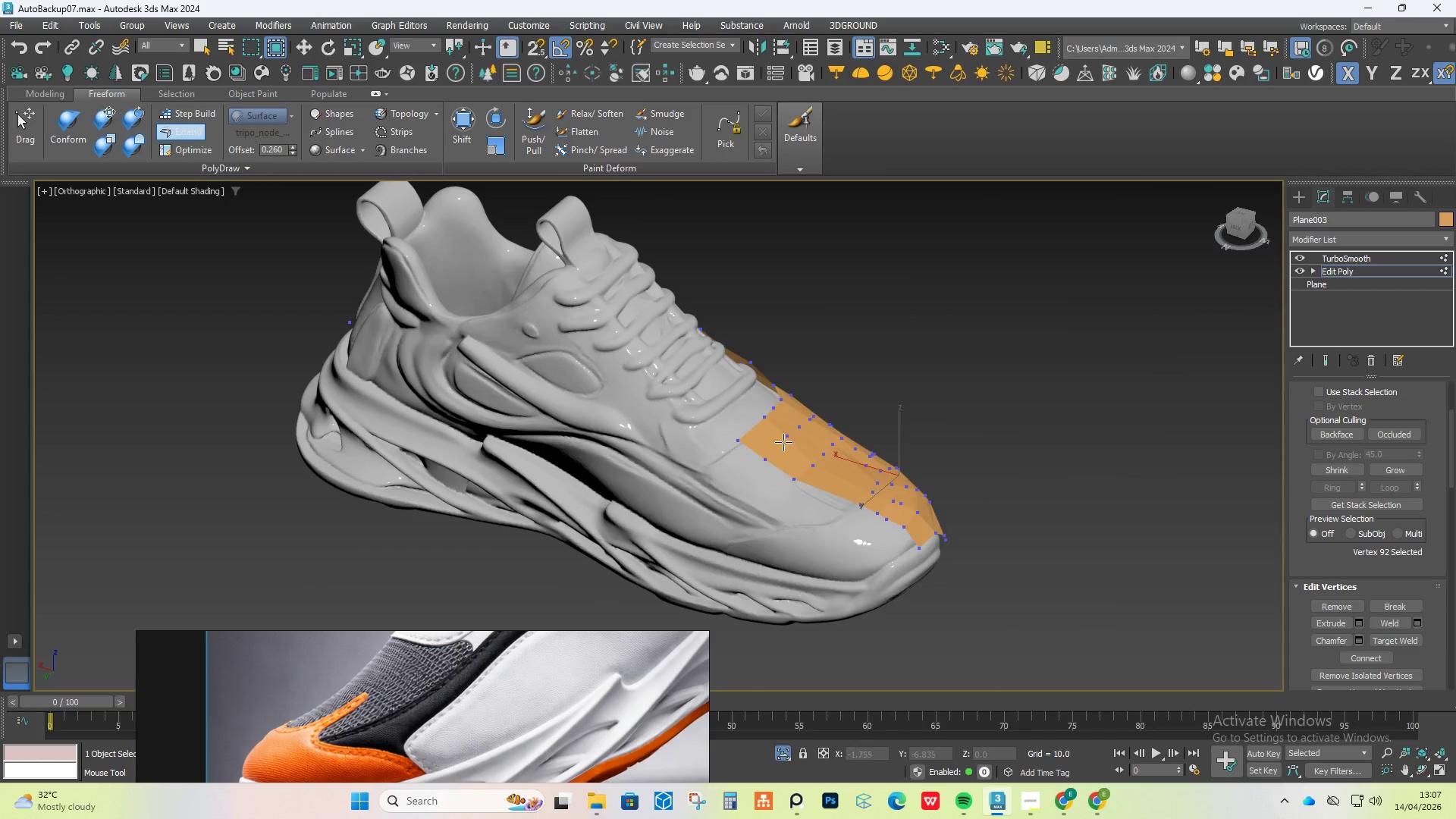 
hold_key(key=AltLeft, duration=0.62)
 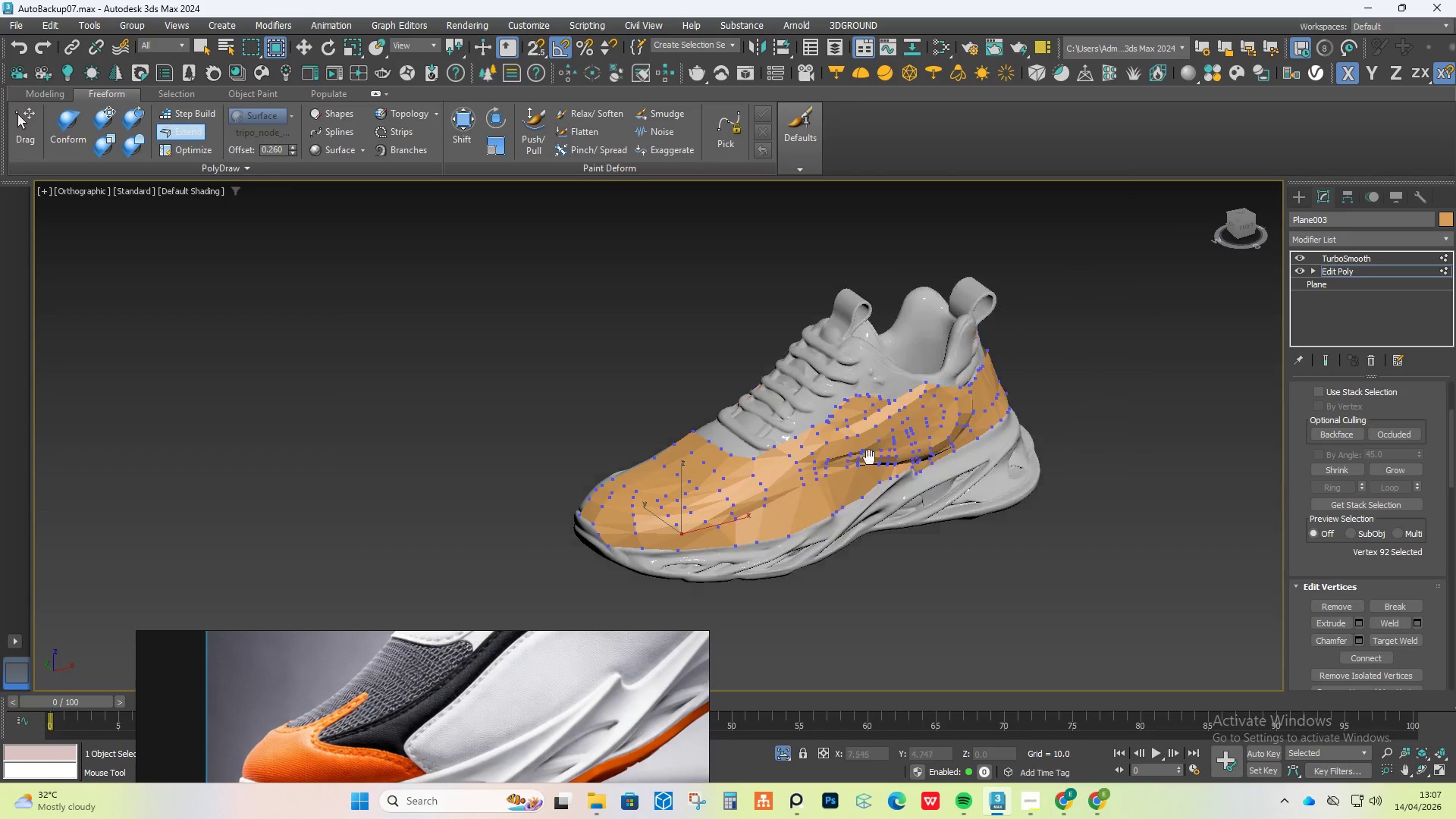 
scroll: coordinate [755, 444], scroll_direction: down, amount: 1.0
 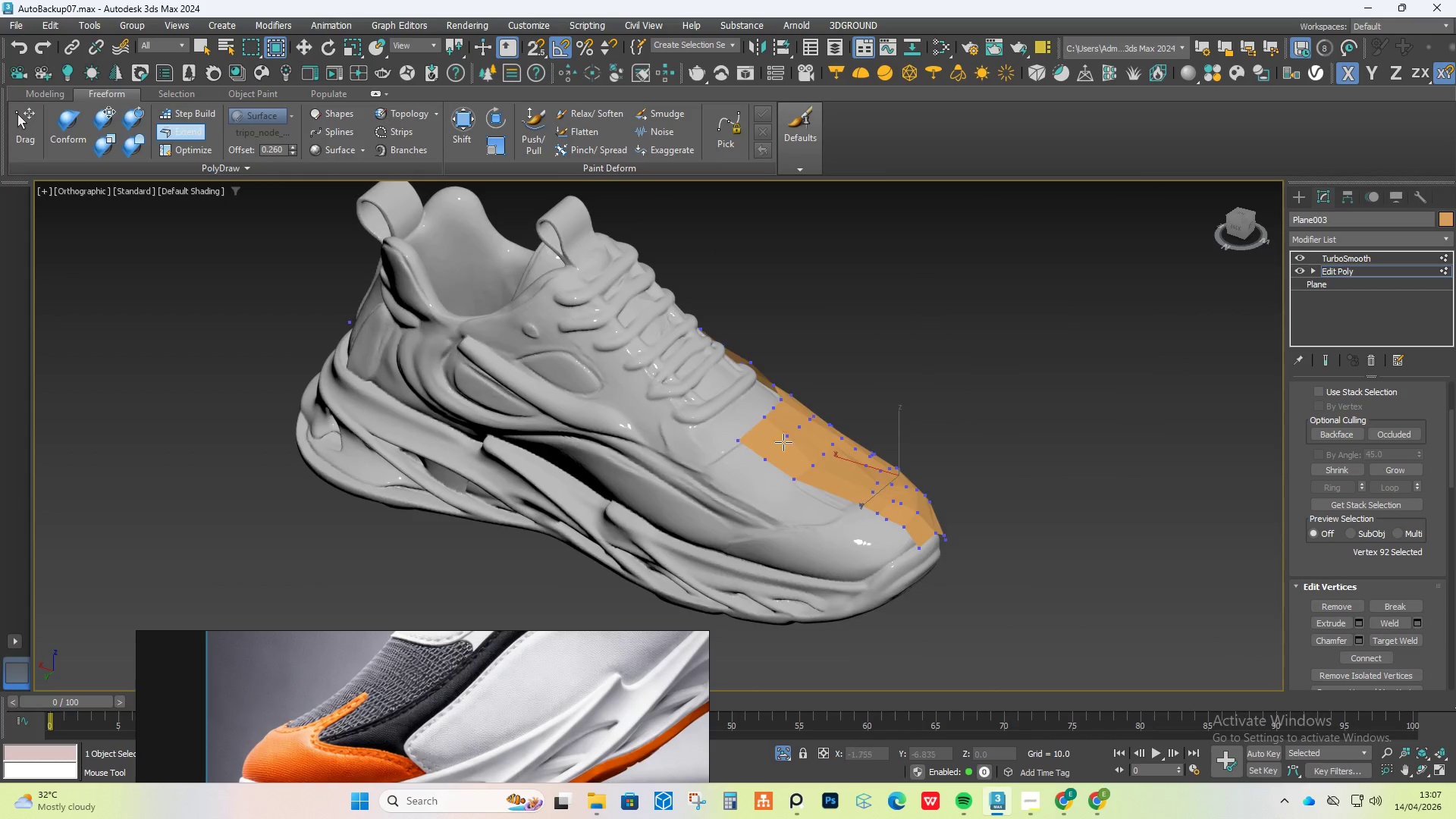 
hold_key(key=AltLeft, duration=0.67)
 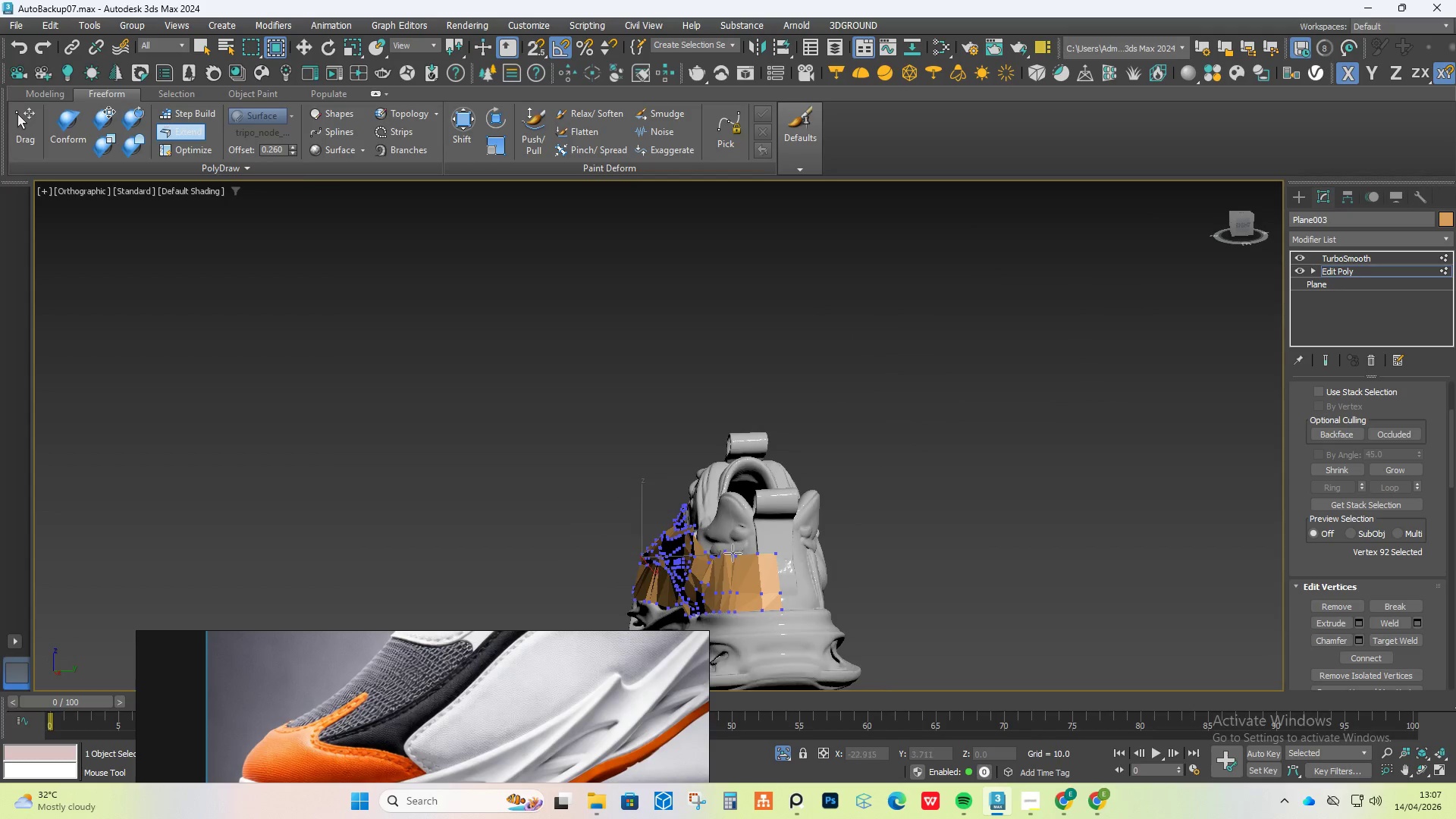 
hold_key(key=AltLeft, duration=0.61)
 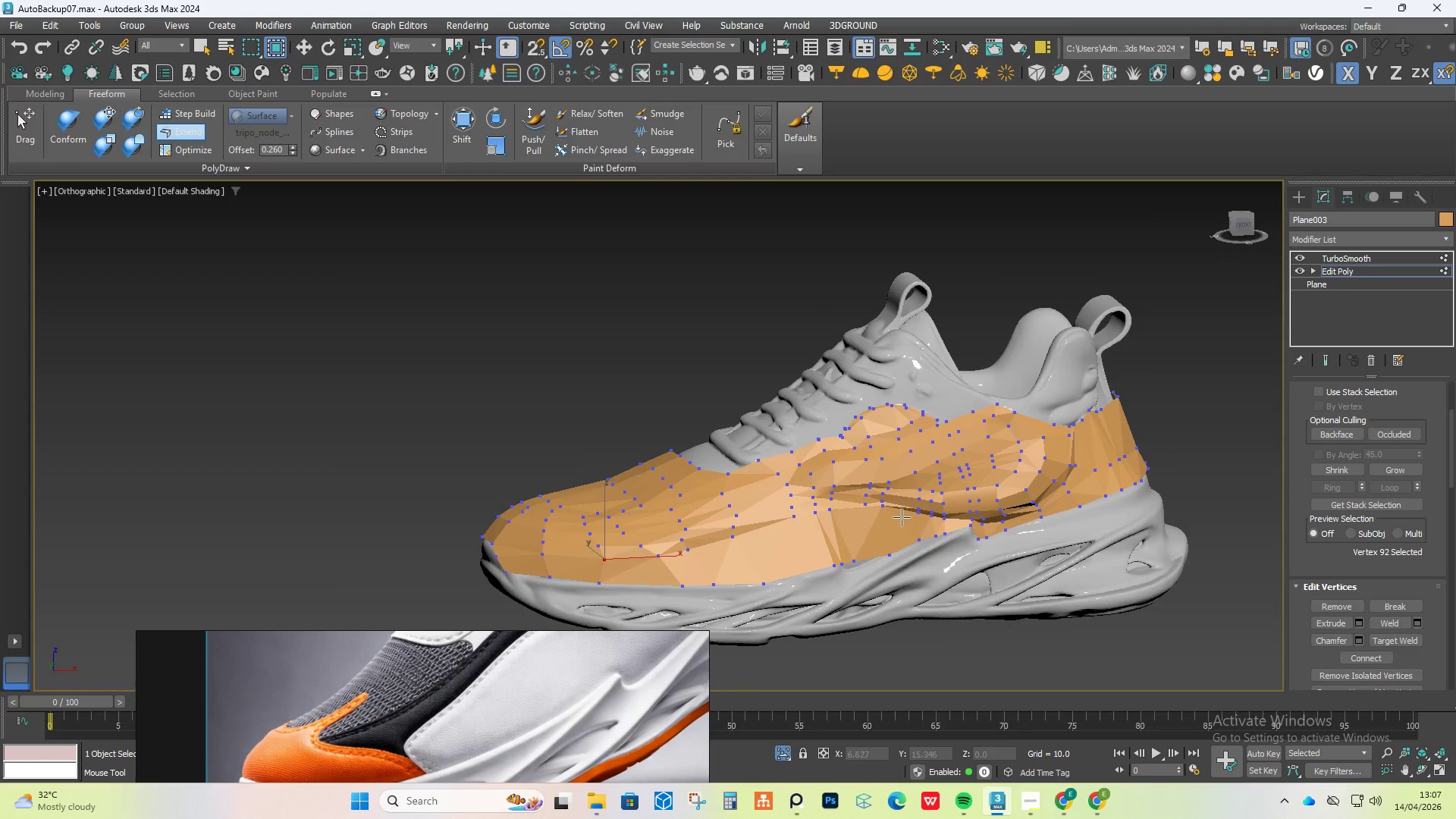 
scroll: coordinate [978, 501], scroll_direction: up, amount: 5.0
 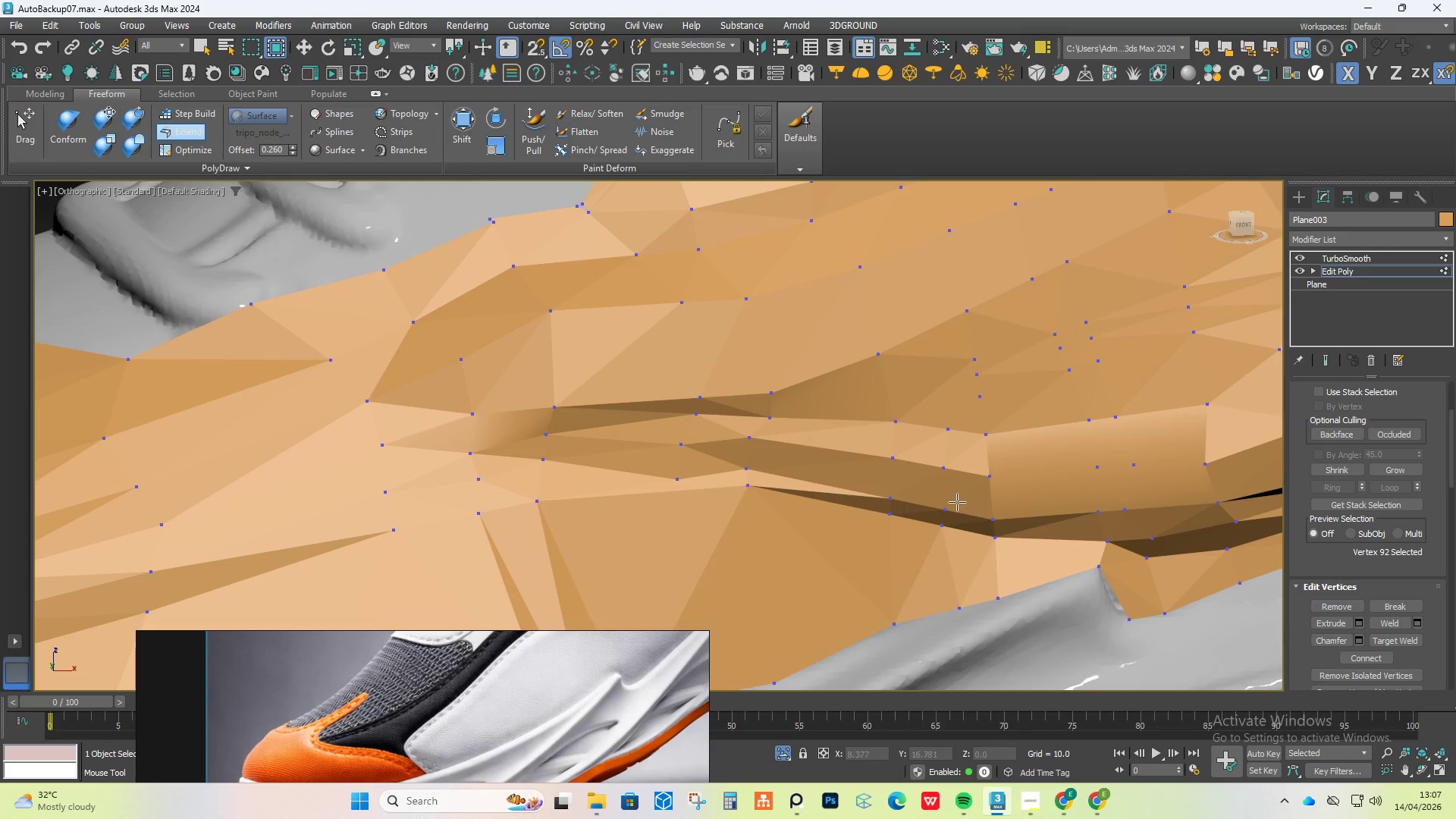 
key(F4)
 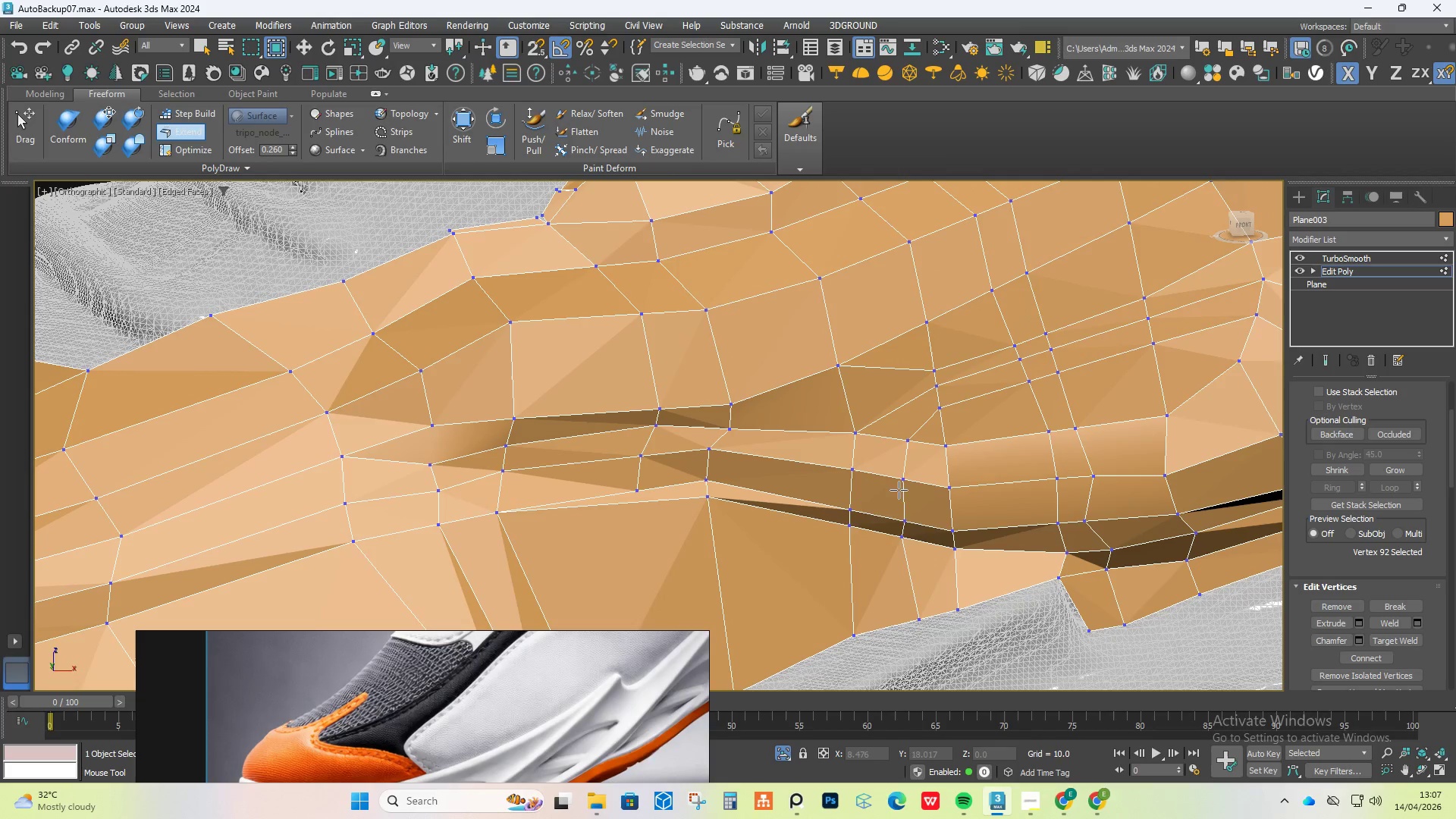 
scroll: coordinate [528, 711], scroll_direction: down, amount: 4.0
 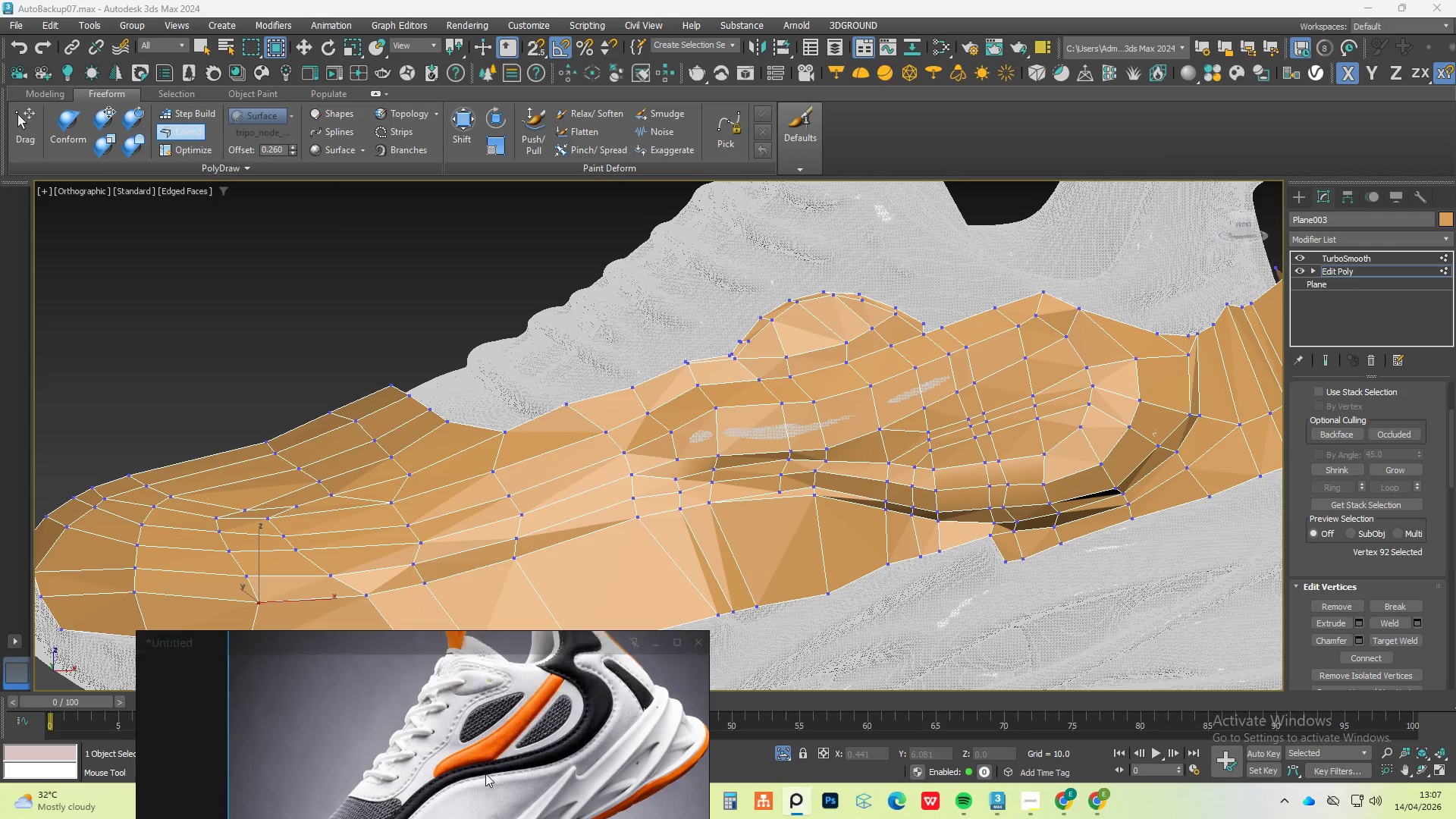 
scroll: coordinate [550, 738], scroll_direction: up, amount: 3.0
 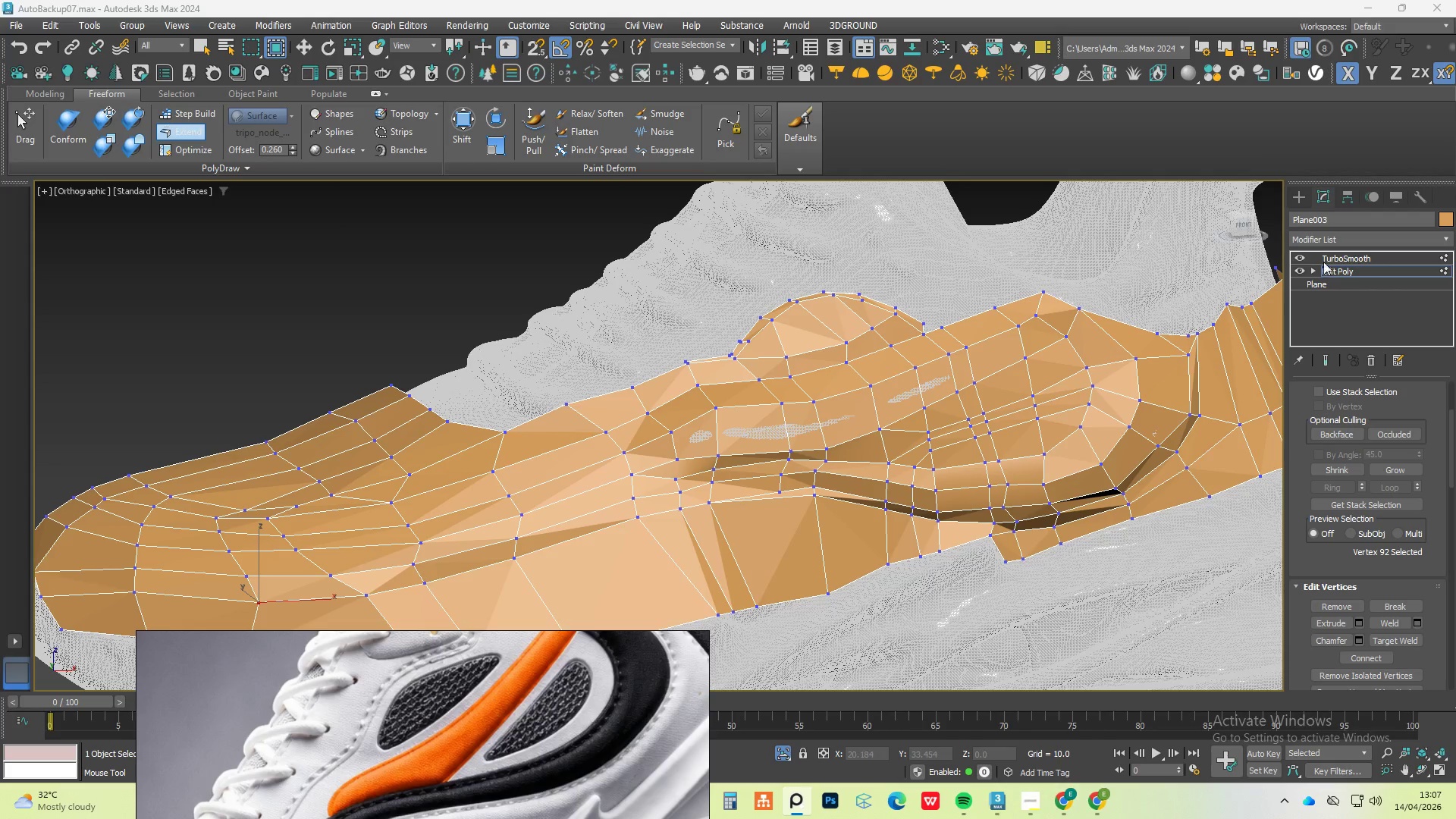 
left_click([1329, 362])
 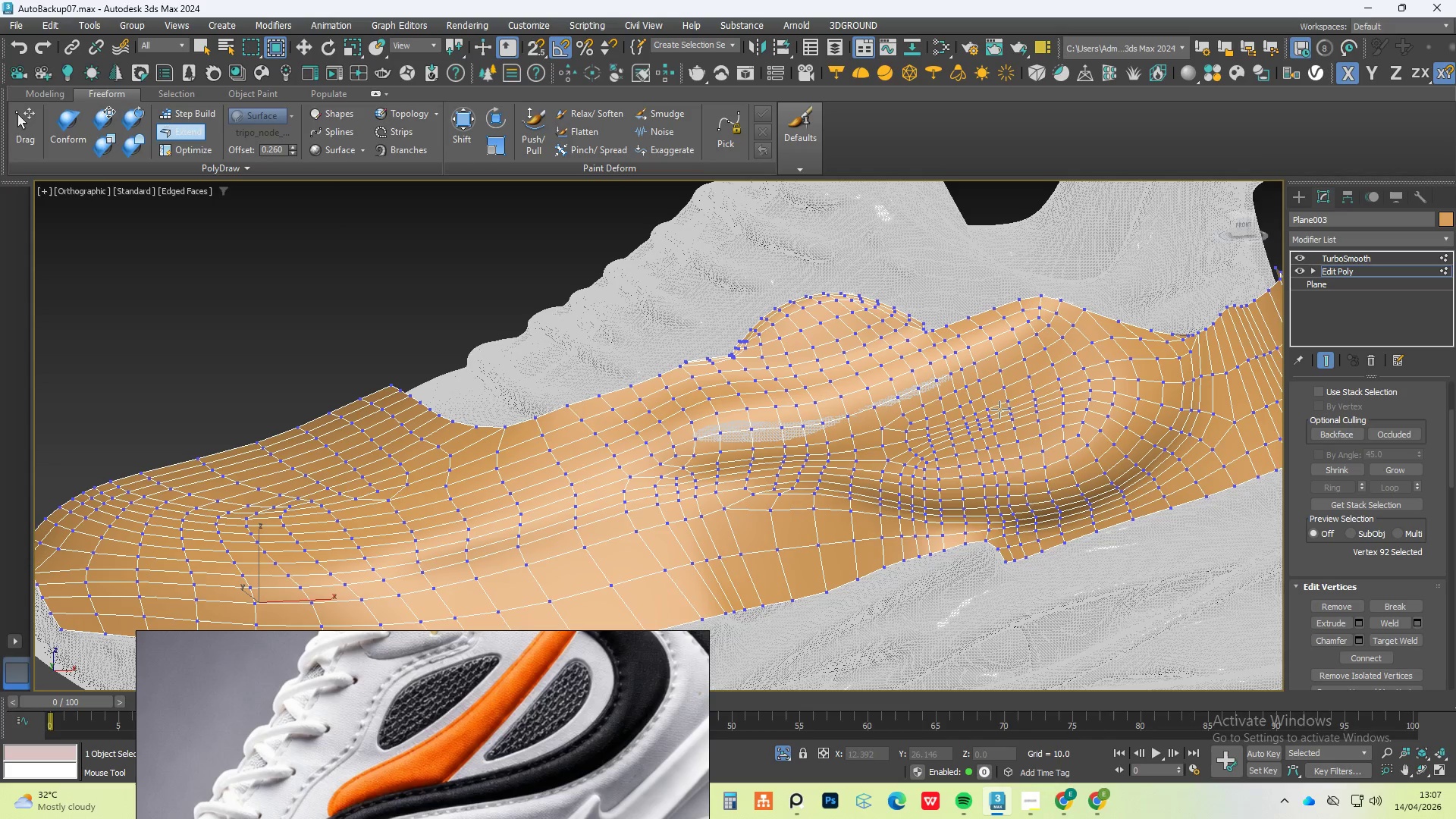 
scroll: coordinate [981, 416], scroll_direction: up, amount: 2.0
 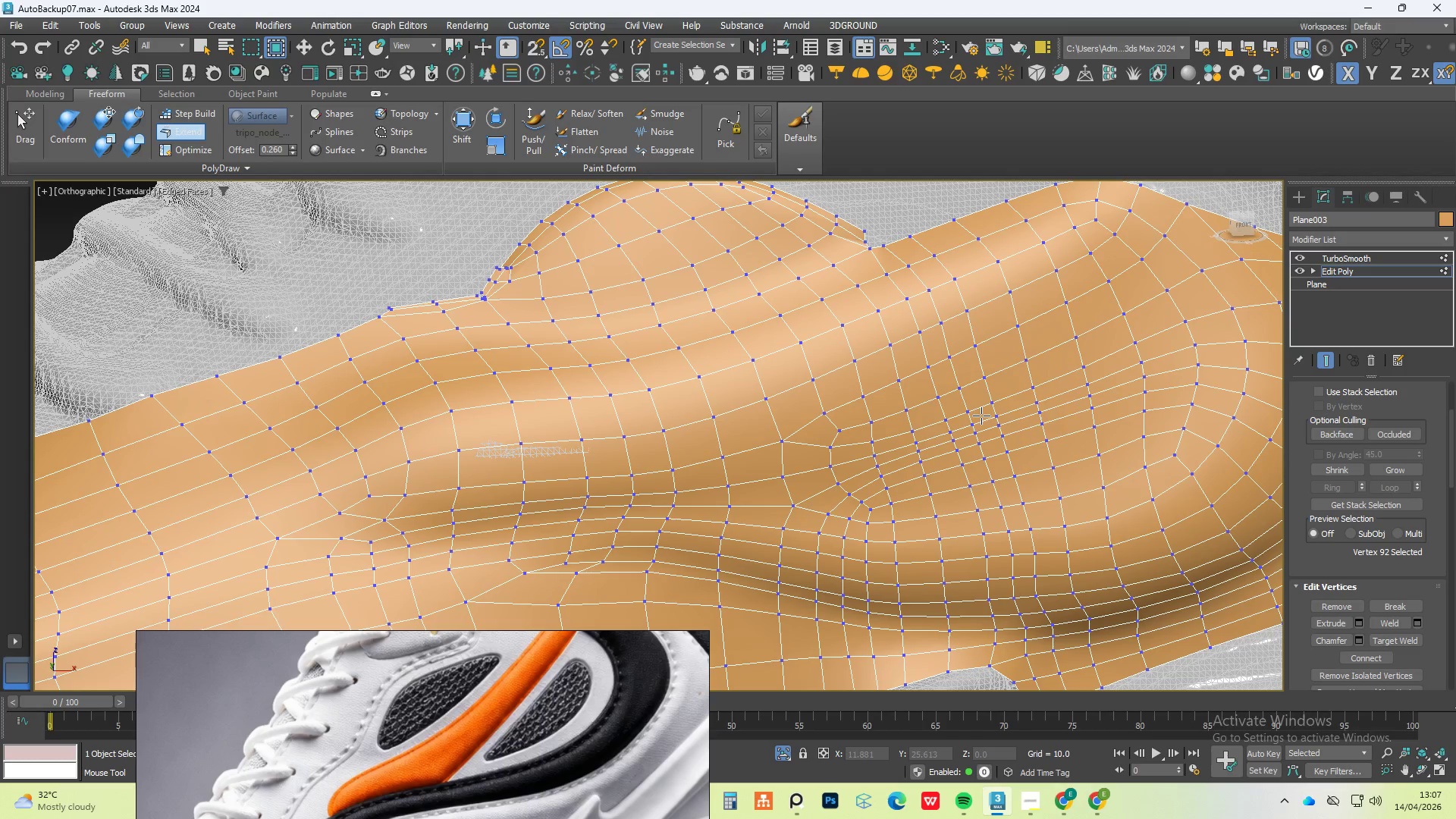 
scroll: coordinate [981, 416], scroll_direction: down, amount: 1.0
 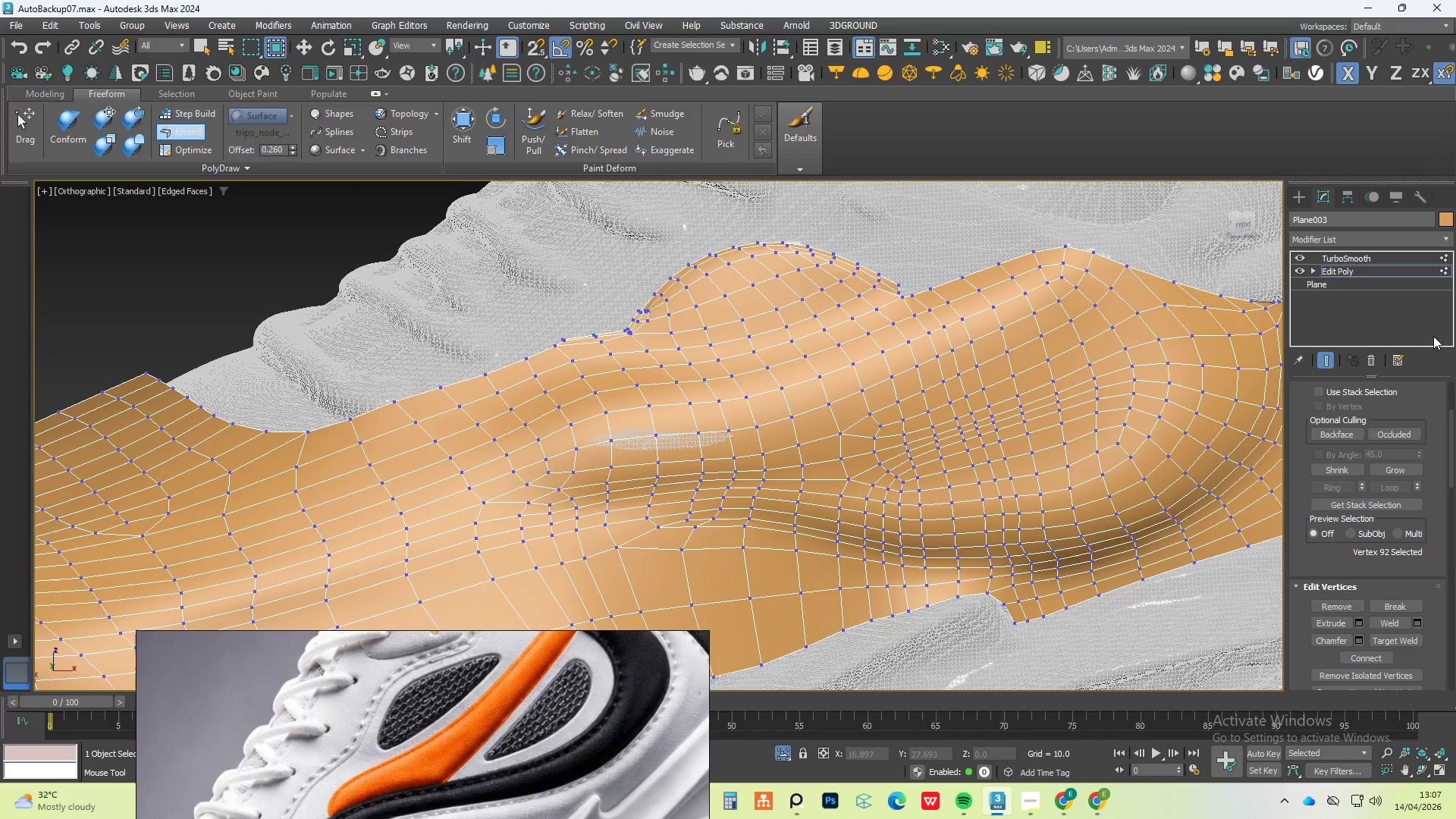 
left_click([1327, 366])
 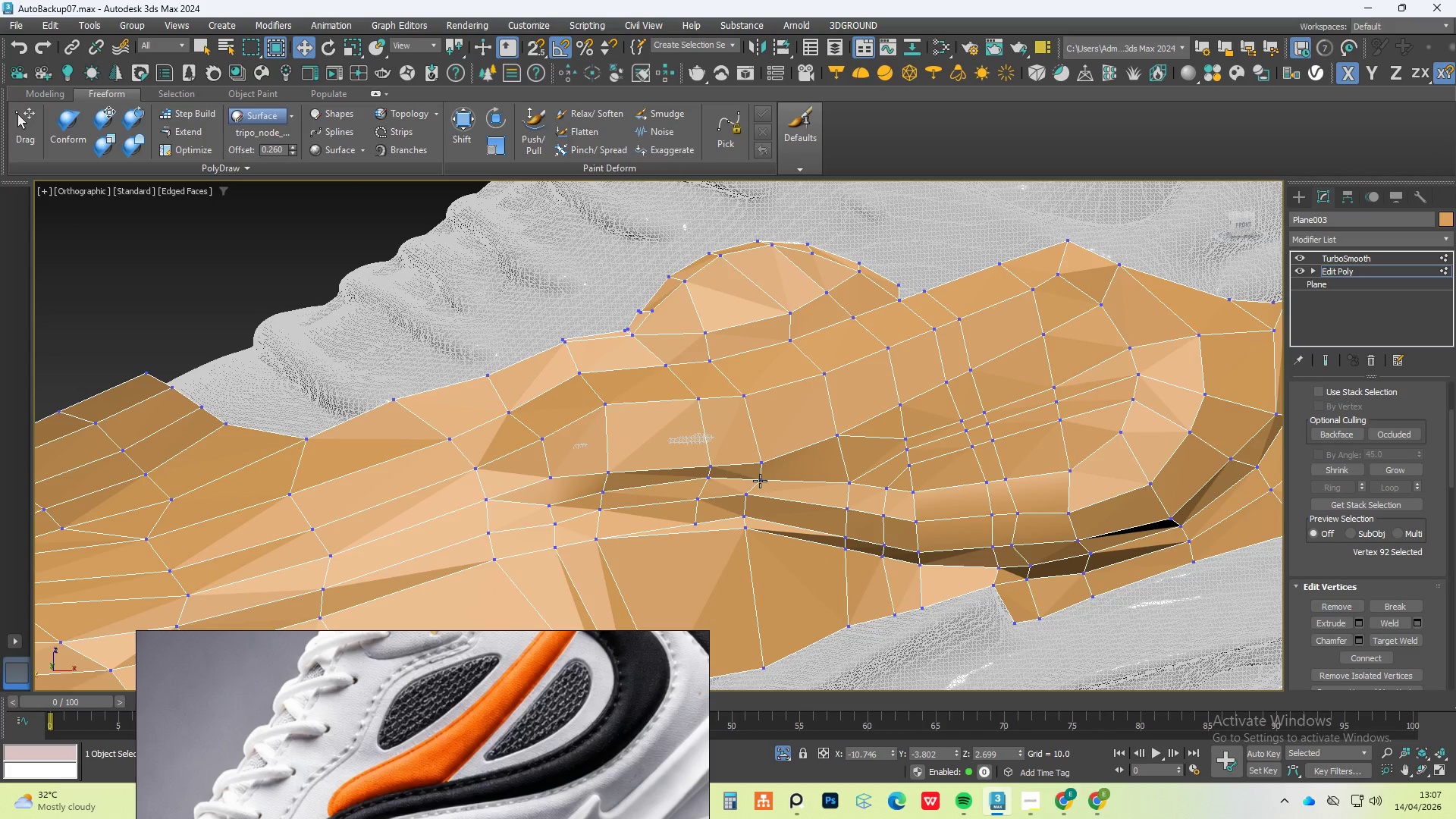 
wait(9.26)
 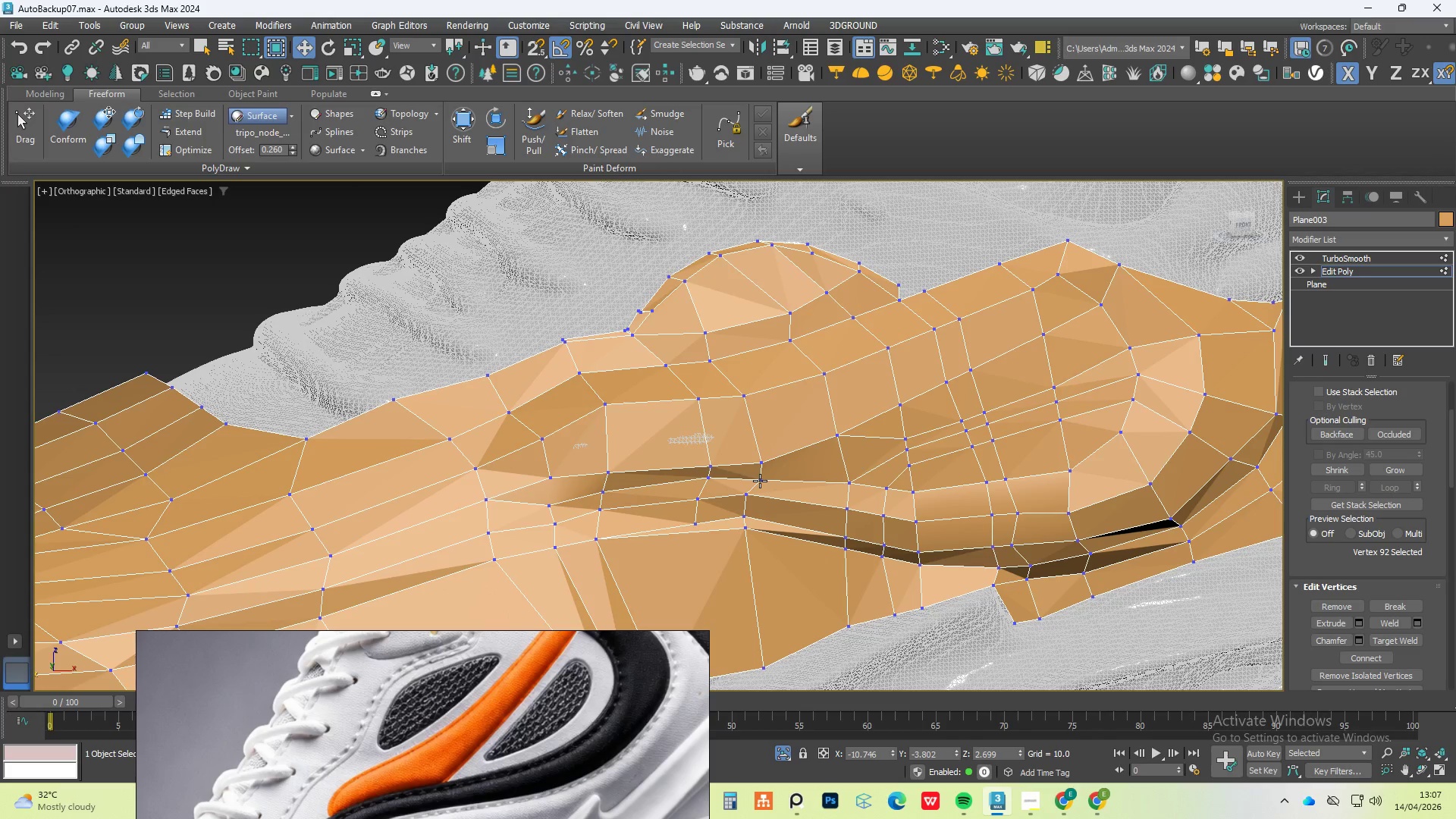 
left_click([1398, 638])
 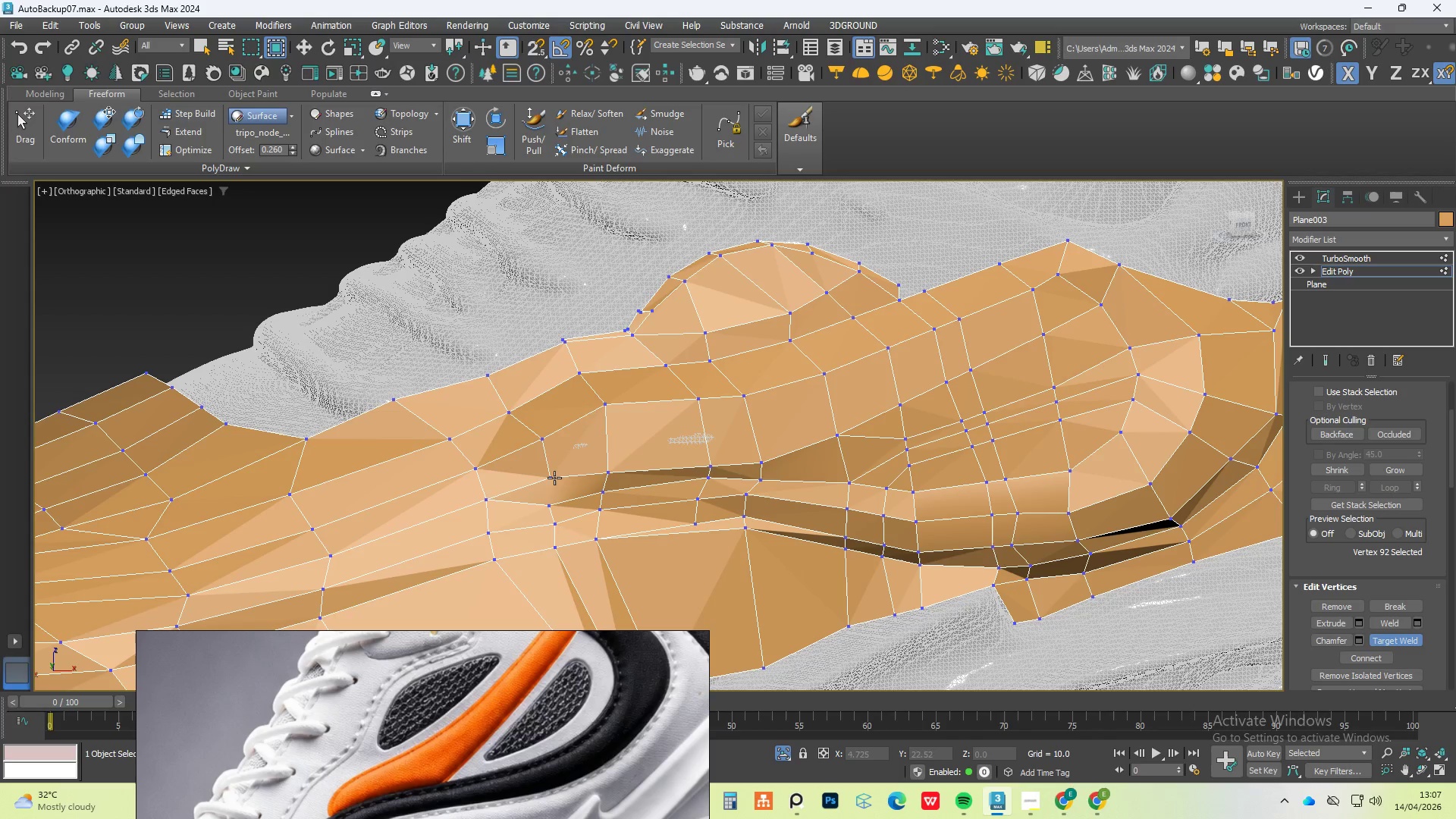 
double_click([552, 500])
 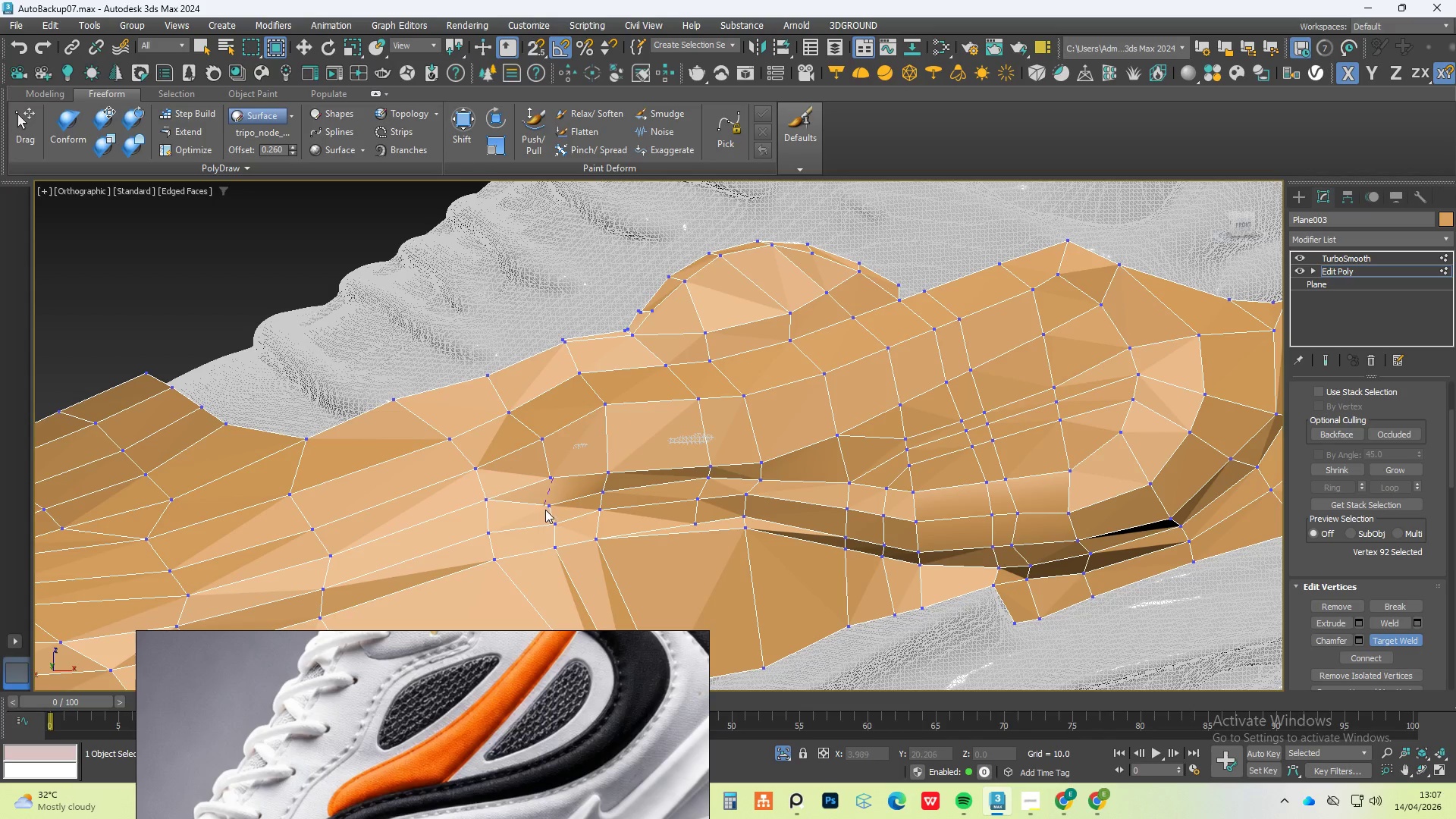 
left_click([551, 505])
 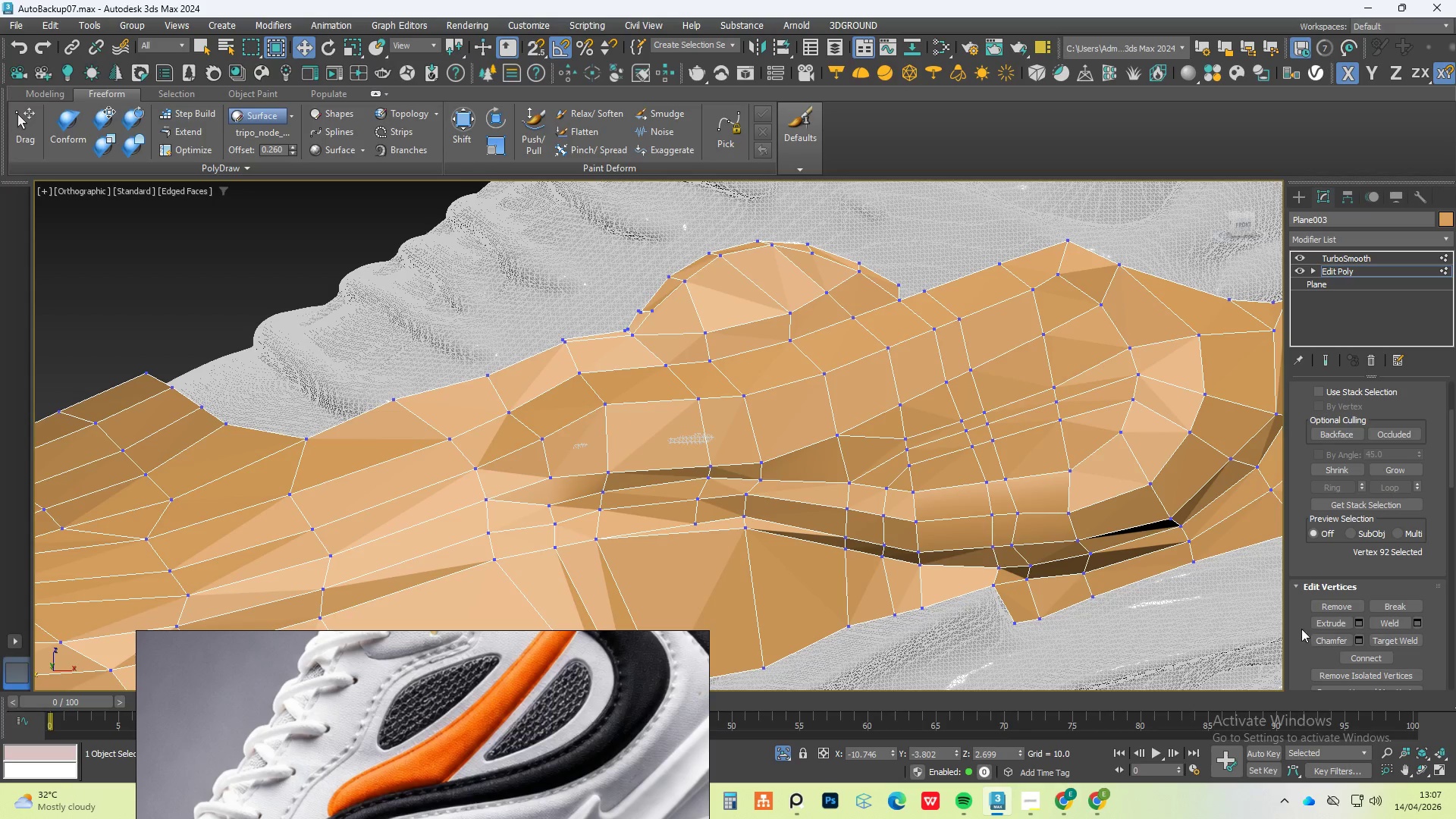 
left_click([1383, 638])
 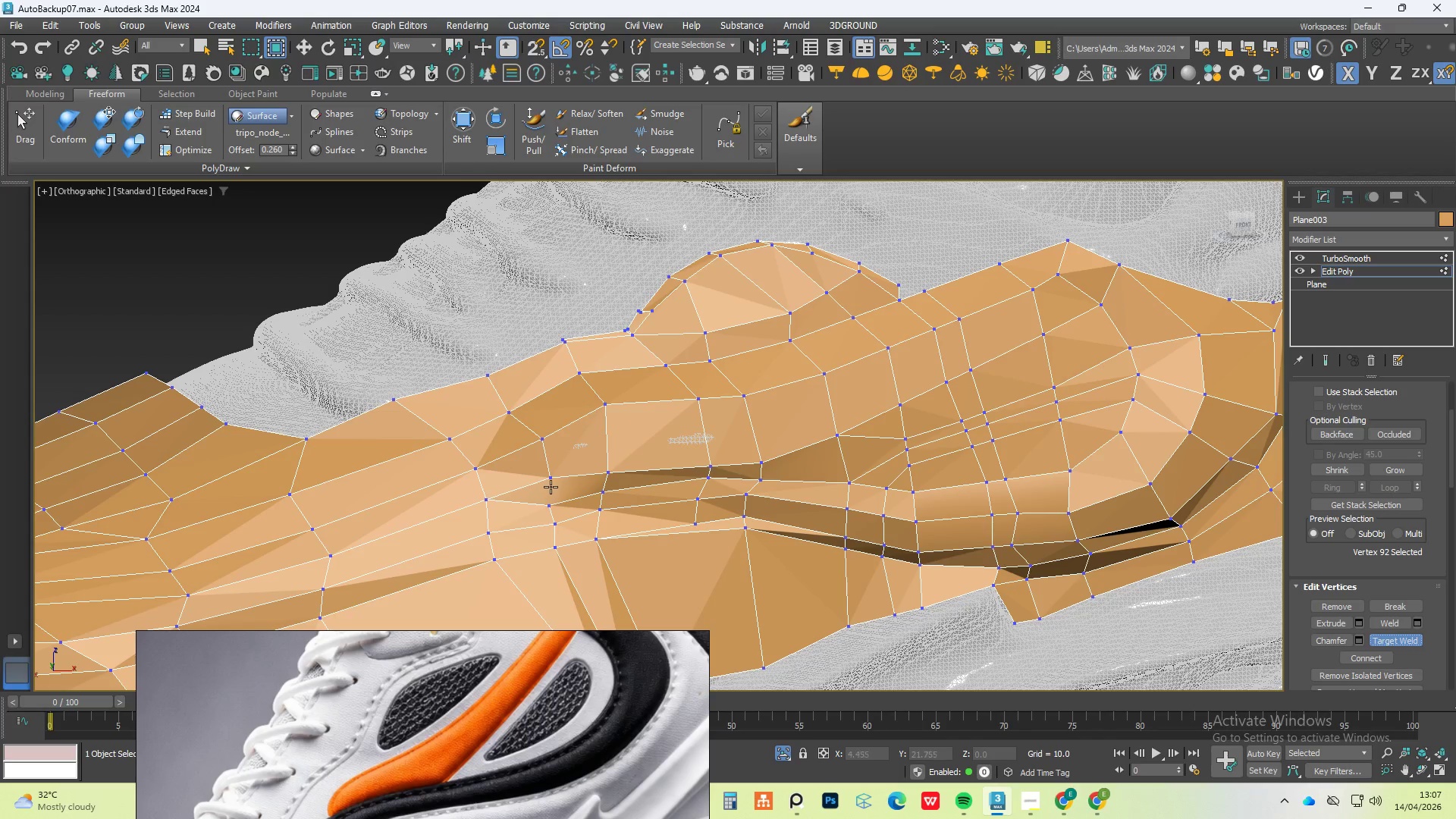 
left_click([551, 475])
 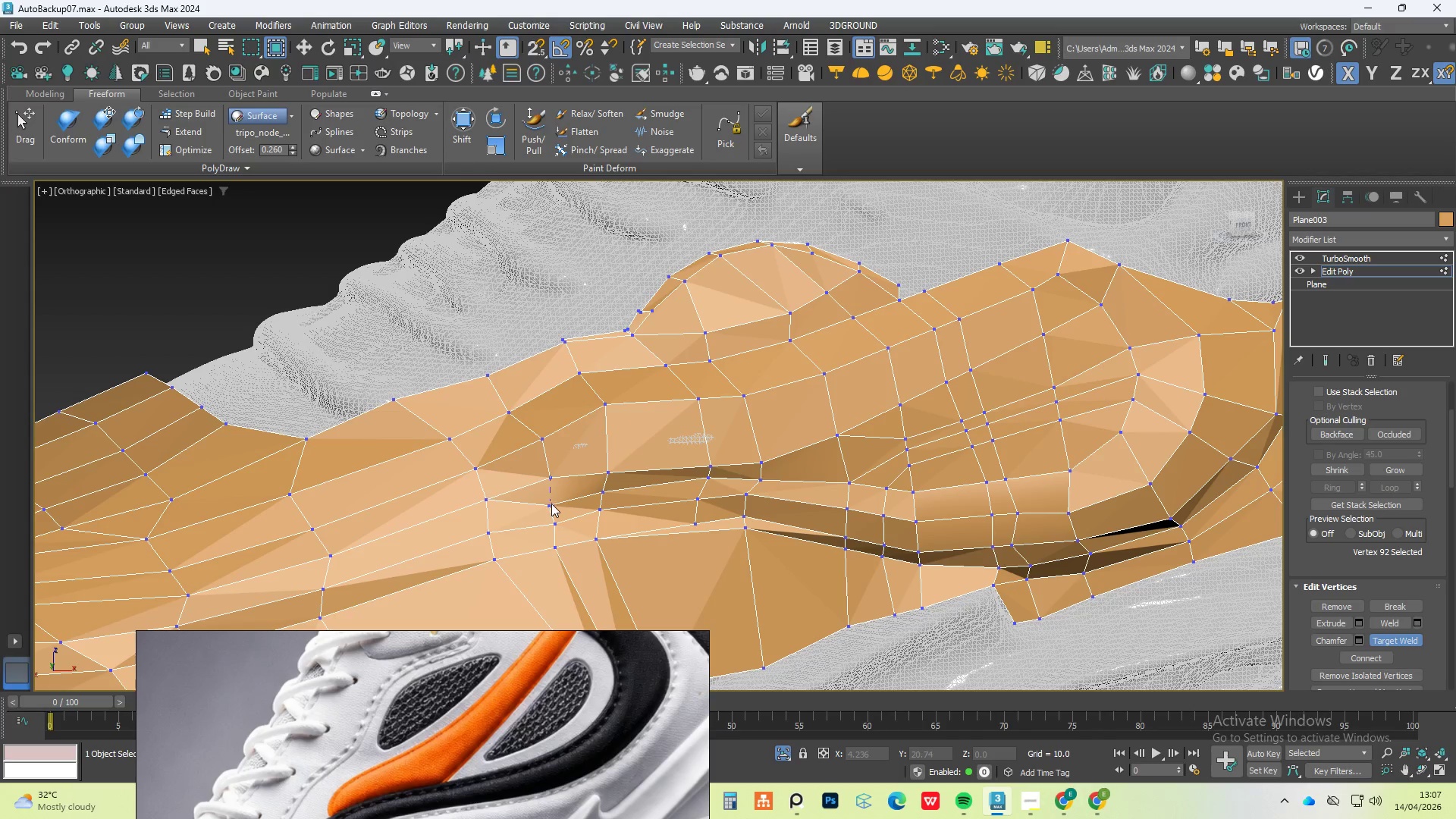 
left_click([548, 510])
 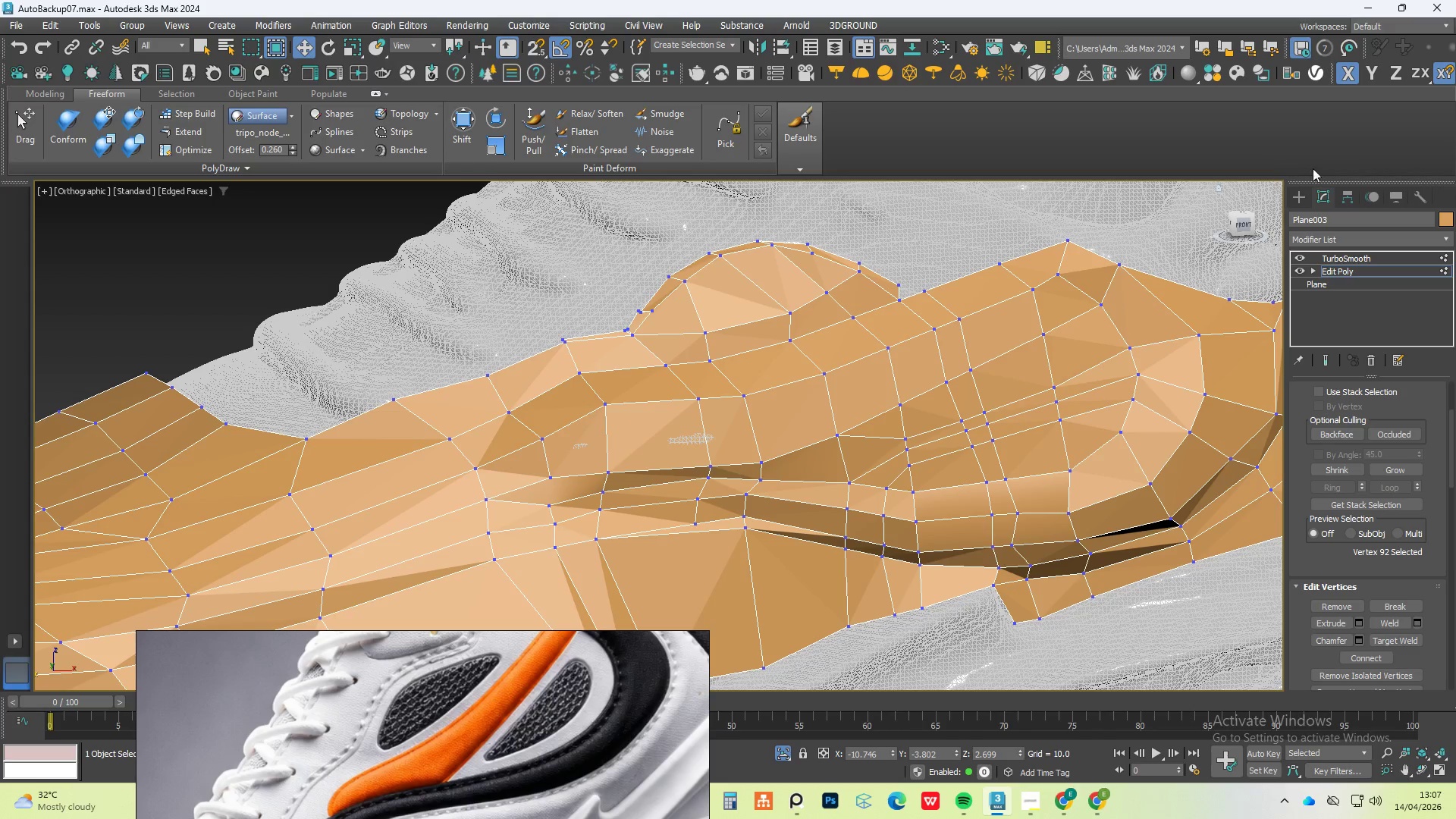 
left_click([1293, 199])
 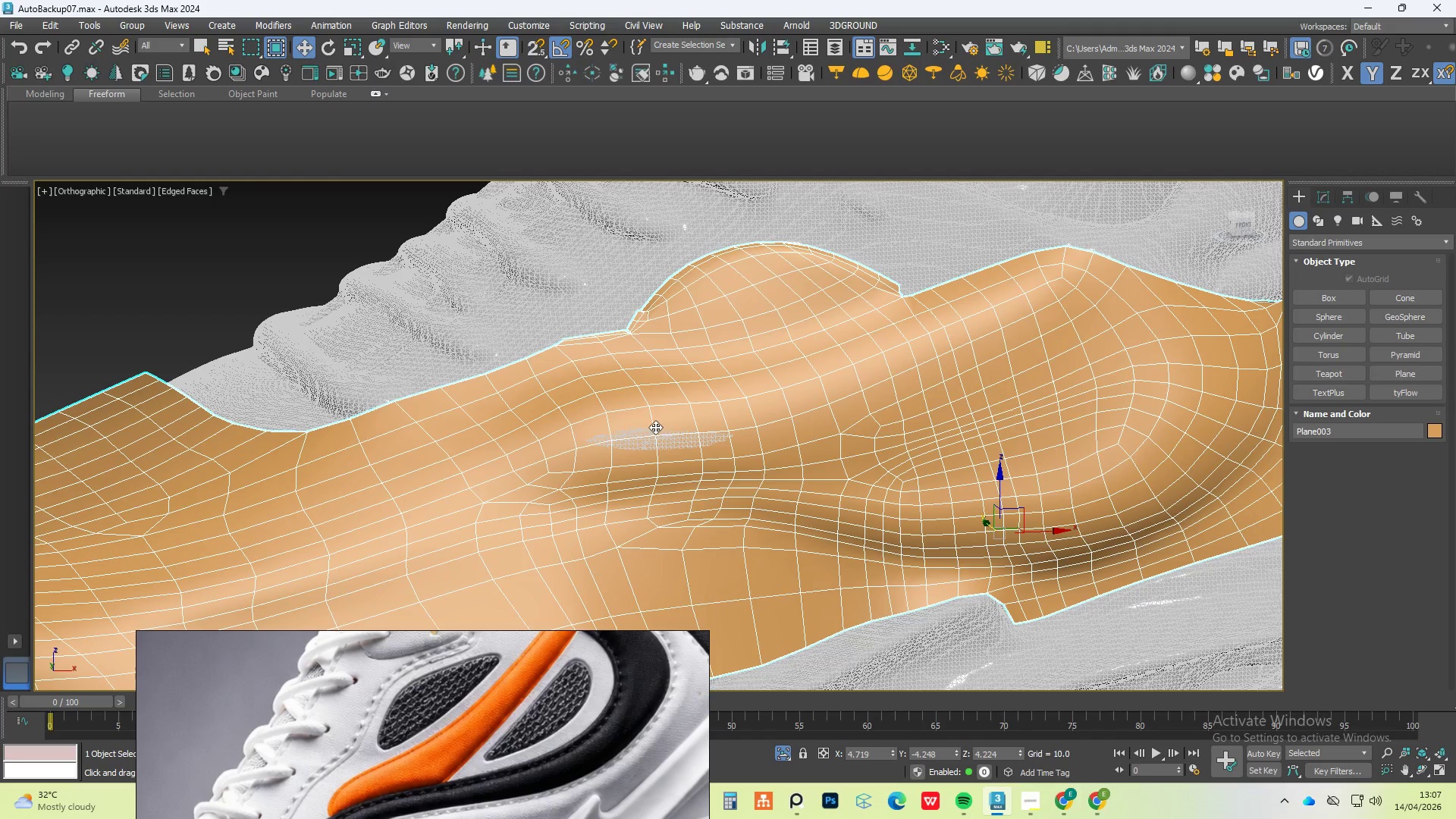 
left_click([655, 427])
 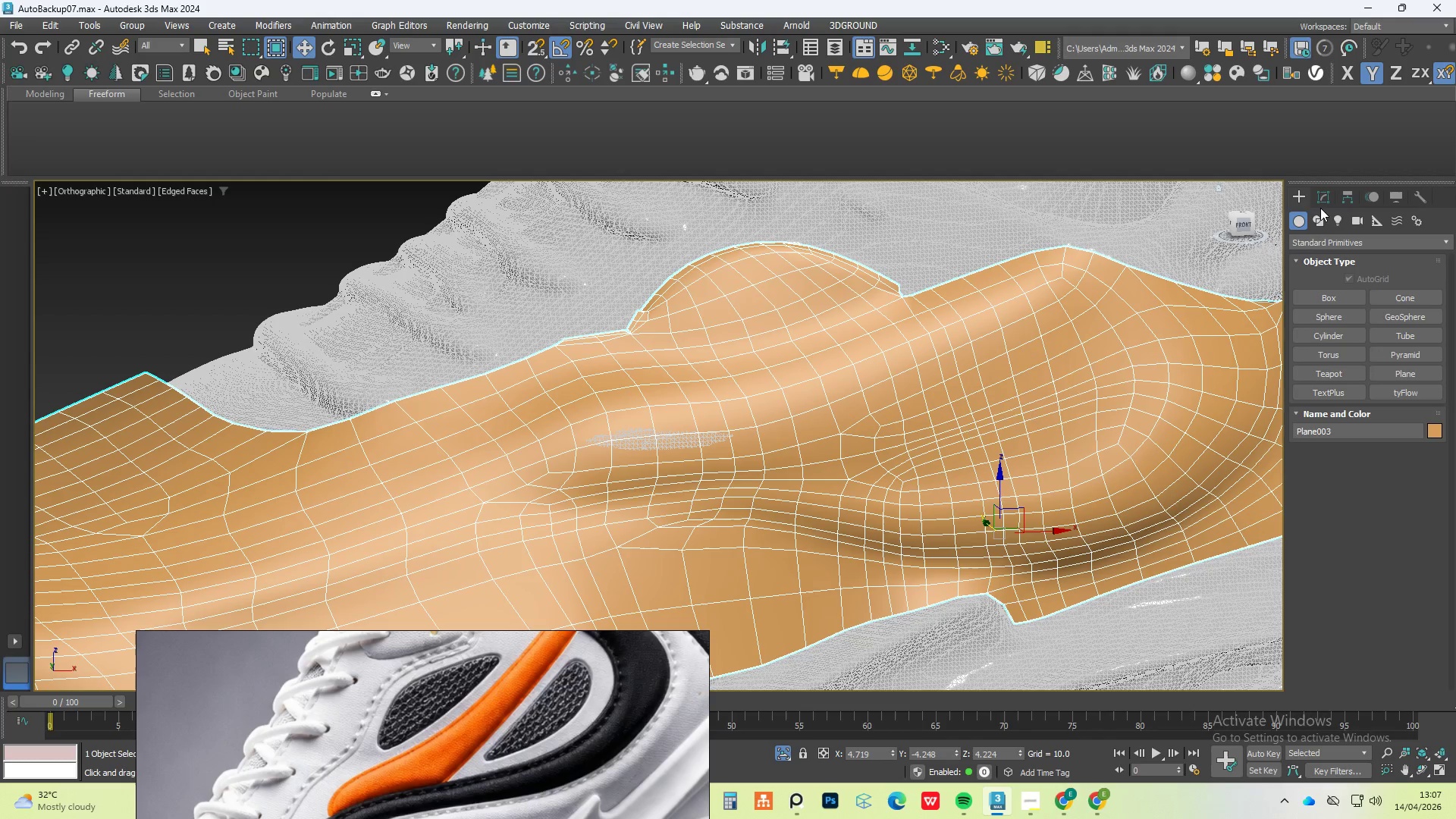 
double_click([1320, 196])
 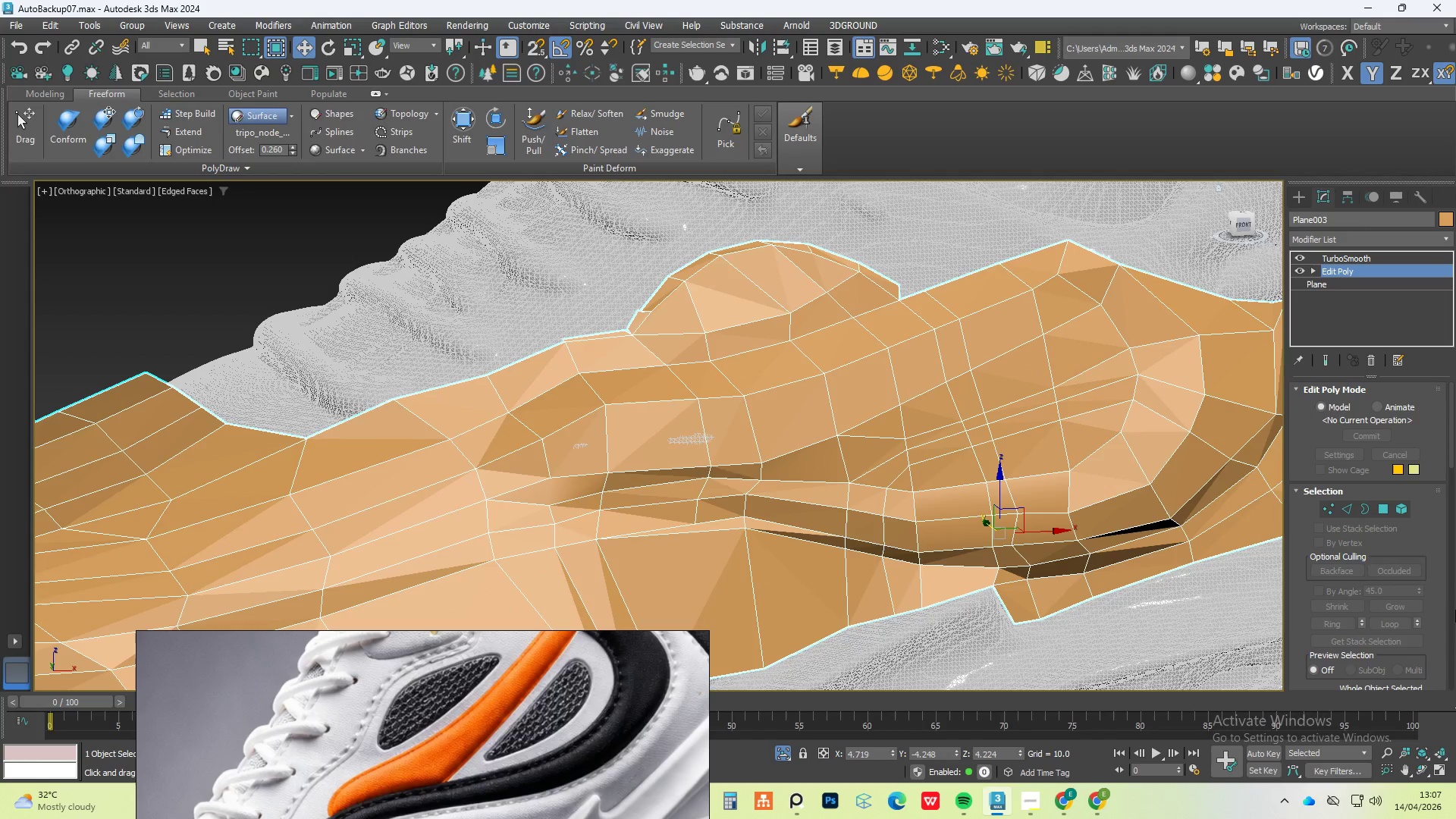 
scroll: coordinate [1384, 685], scroll_direction: down, amount: 39.0
 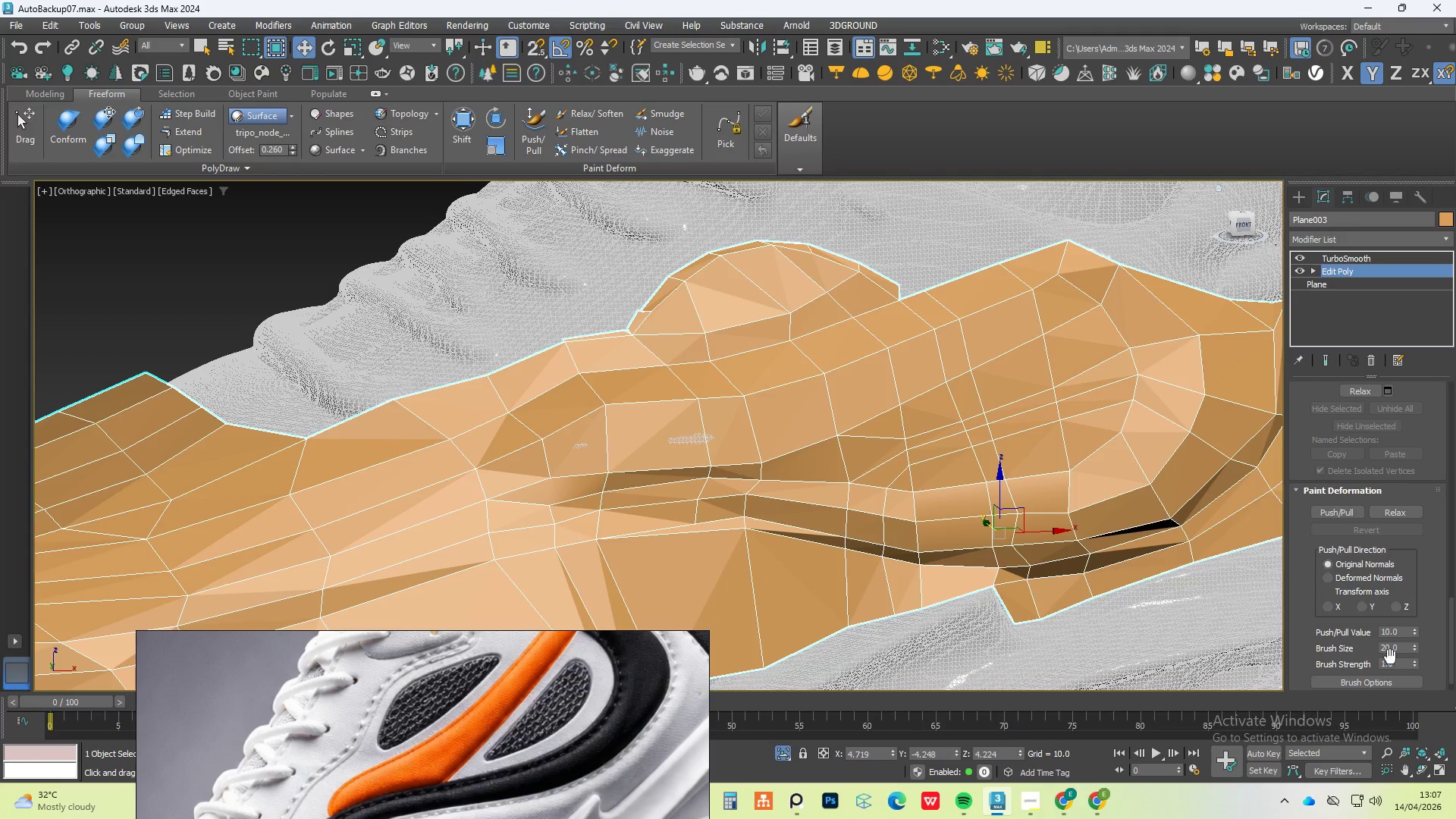 
scroll: coordinate [1376, 548], scroll_direction: up, amount: 50.0
 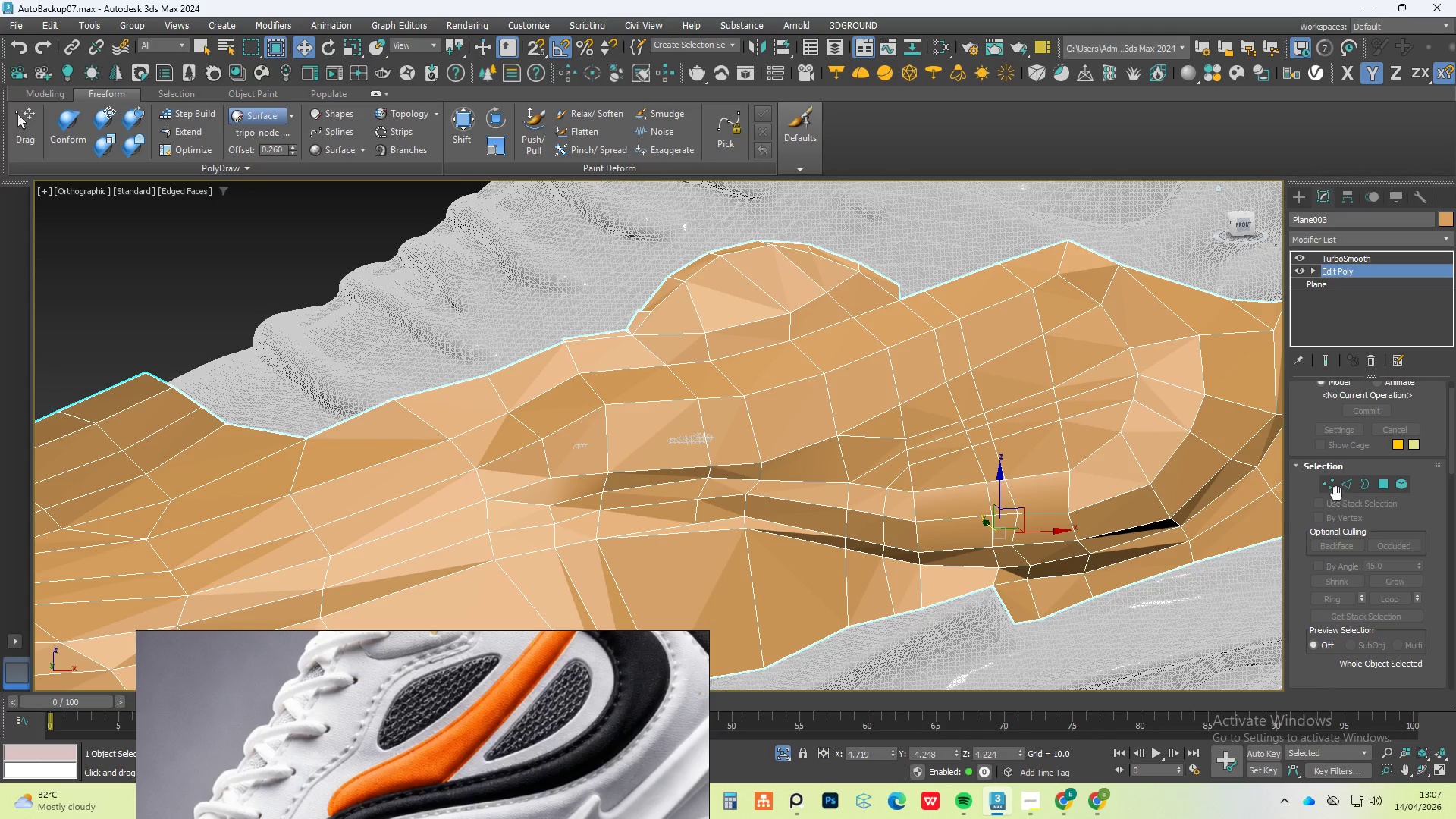 
left_click([1326, 489])
 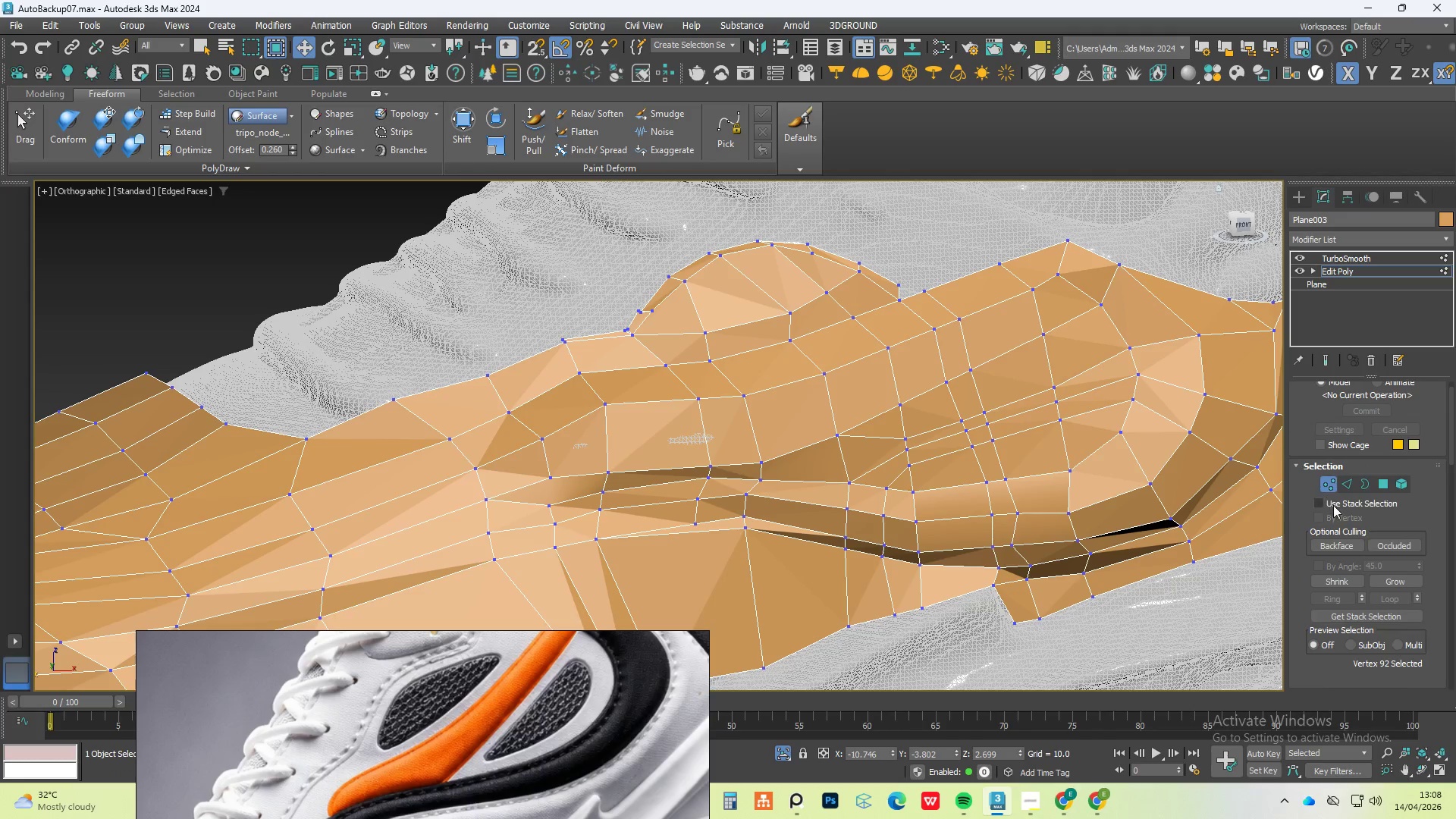 
scroll: coordinate [1341, 552], scroll_direction: down, amount: 7.0
 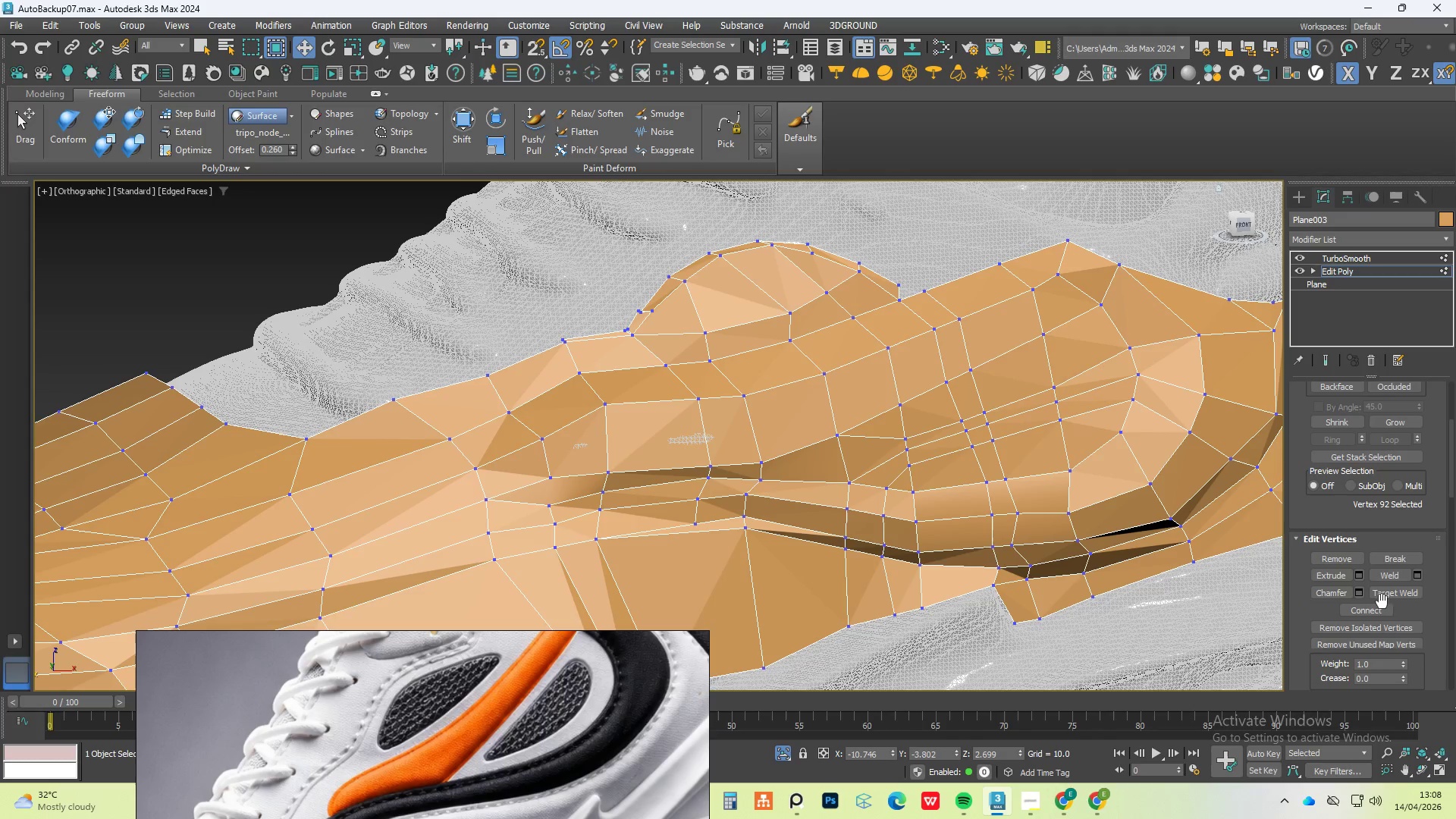 
left_click([1385, 596])
 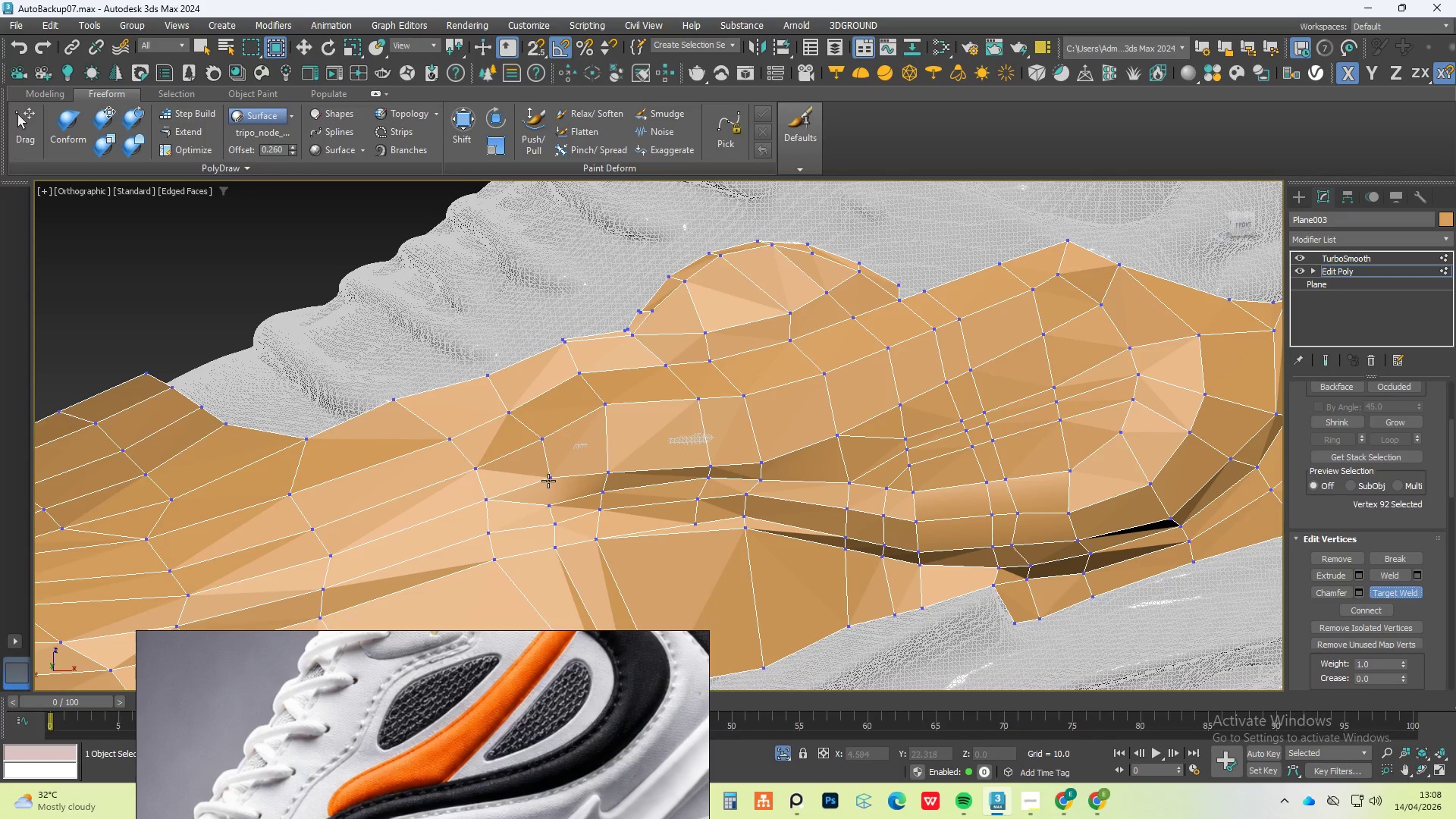 
double_click([551, 505])
 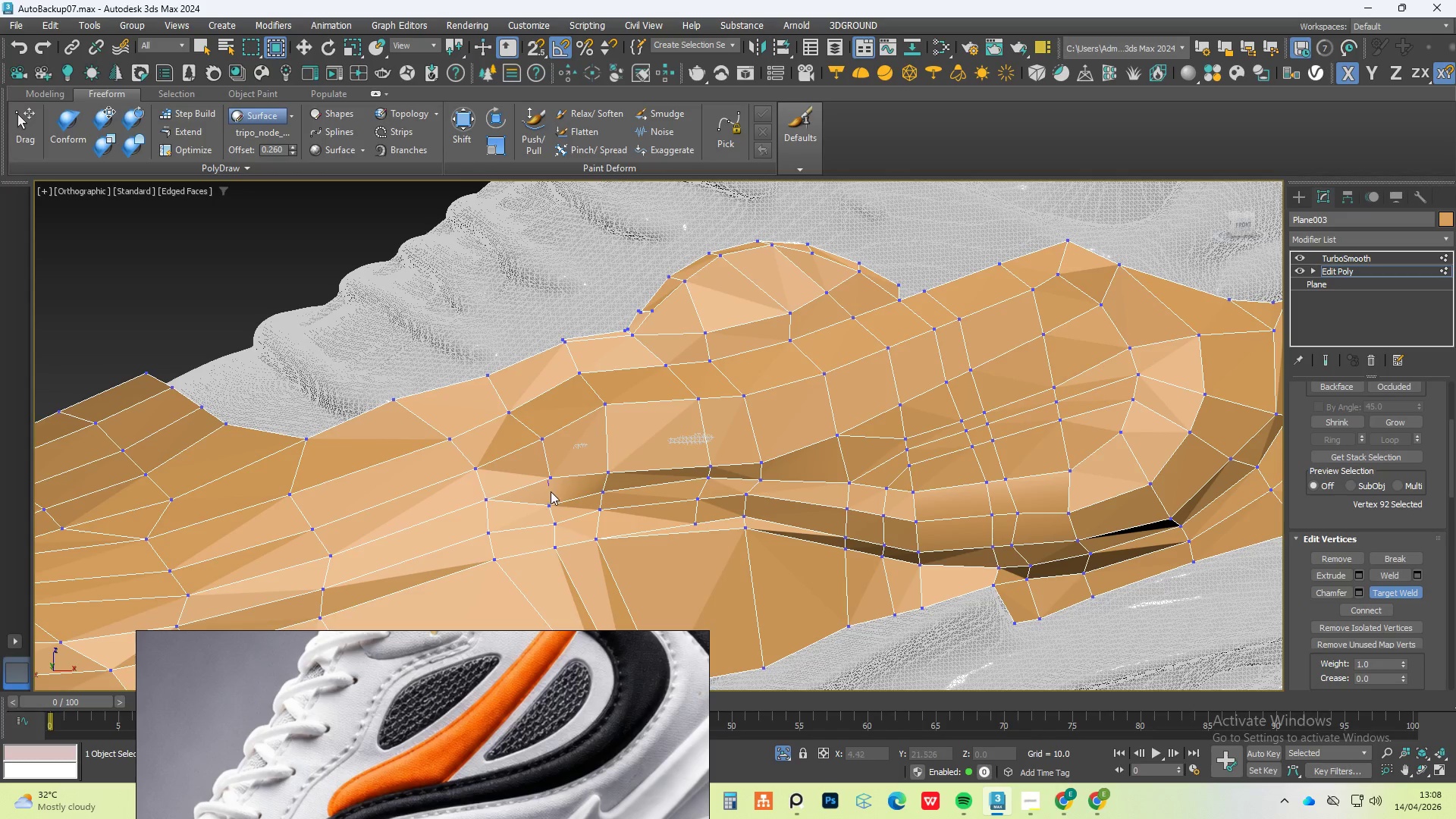 
hold_key(key=AltLeft, duration=0.52)
 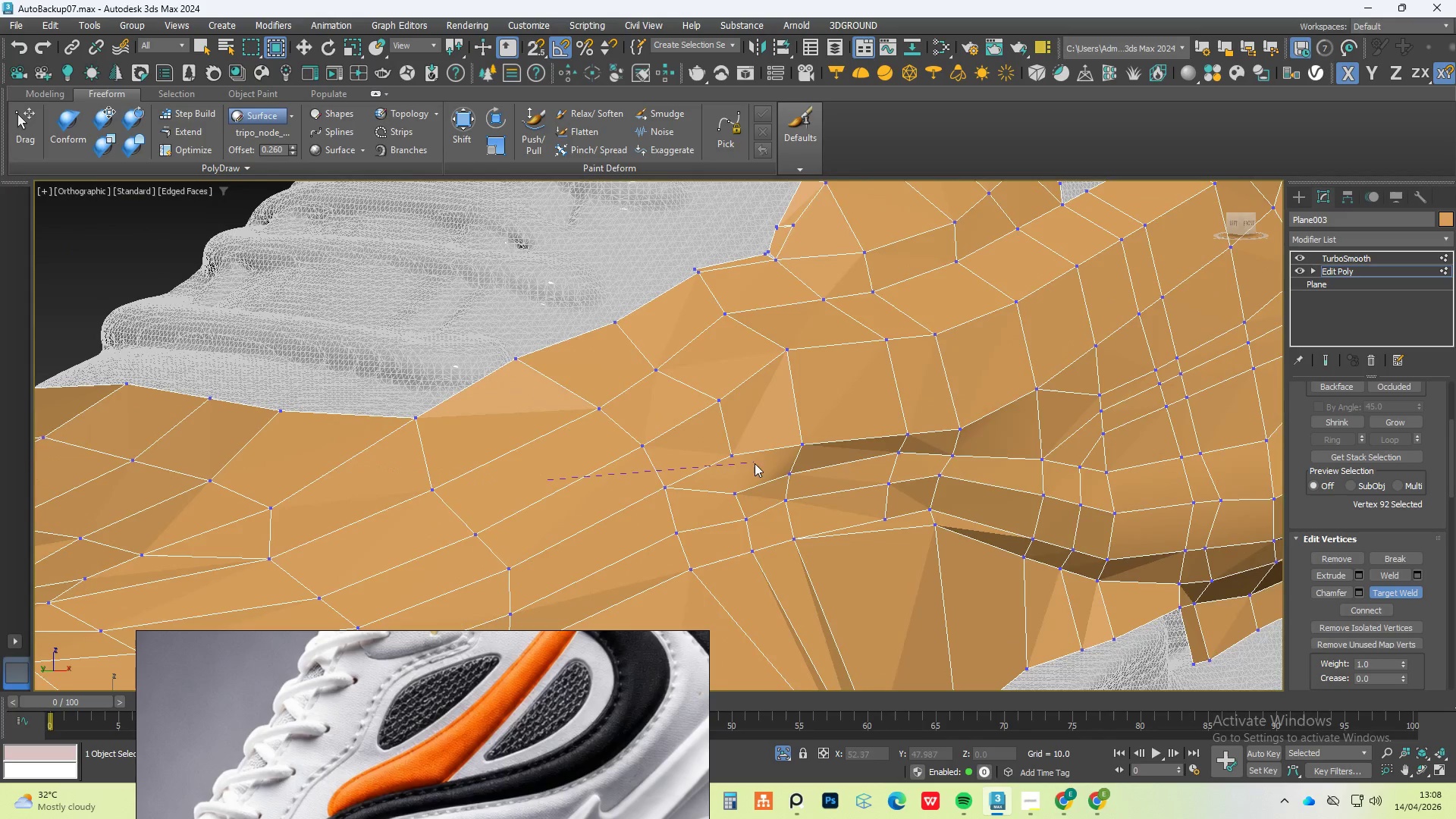 
scroll: coordinate [549, 492], scroll_direction: up, amount: 1.0
 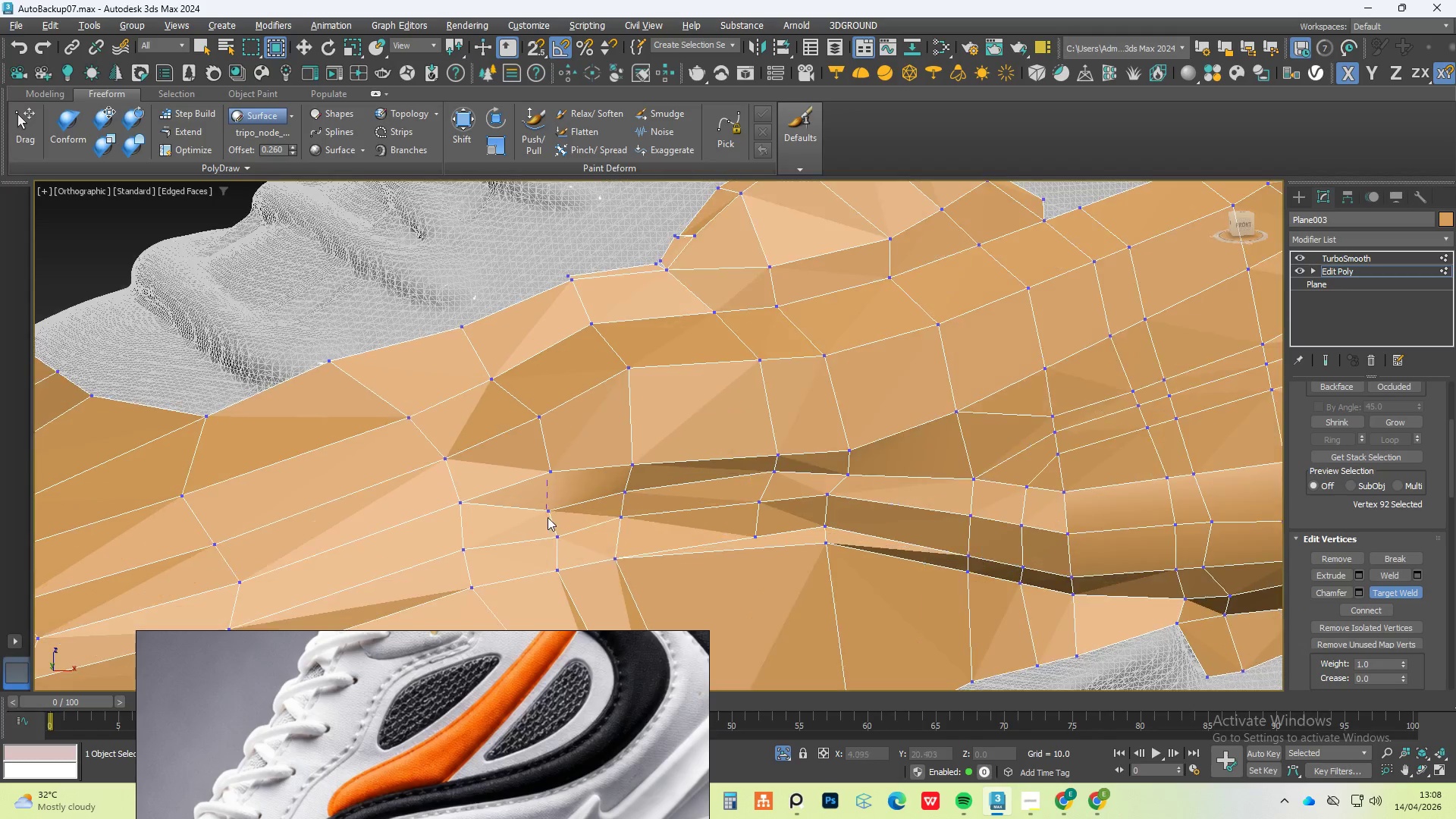 
right_click([730, 478])
 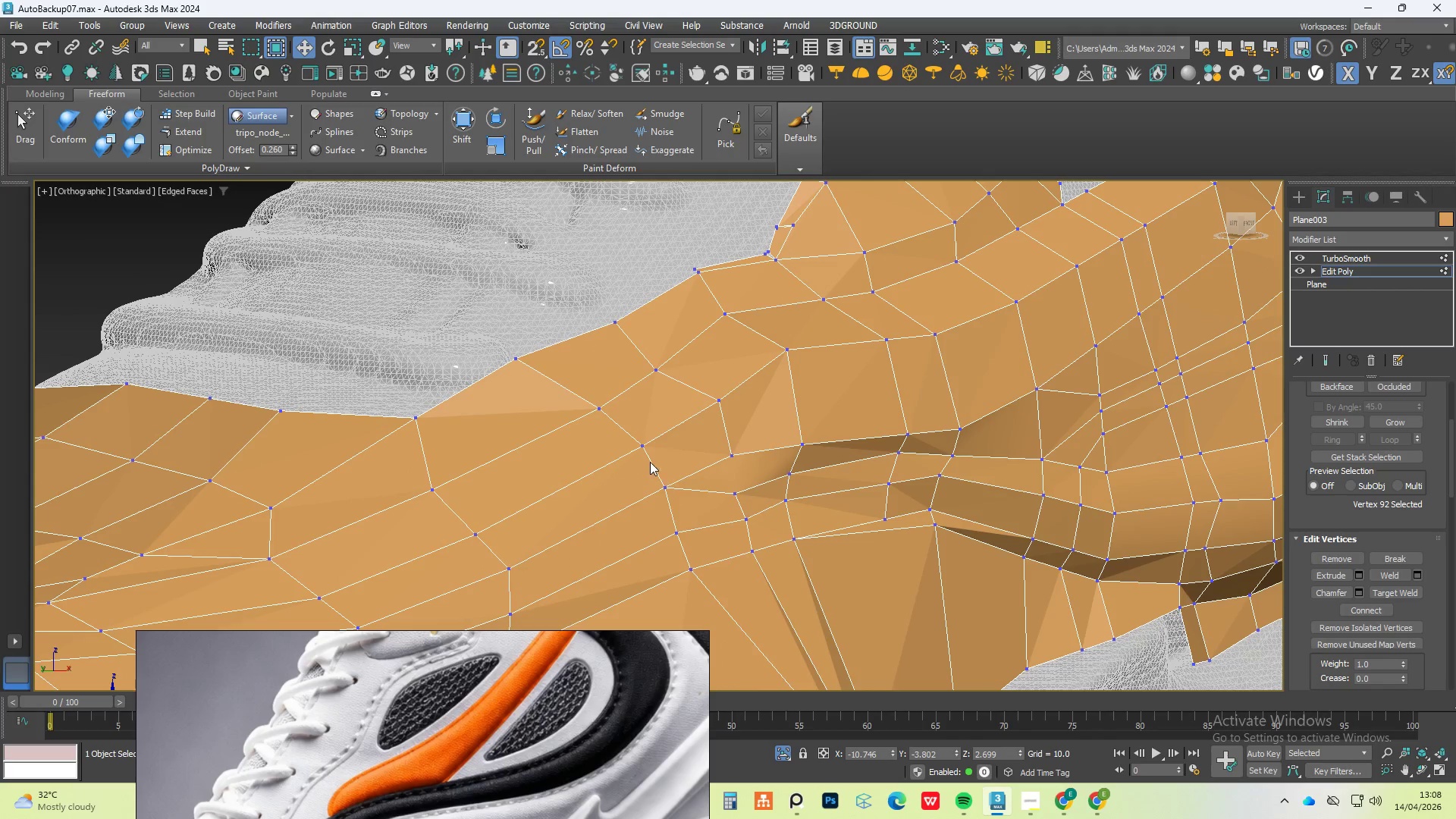 
scroll: coordinate [729, 485], scroll_direction: up, amount: 4.0
 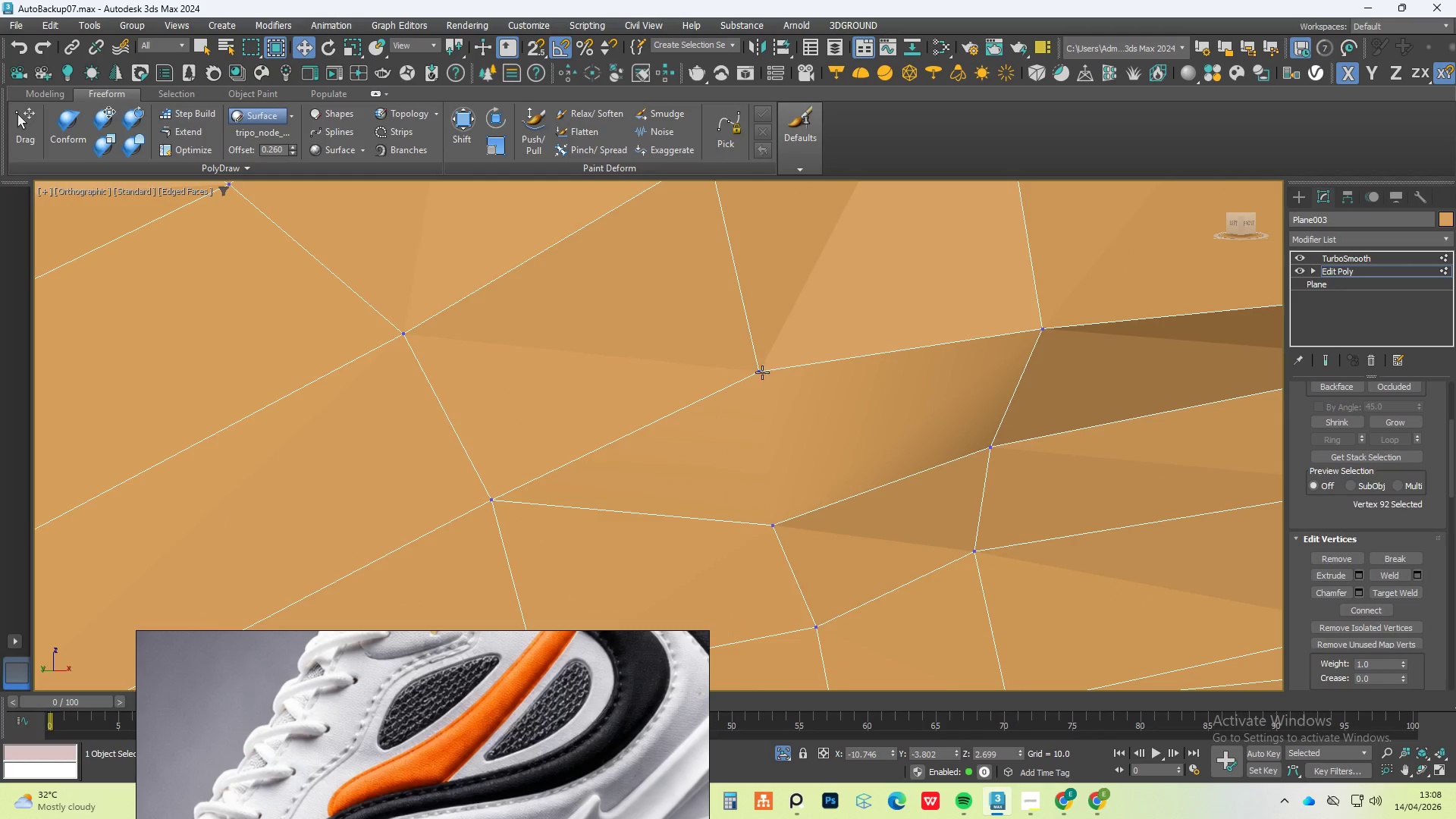 
left_click([759, 372])
 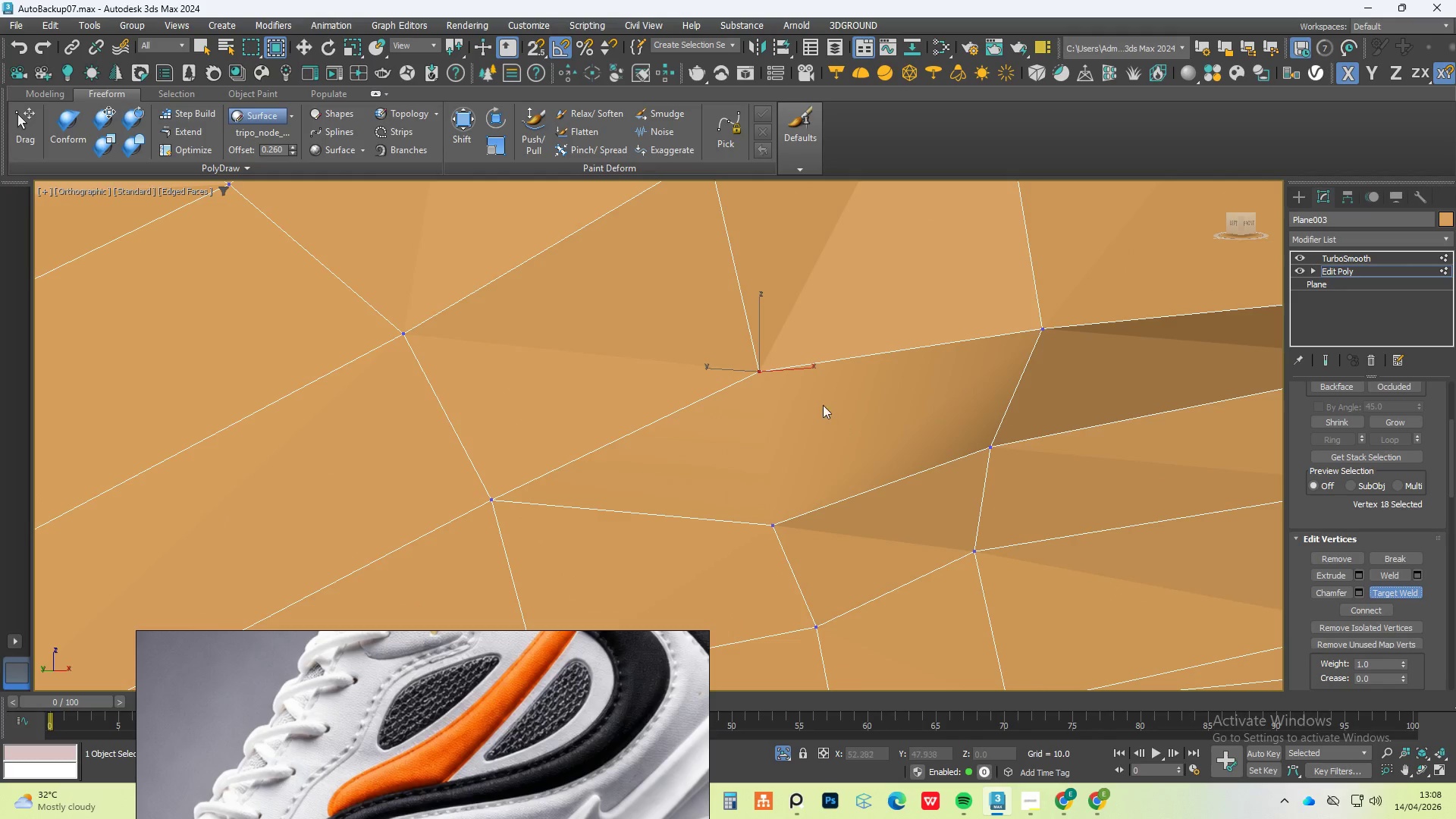 
left_click([759, 369])
 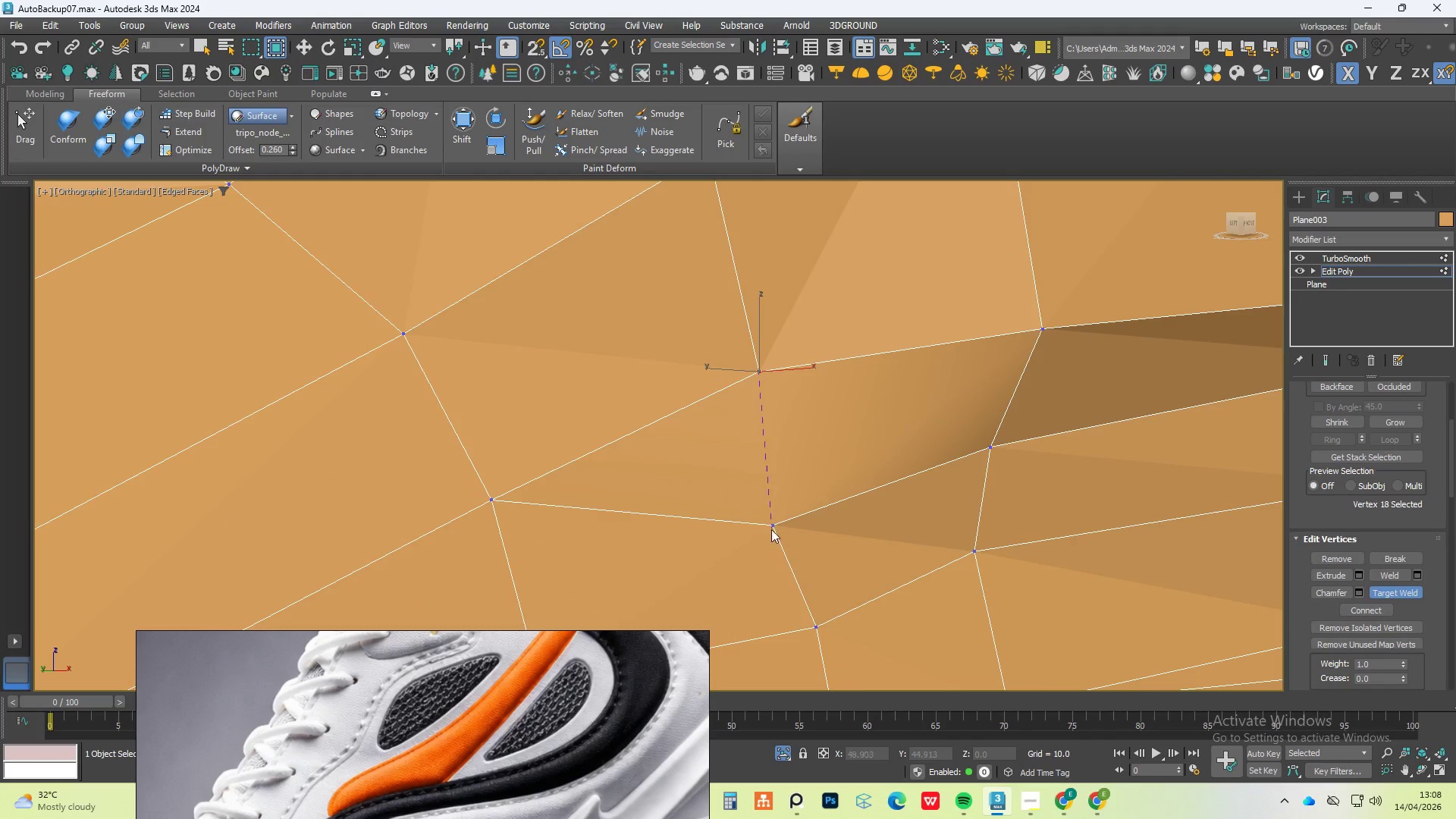 
left_click([770, 529])
 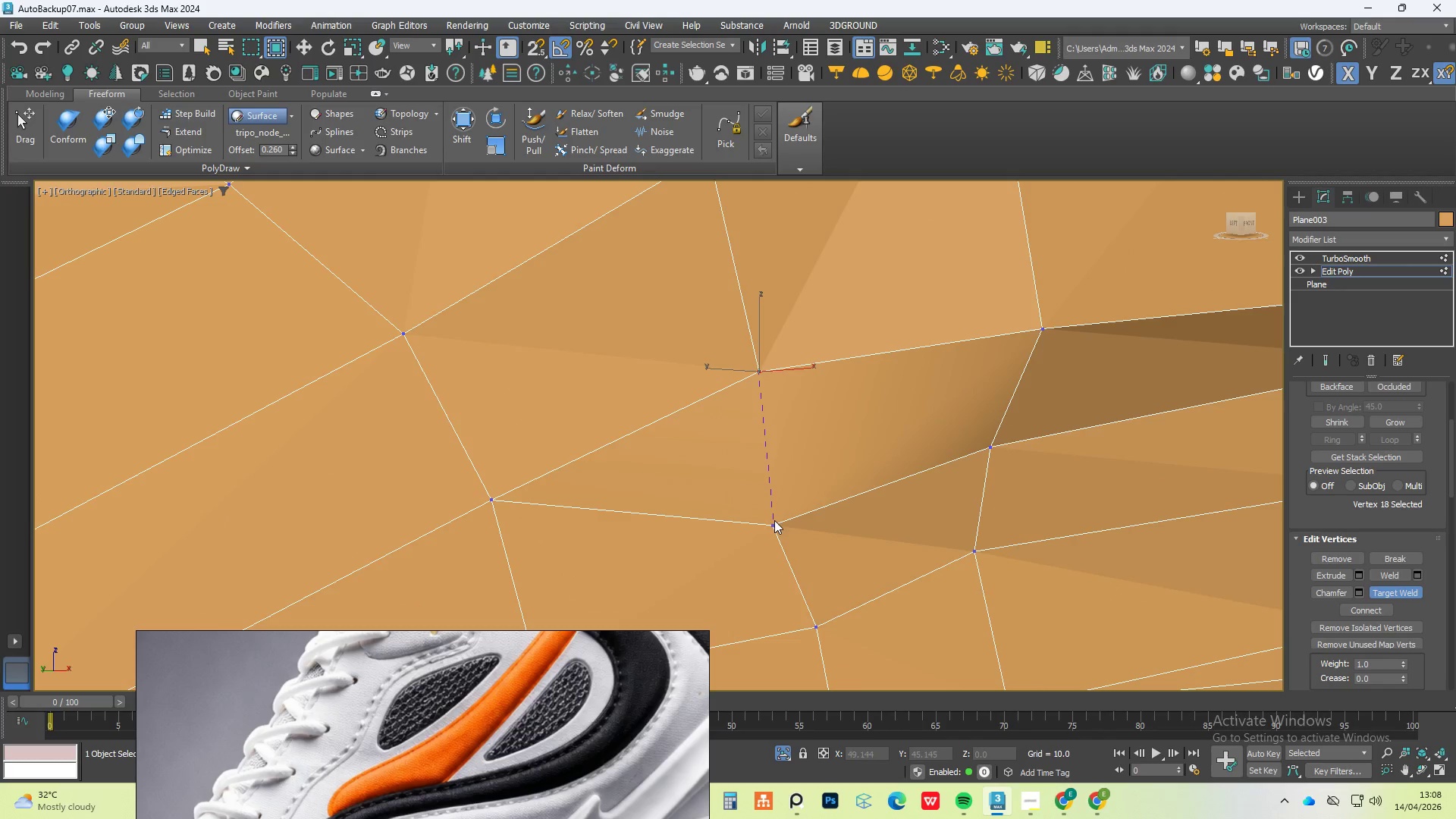 
right_click([821, 546])
 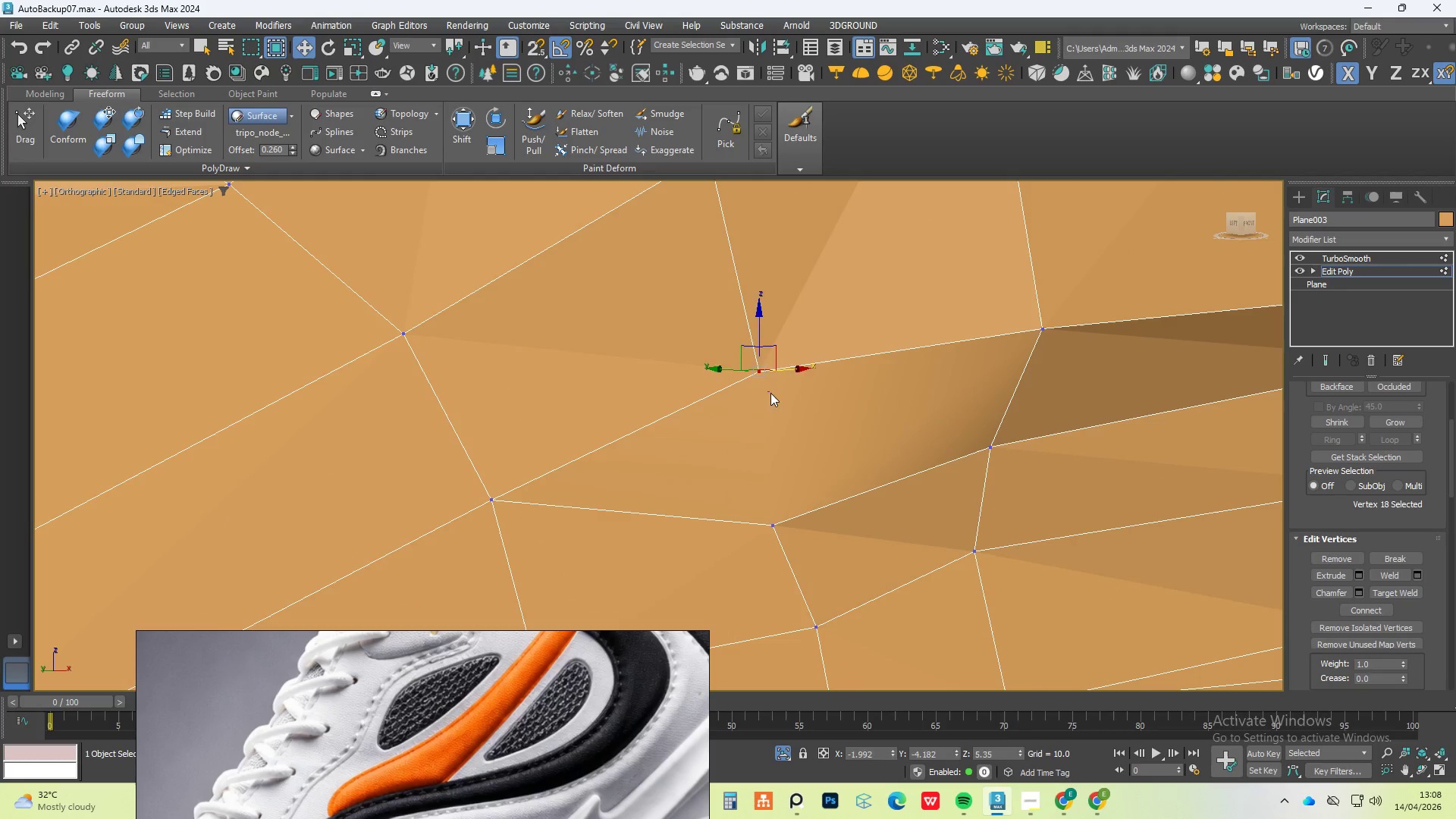 
scroll: coordinate [949, 393], scroll_direction: down, amount: 1.0
 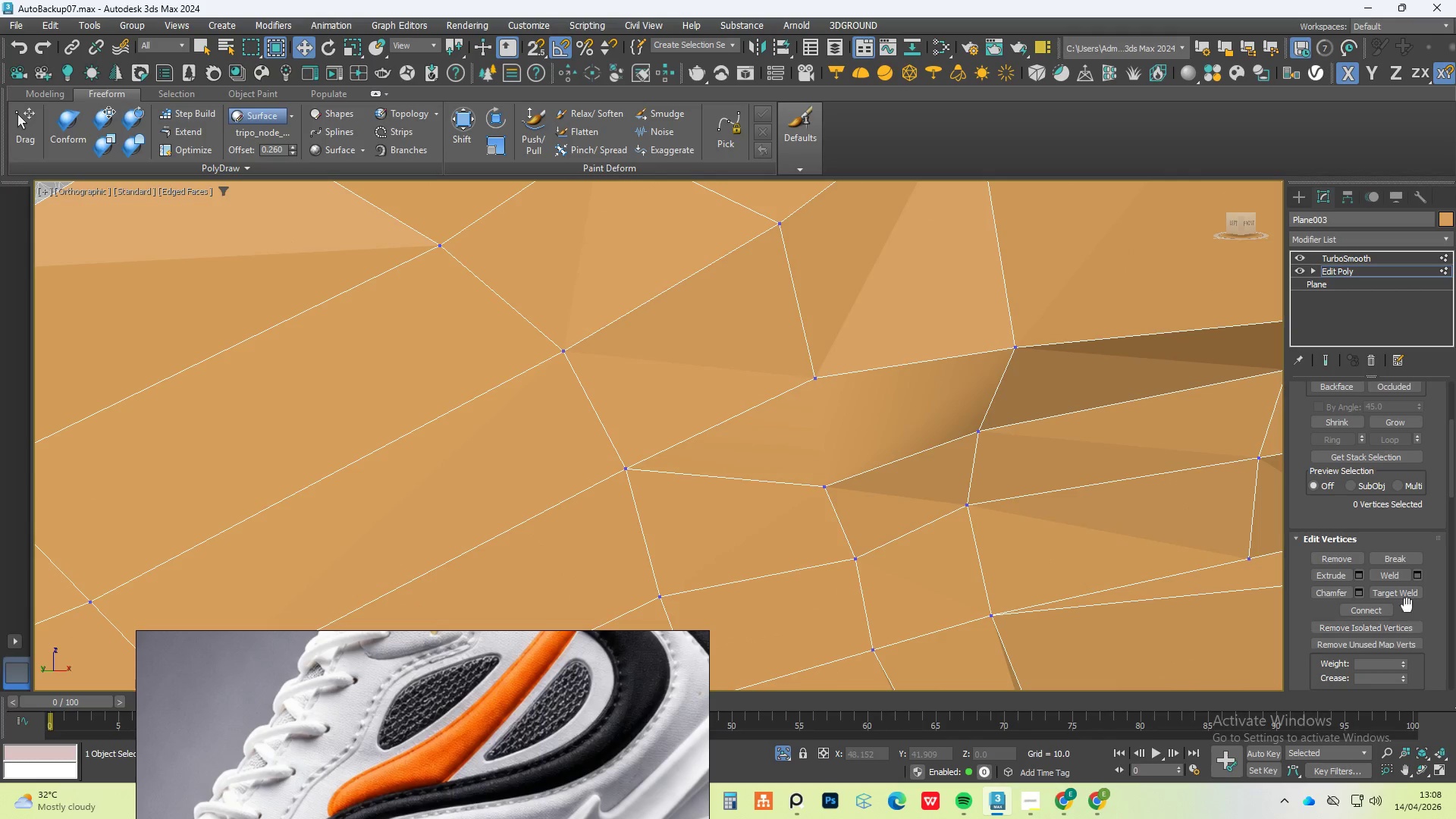 
left_click([1403, 592])
 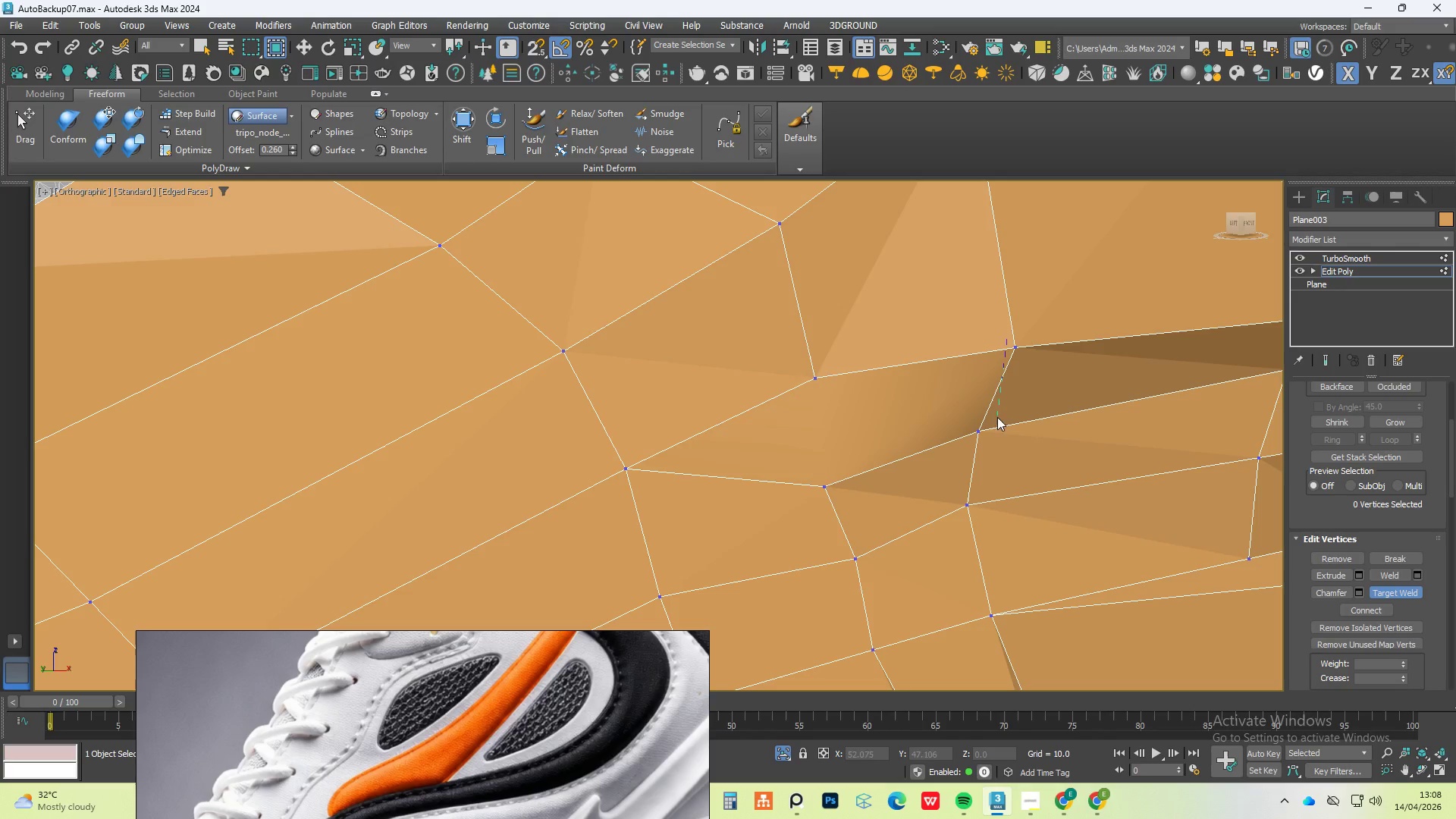 
left_click([980, 437])
 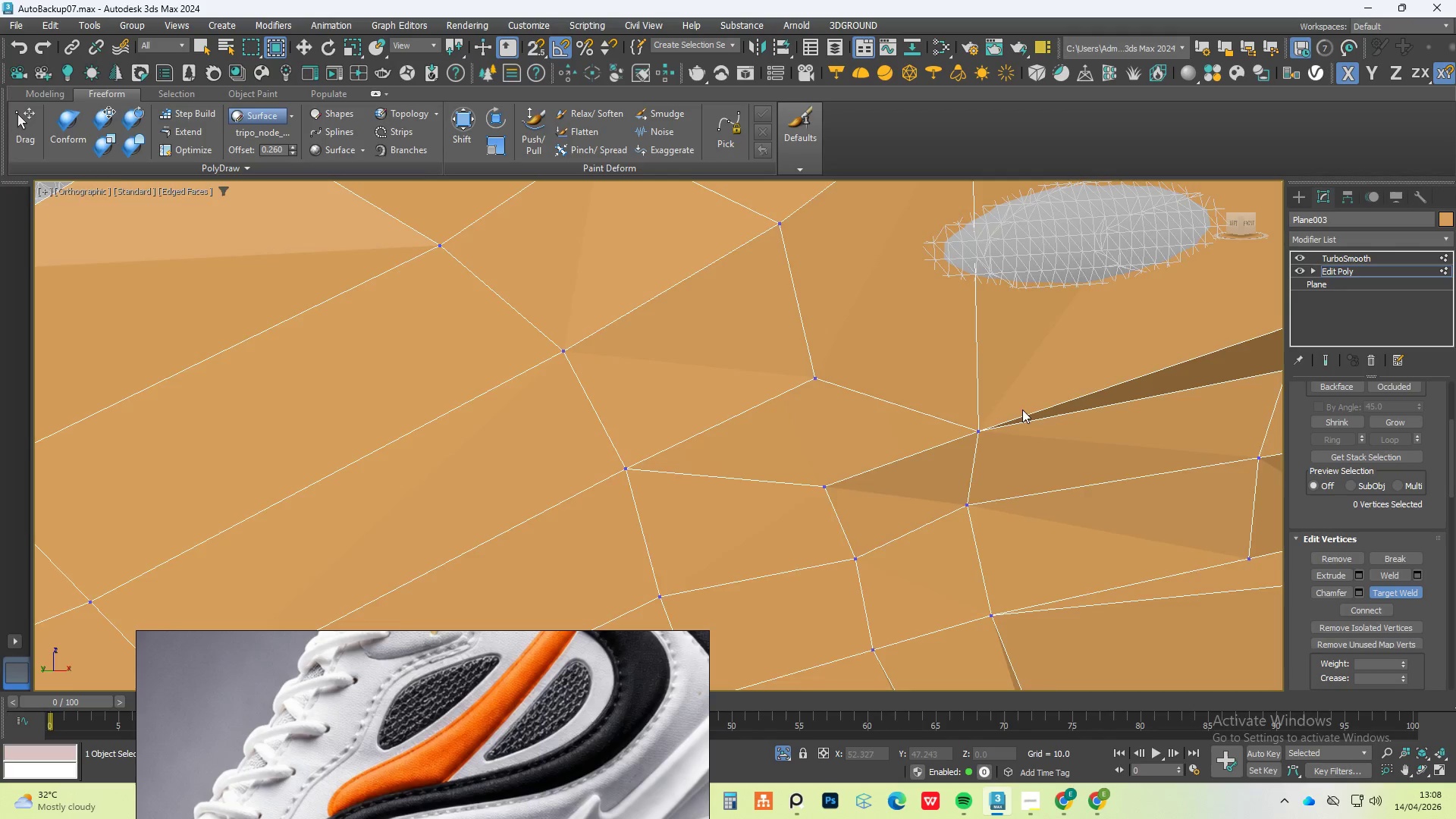 
scroll: coordinate [1025, 406], scroll_direction: down, amount: 3.0
 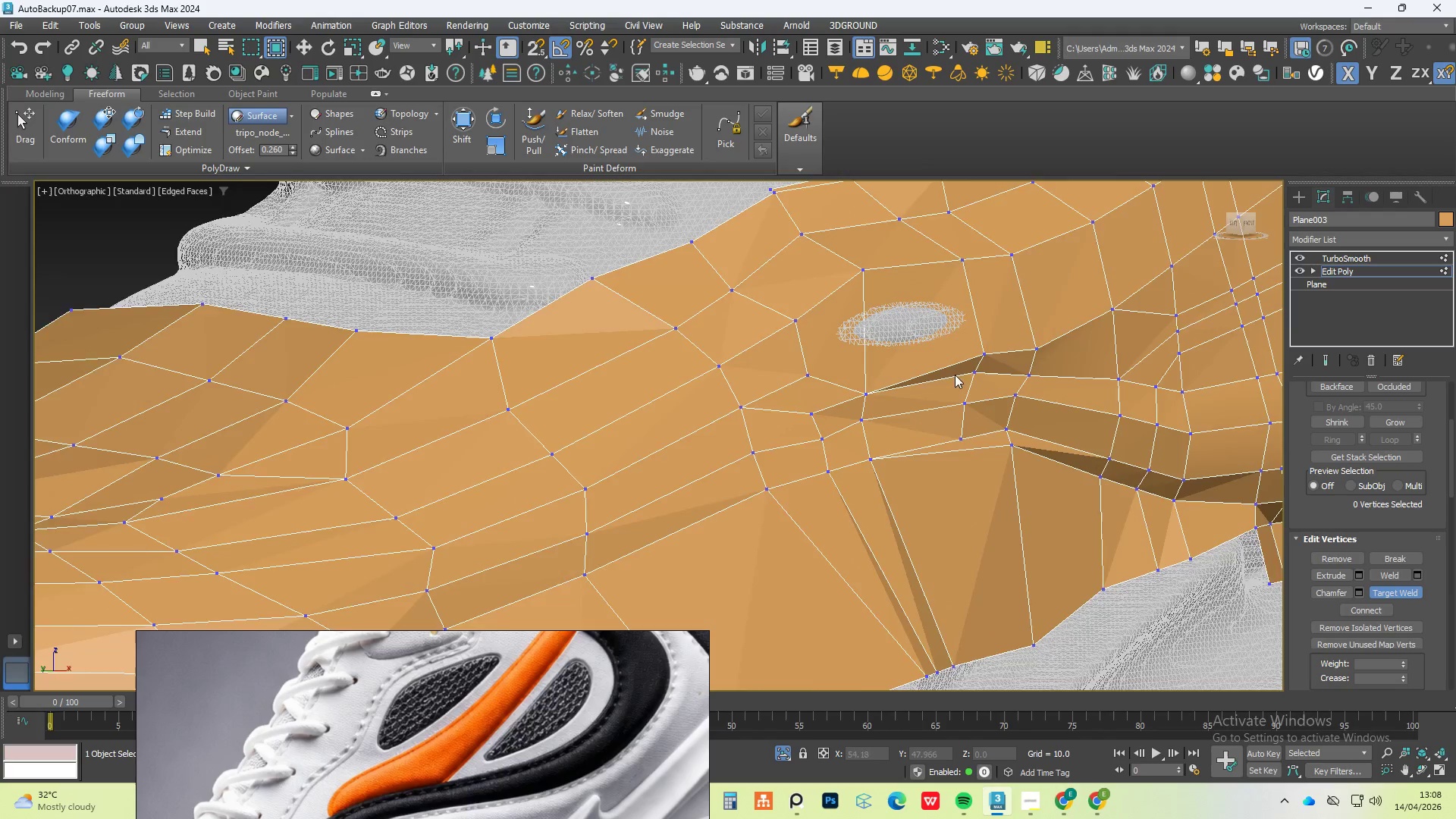 
scroll: coordinate [1000, 364], scroll_direction: up, amount: 2.0
 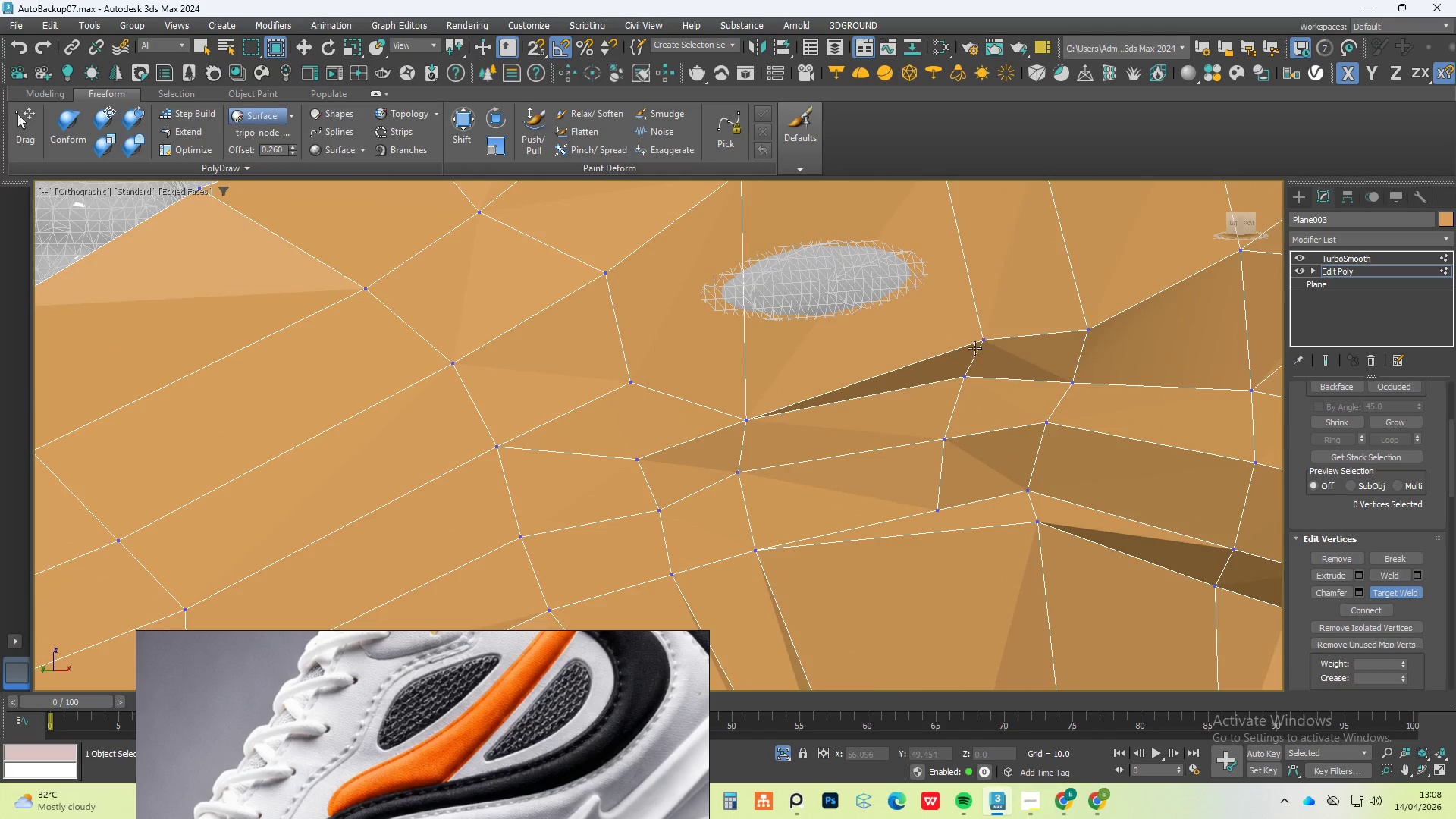 
left_click([977, 345])
 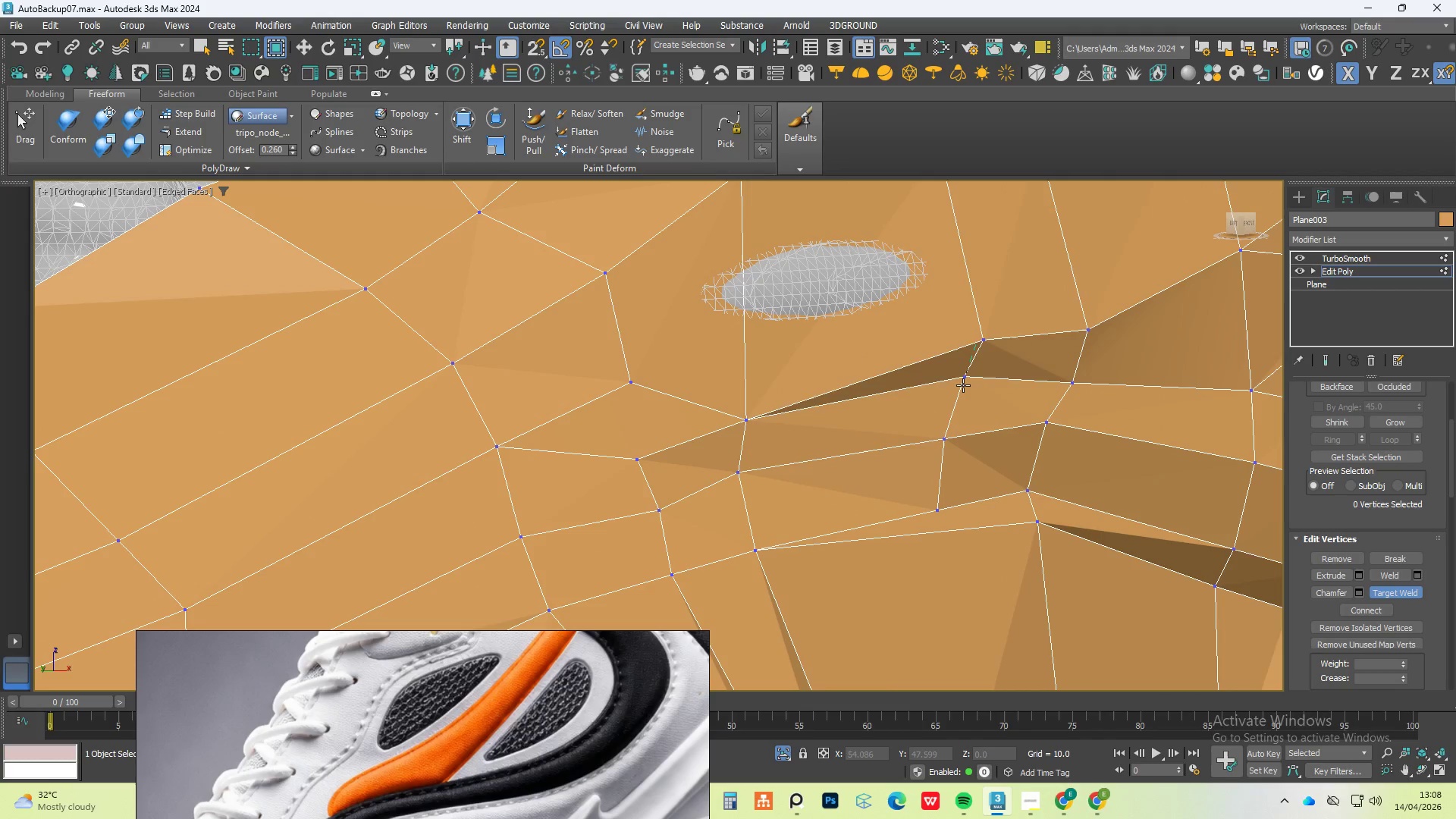 
left_click([963, 385])
 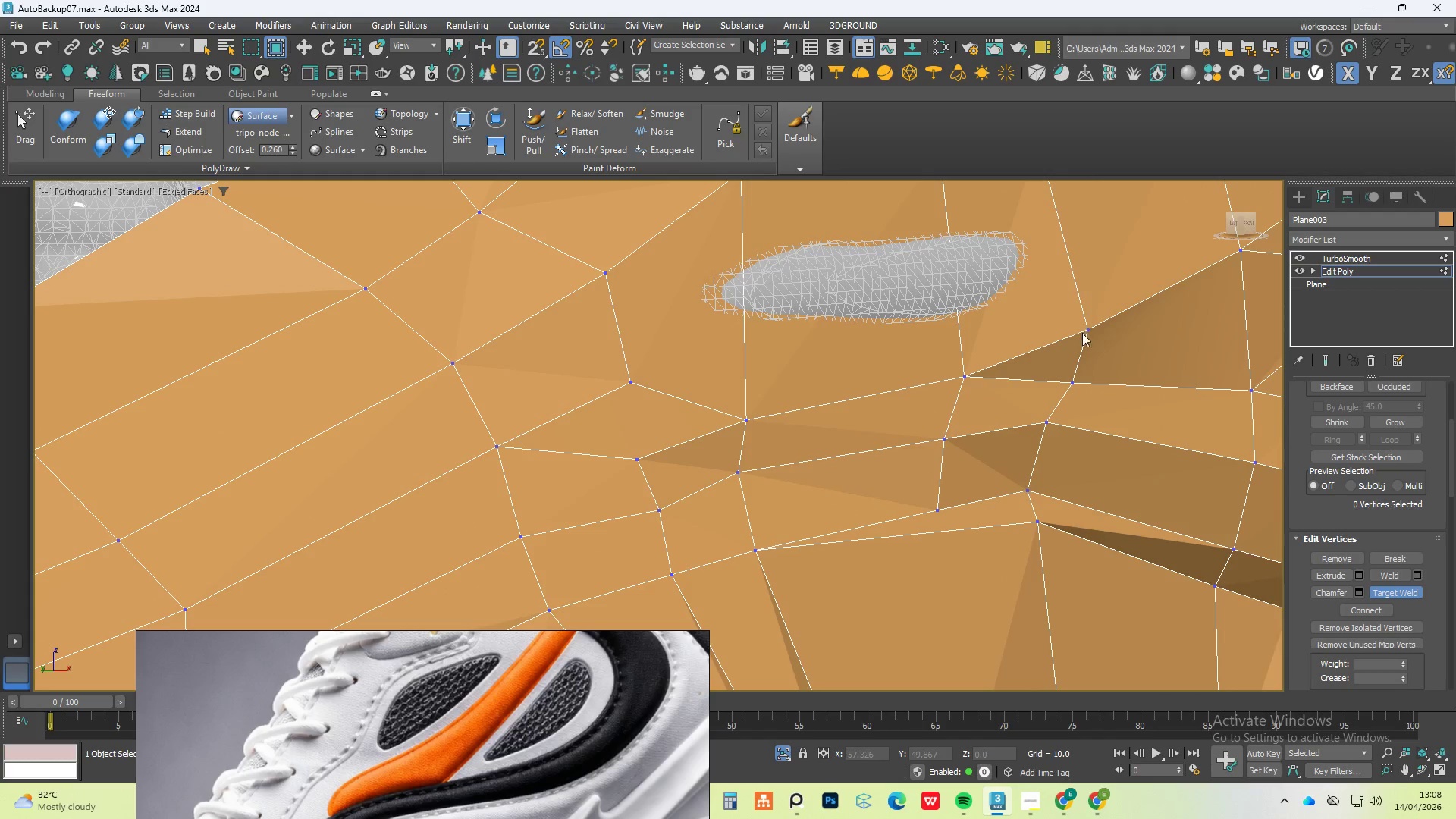 
double_click([1066, 387])
 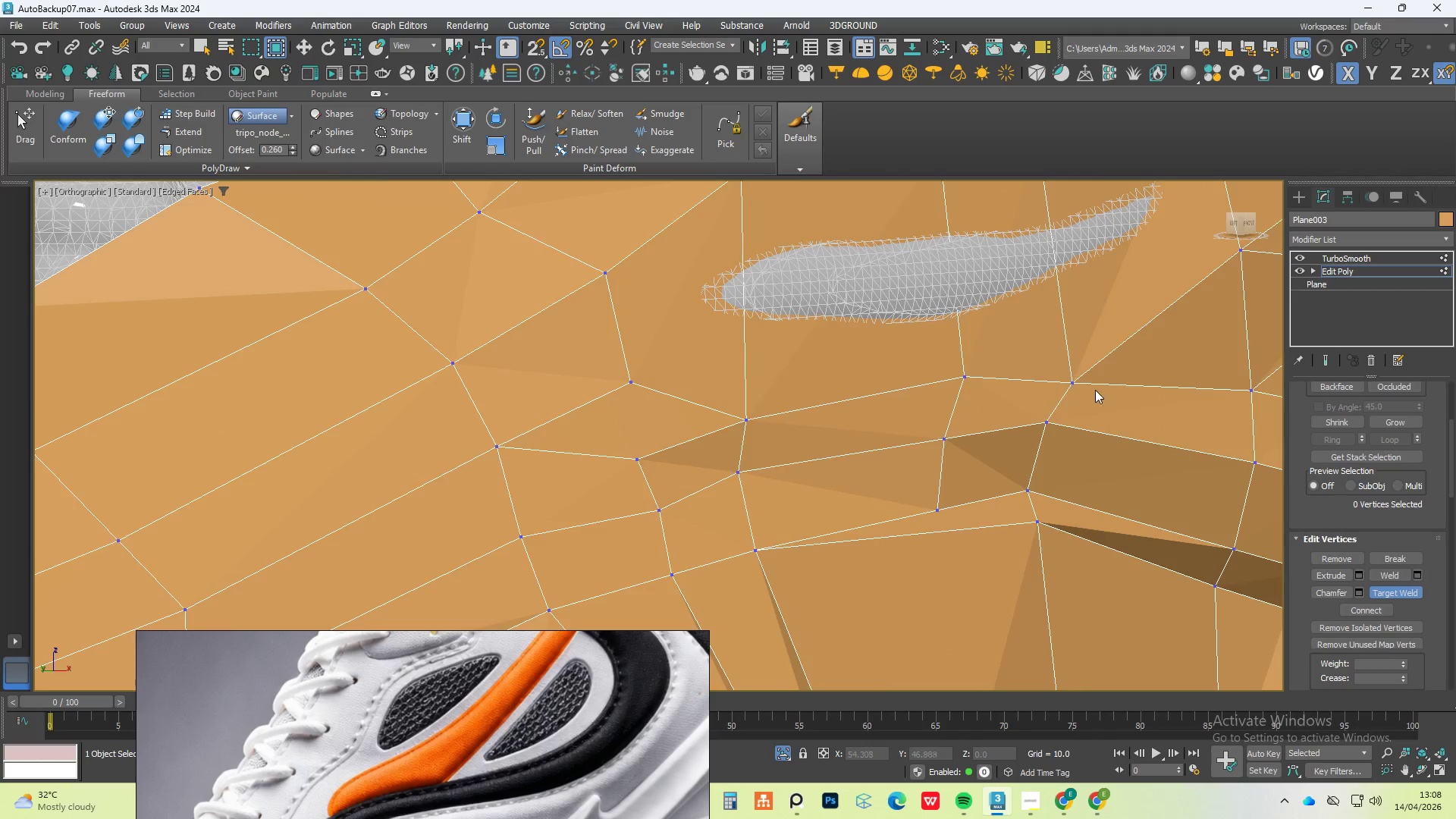 
scroll: coordinate [1105, 392], scroll_direction: down, amount: 1.0
 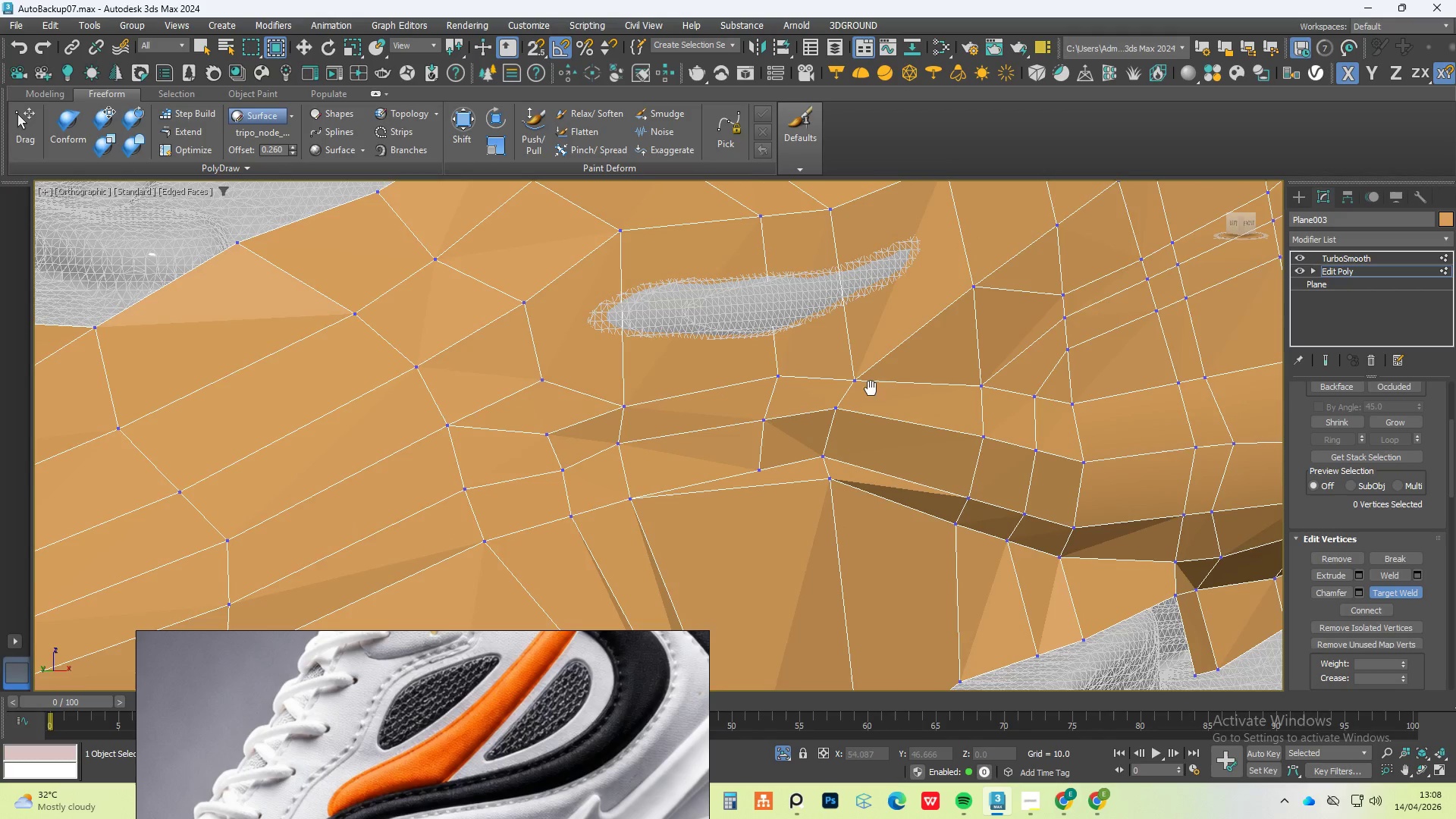 
hold_key(key=AltLeft, duration=1.52)
 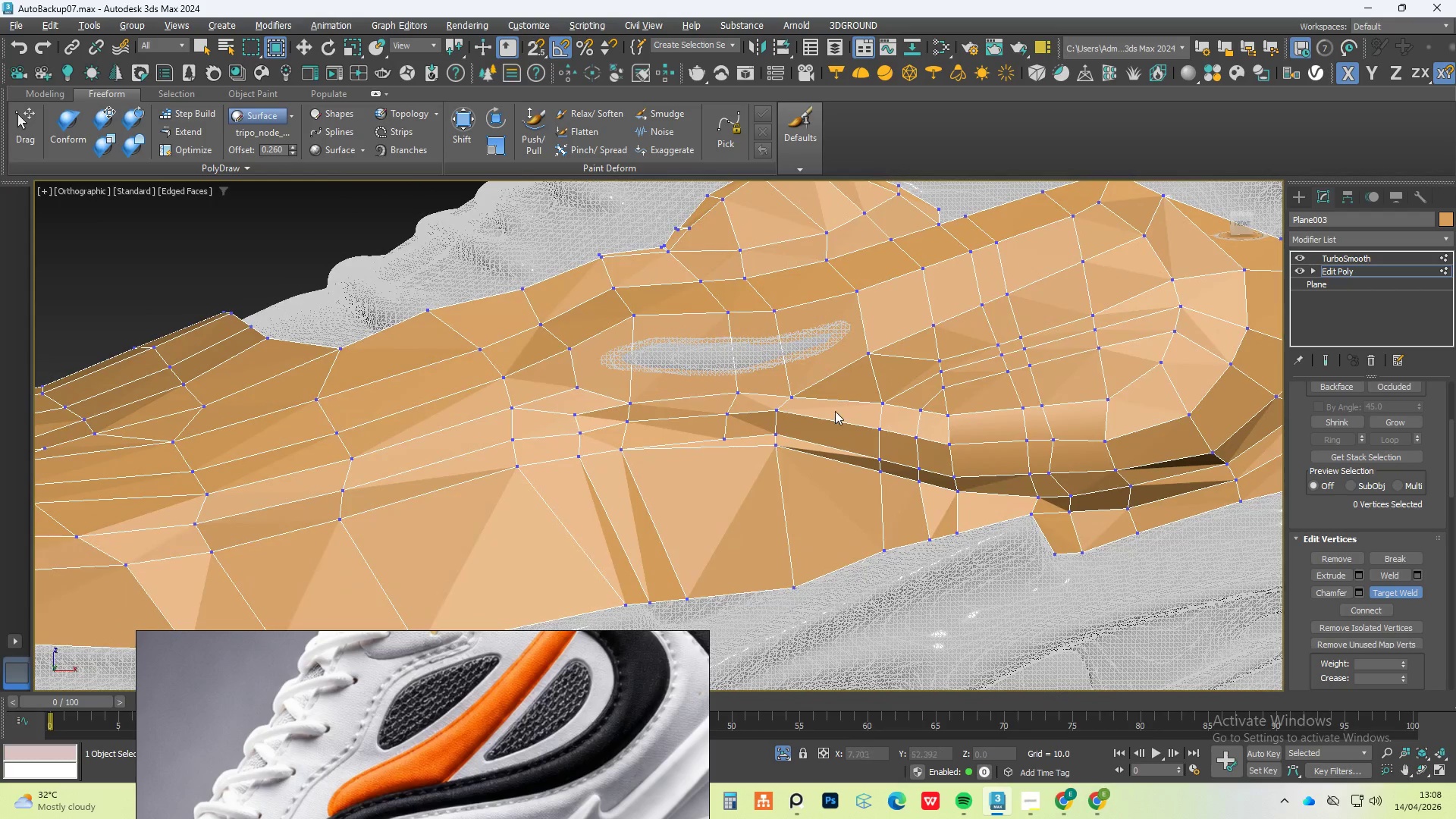 
scroll: coordinate [871, 388], scroll_direction: down, amount: 2.0
 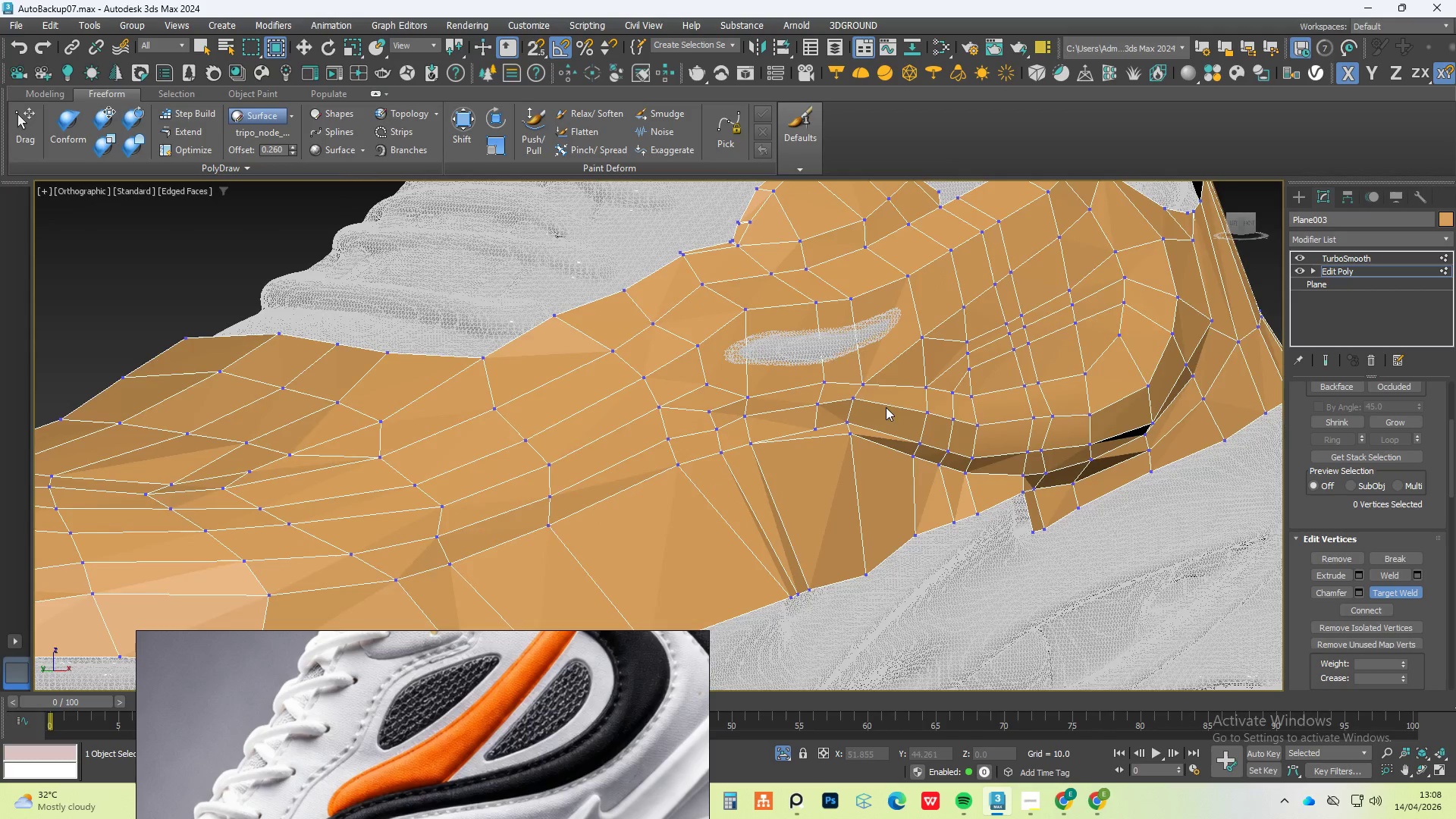 
hold_key(key=AltLeft, duration=0.48)
 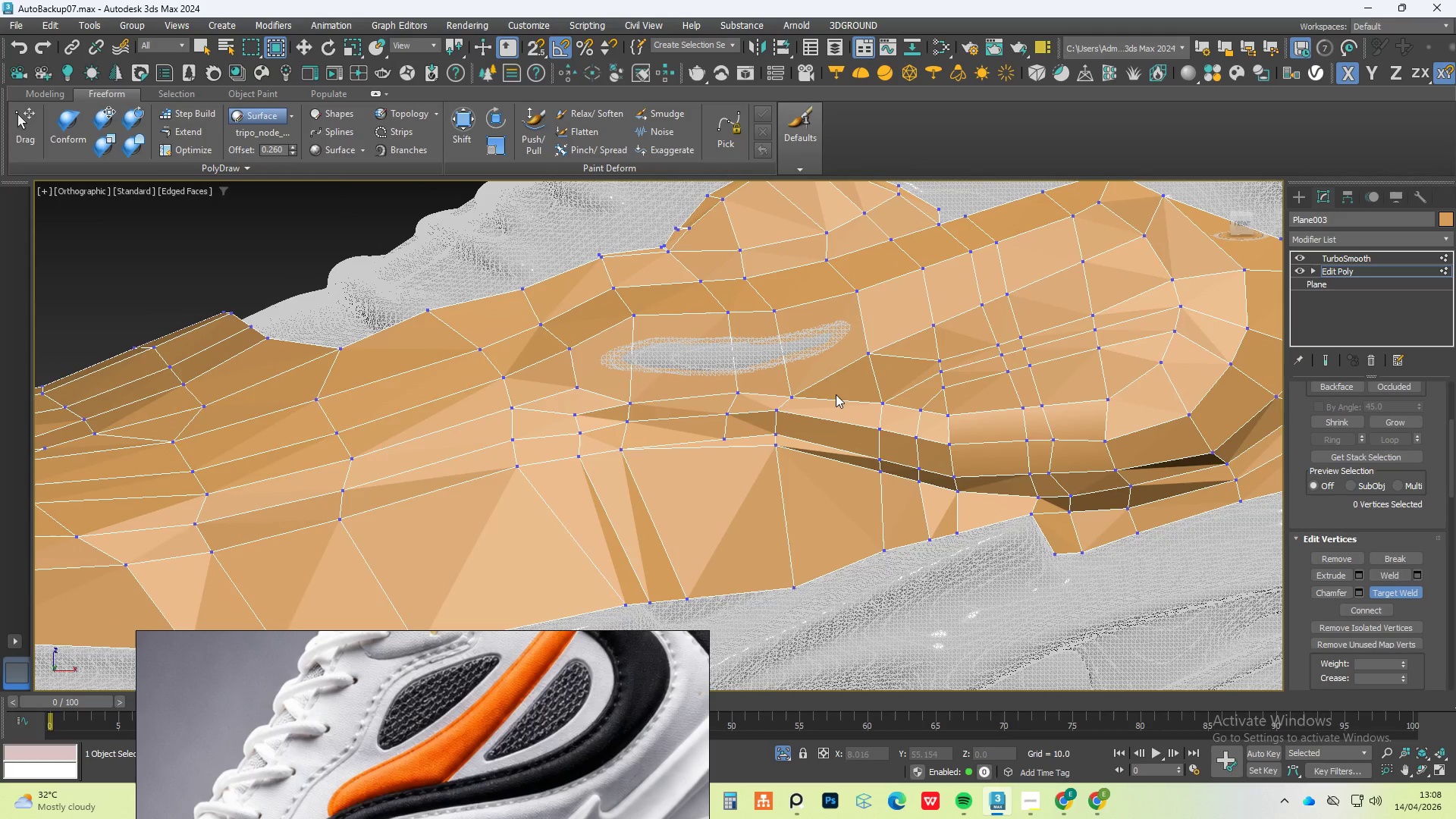 
key(Control+Z)
 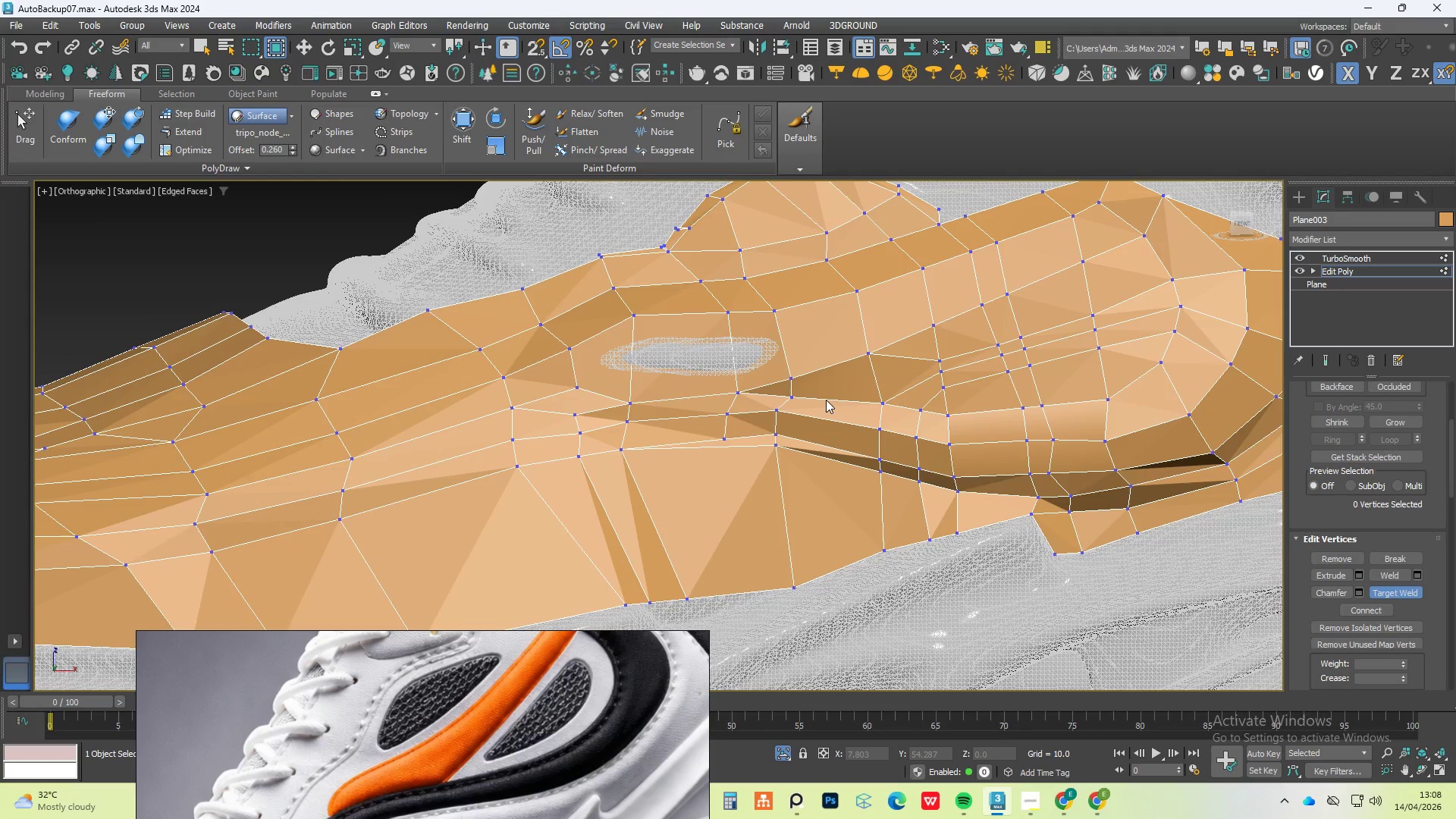 
key(Control+Y)
 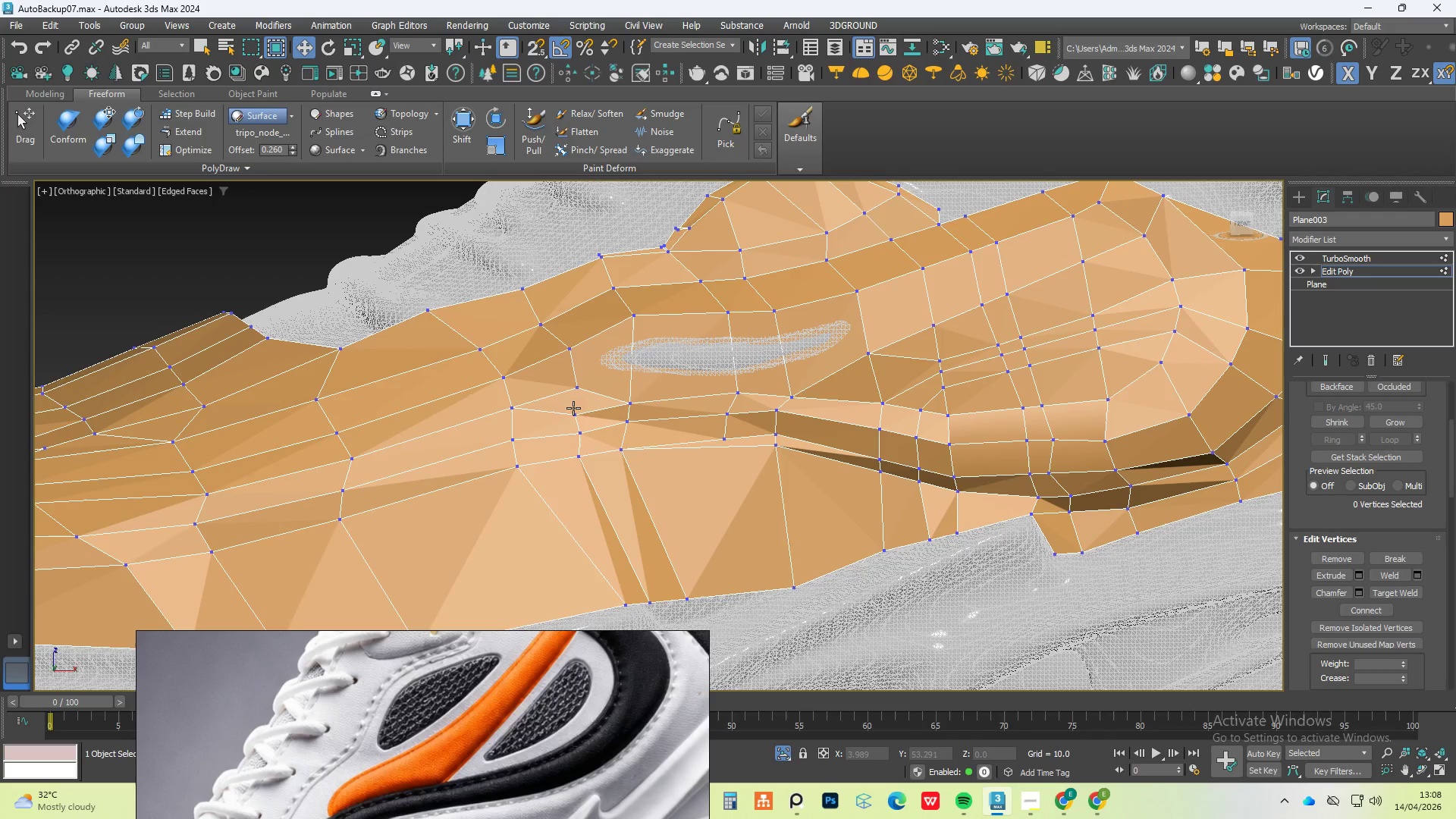 
key(Alt+C)
 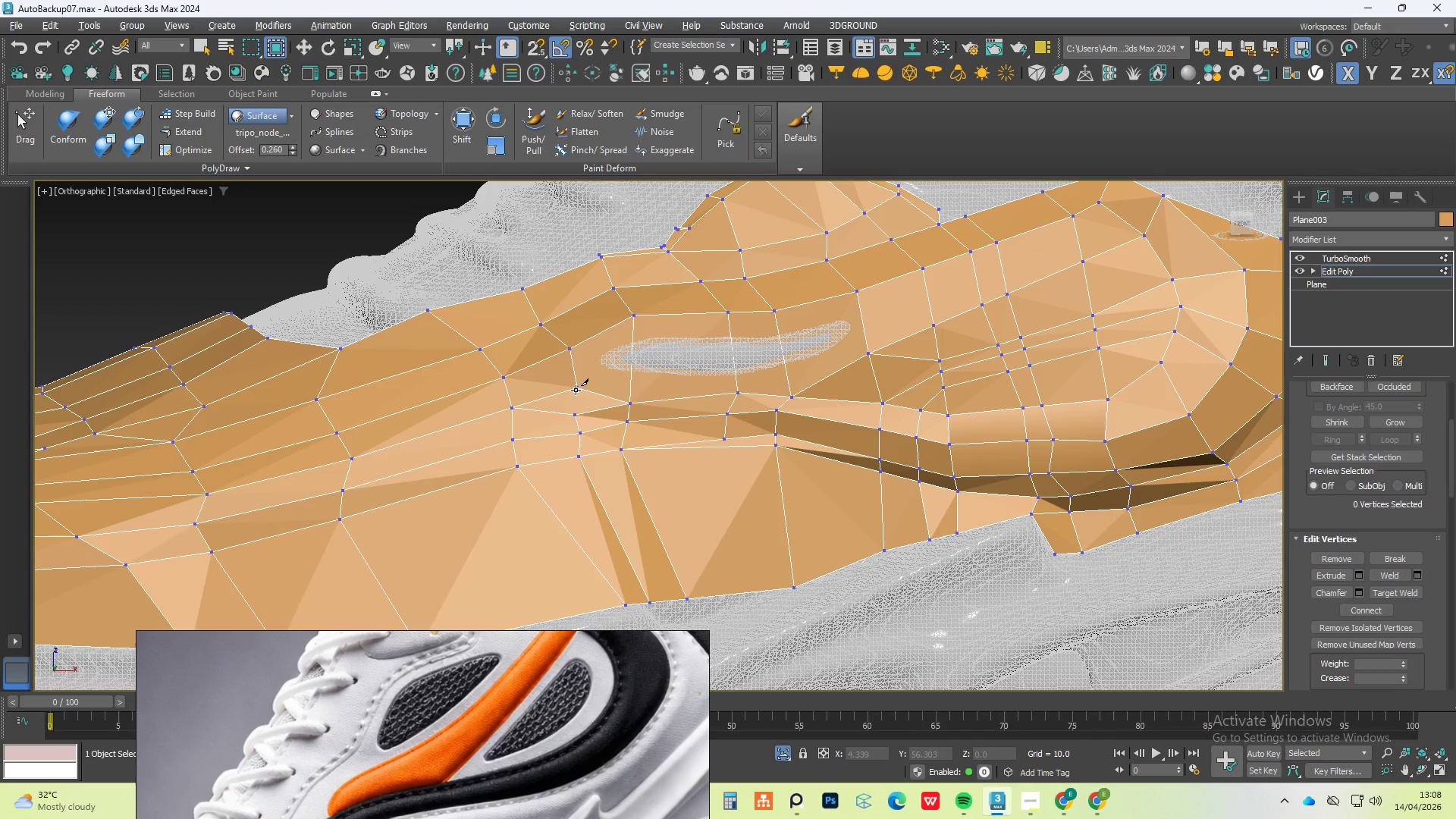 
left_click([576, 388])
 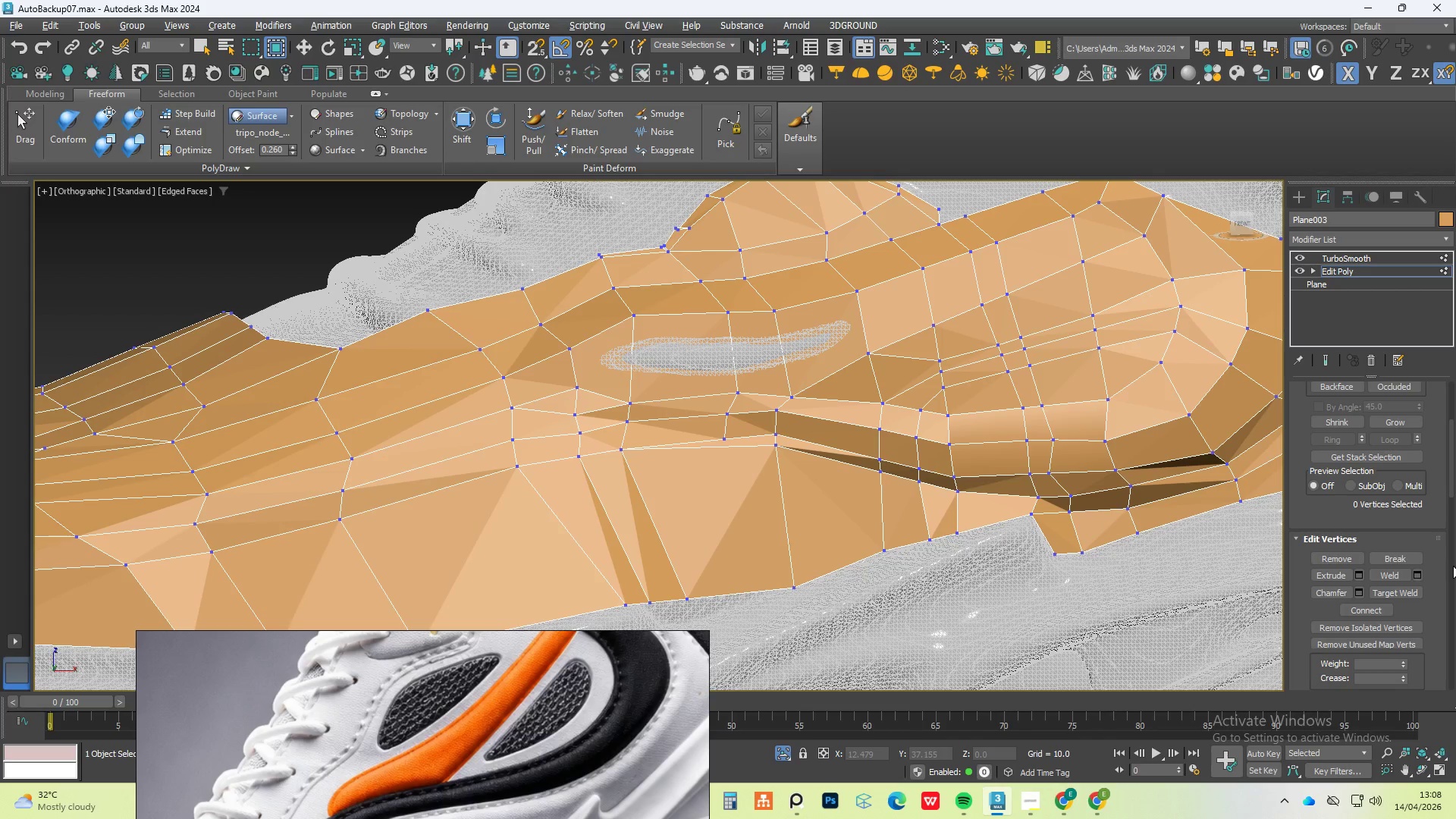 
left_click([1404, 591])
 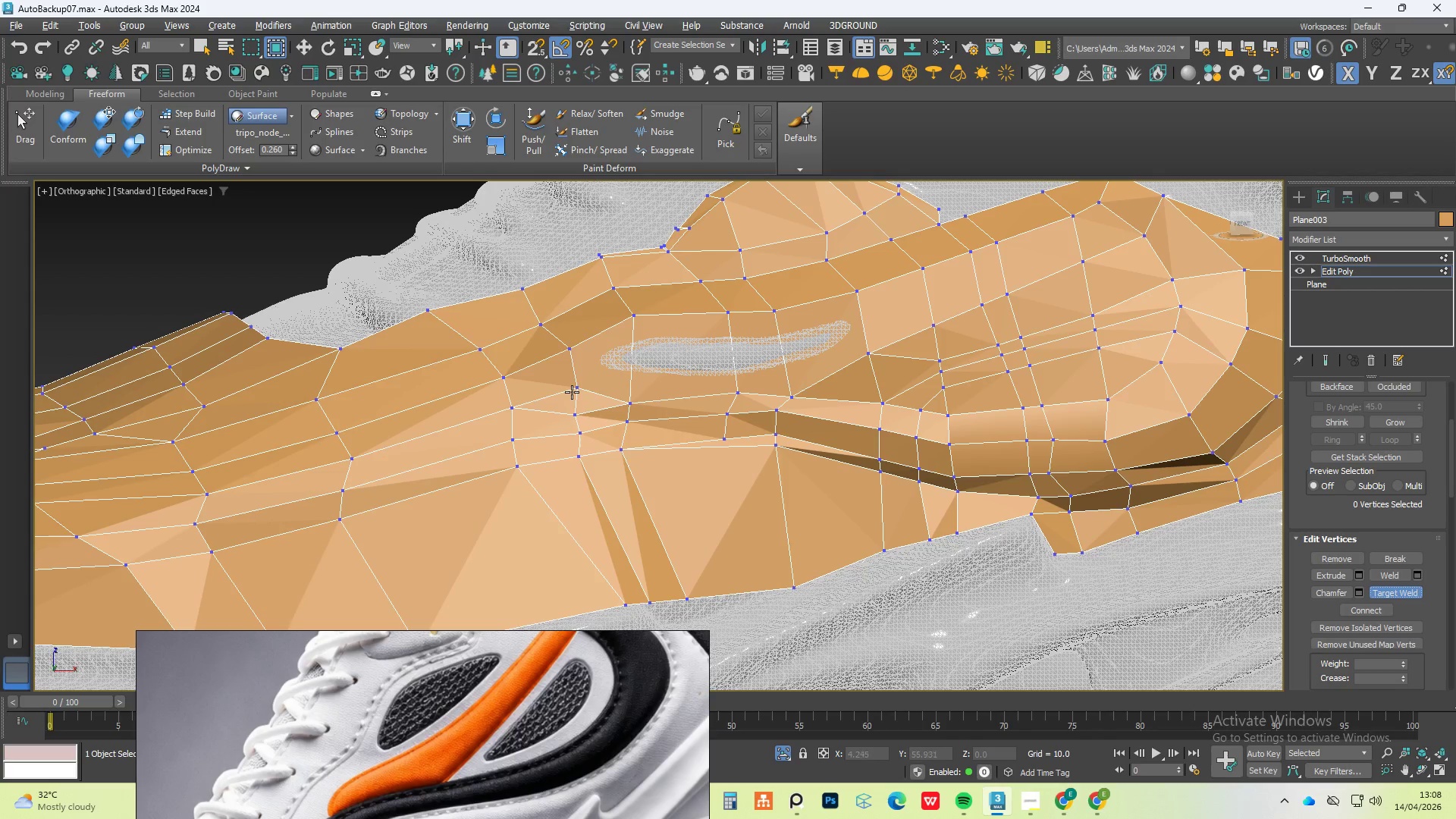 
left_click_drag(start_coordinate=[574, 388], to_coordinate=[575, 391])
 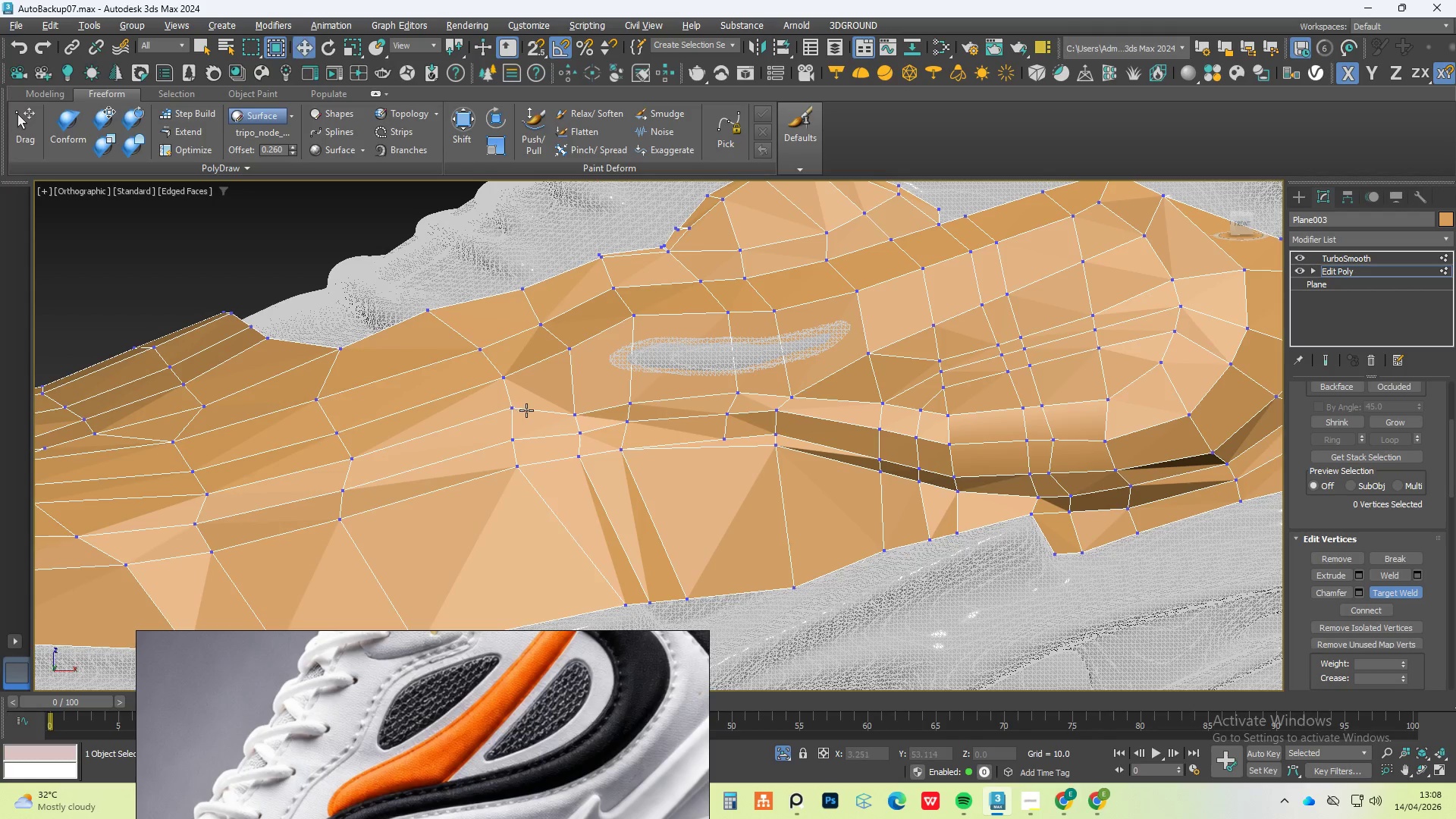 
left_click([513, 409])
 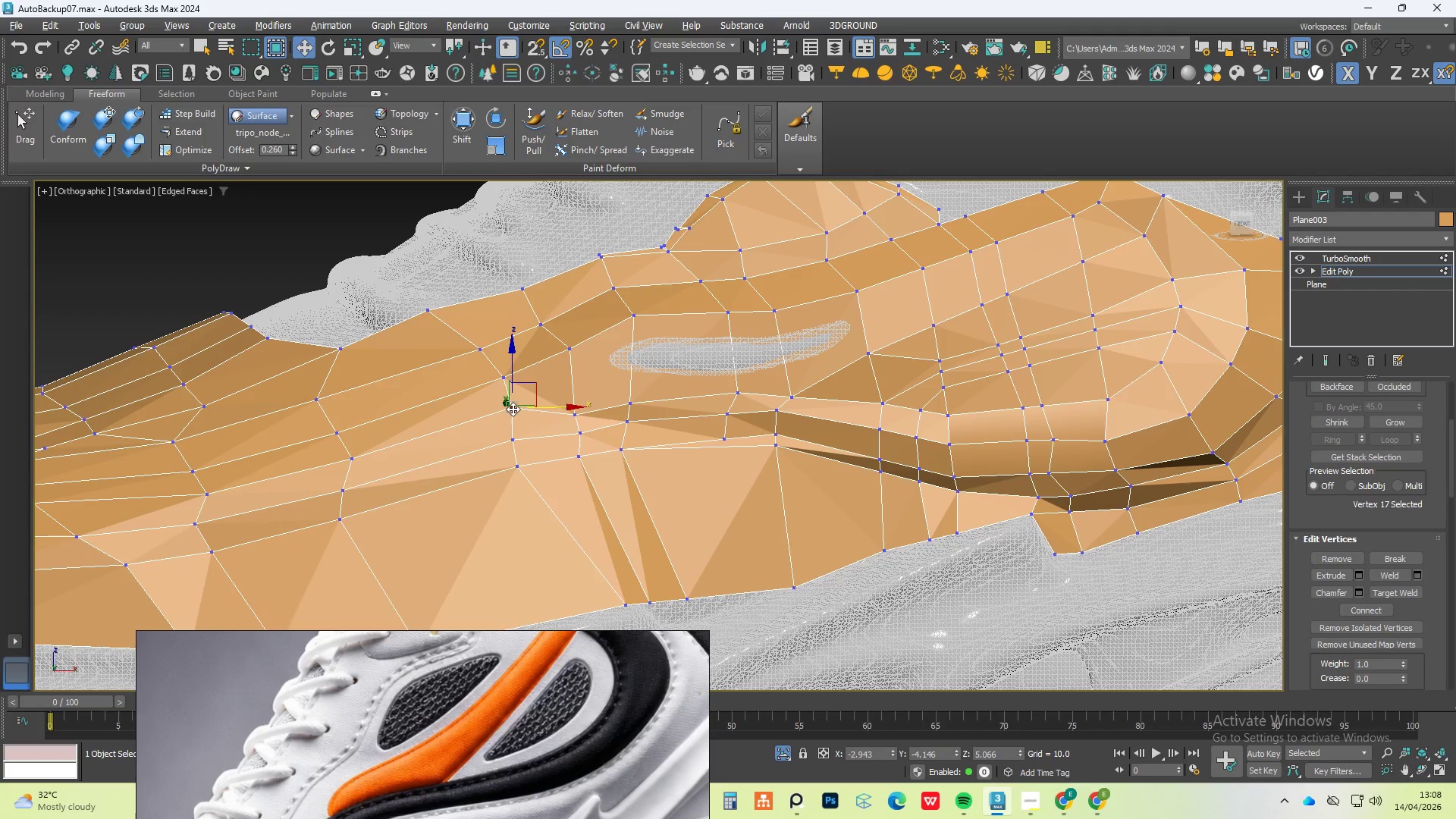 
key(Control+ControlLeft)
 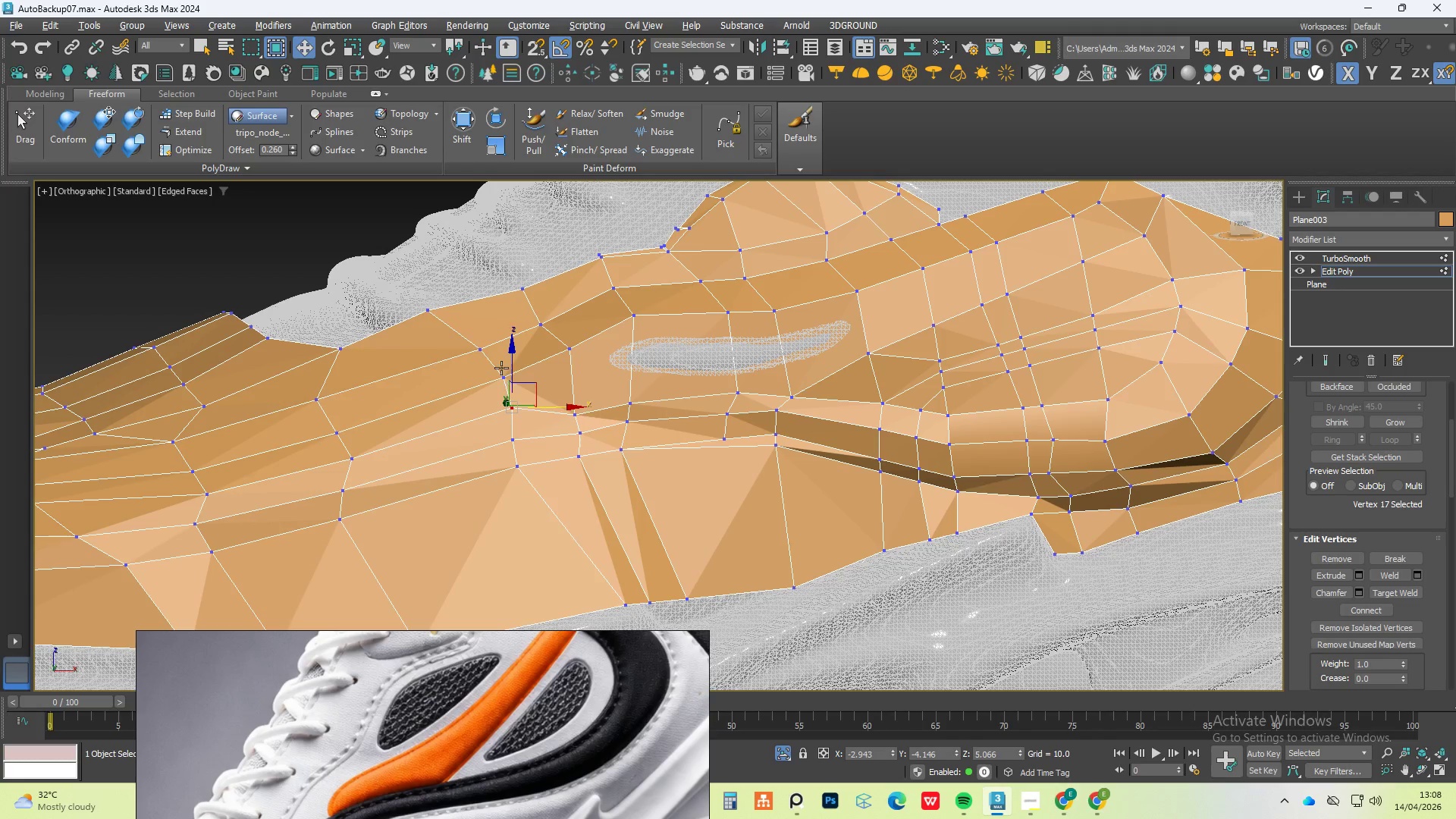 
key(Alt+Control+AltLeft)
 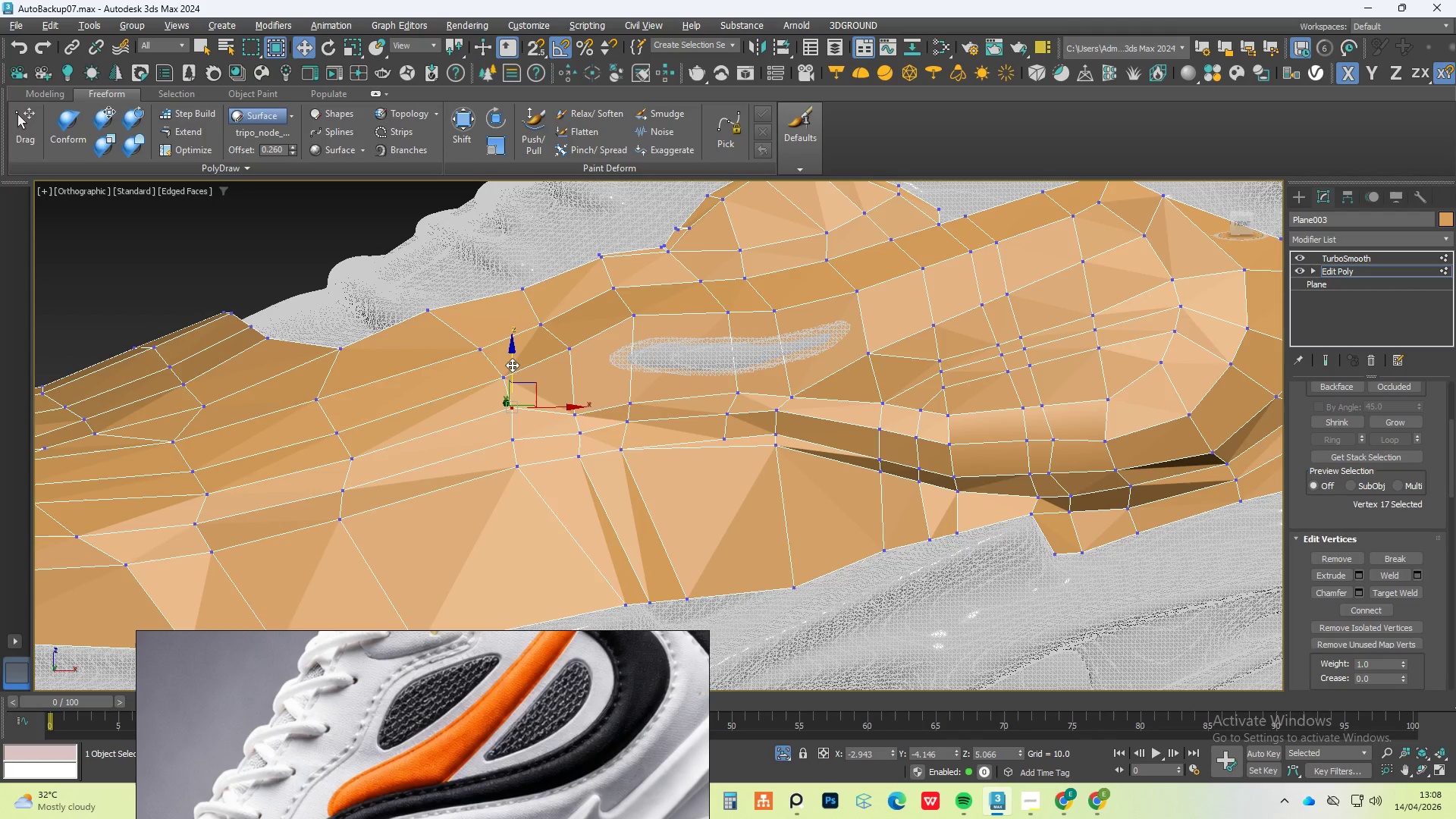 
left_click_drag(start_coordinate=[513, 362], to_coordinate=[512, 378])
 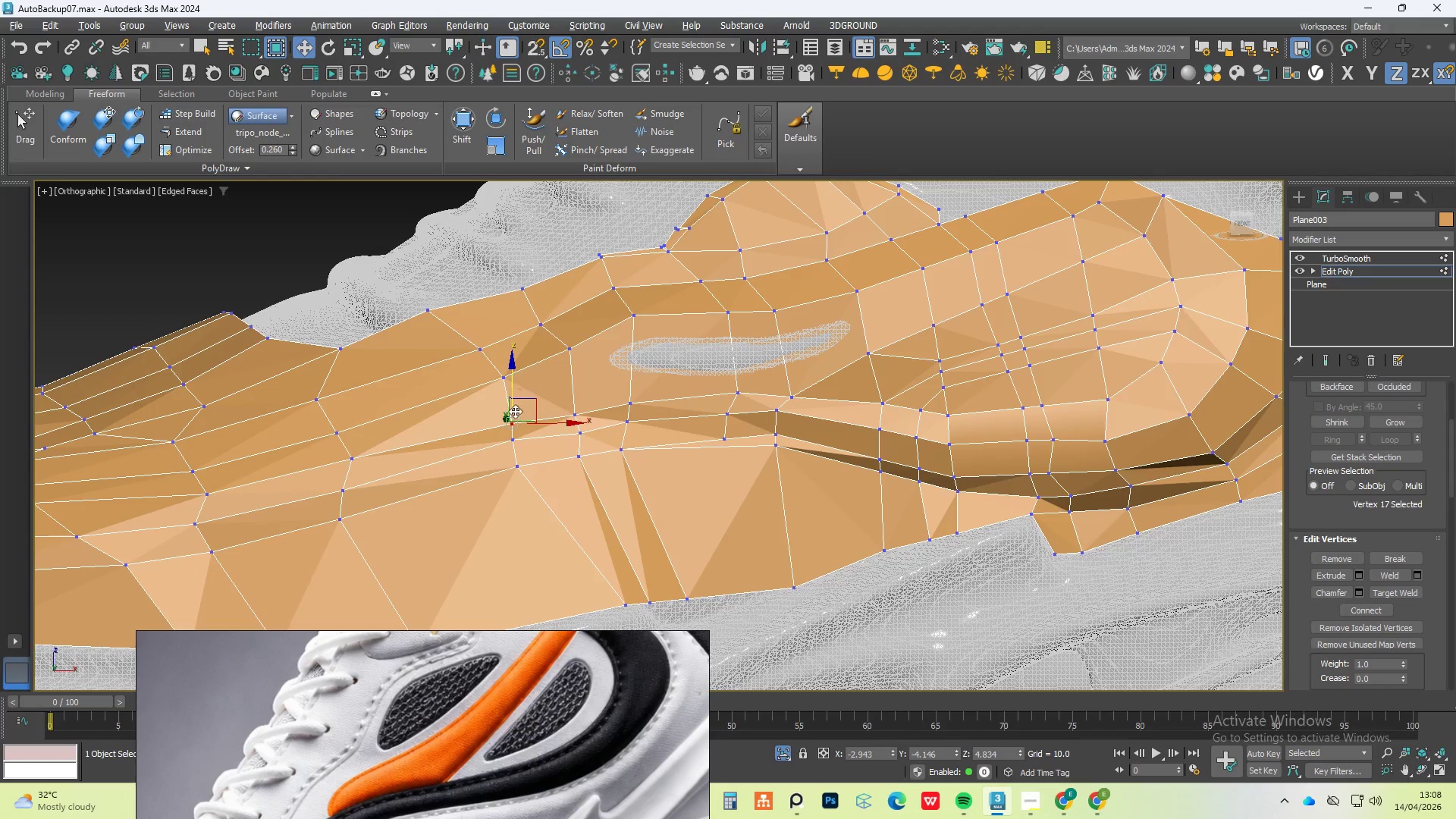 
hold_key(key=AltLeft, duration=1.0)
 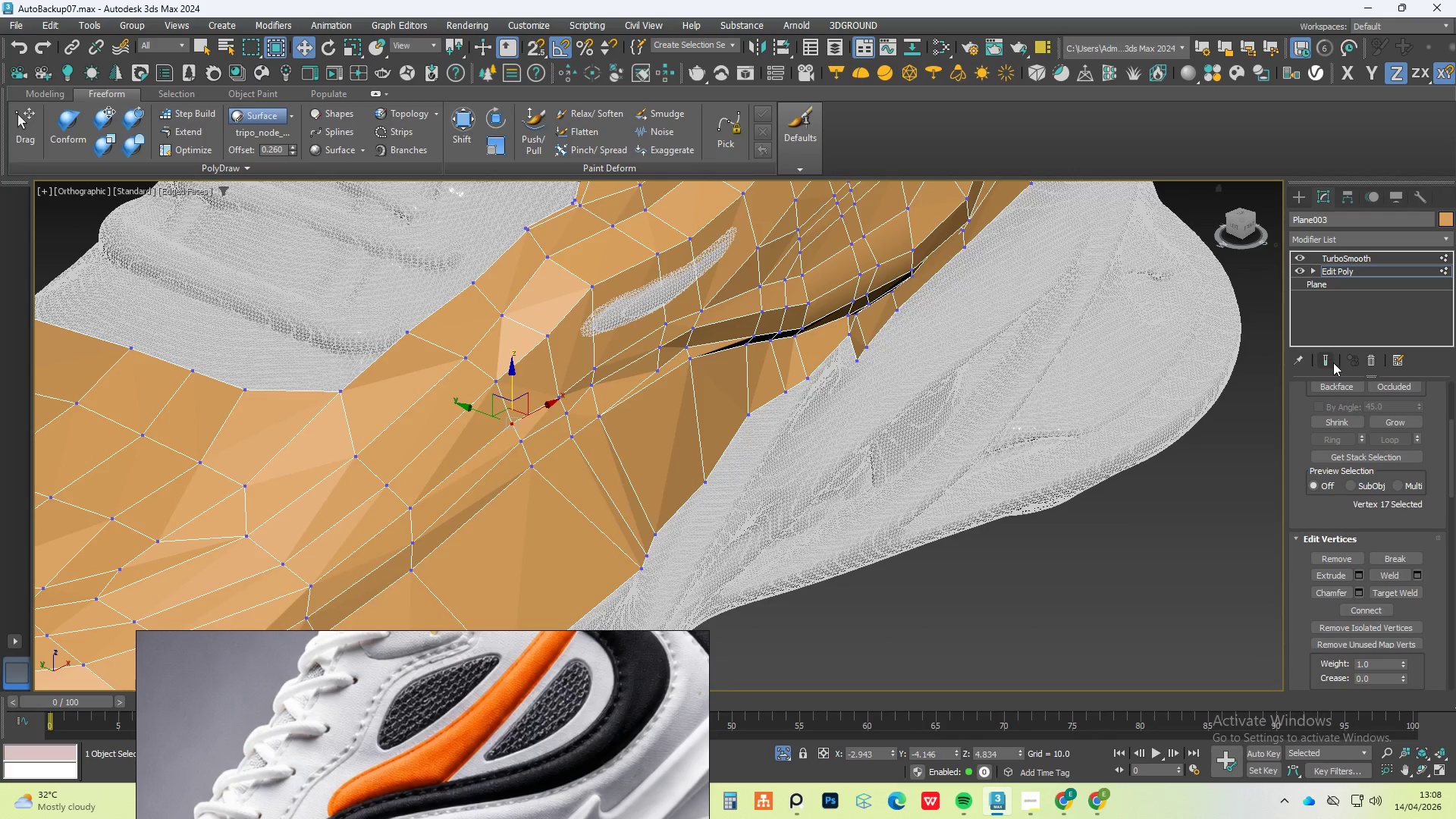 
left_click([1330, 363])
 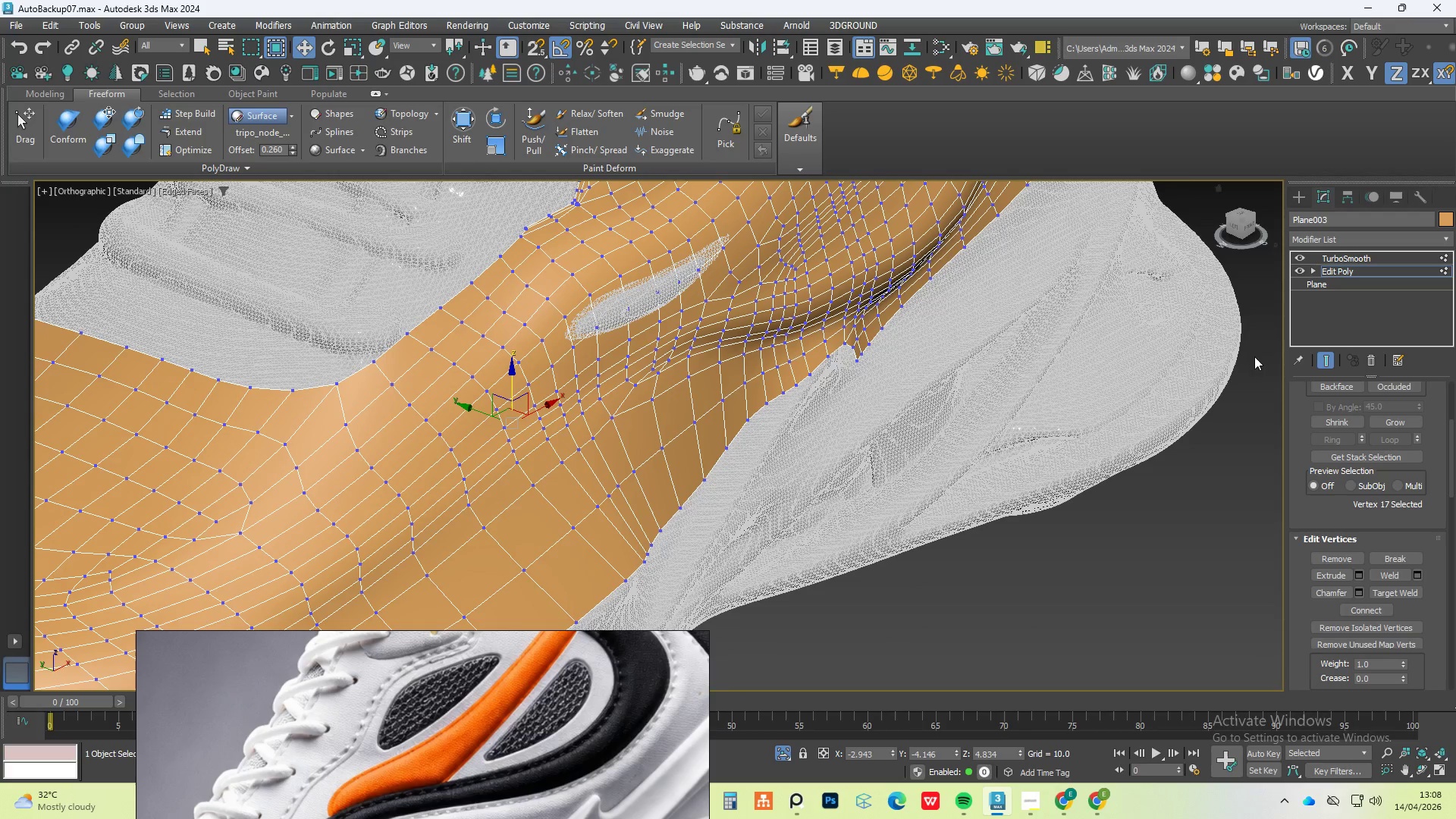 
hold_key(key=AltLeft, duration=0.55)
 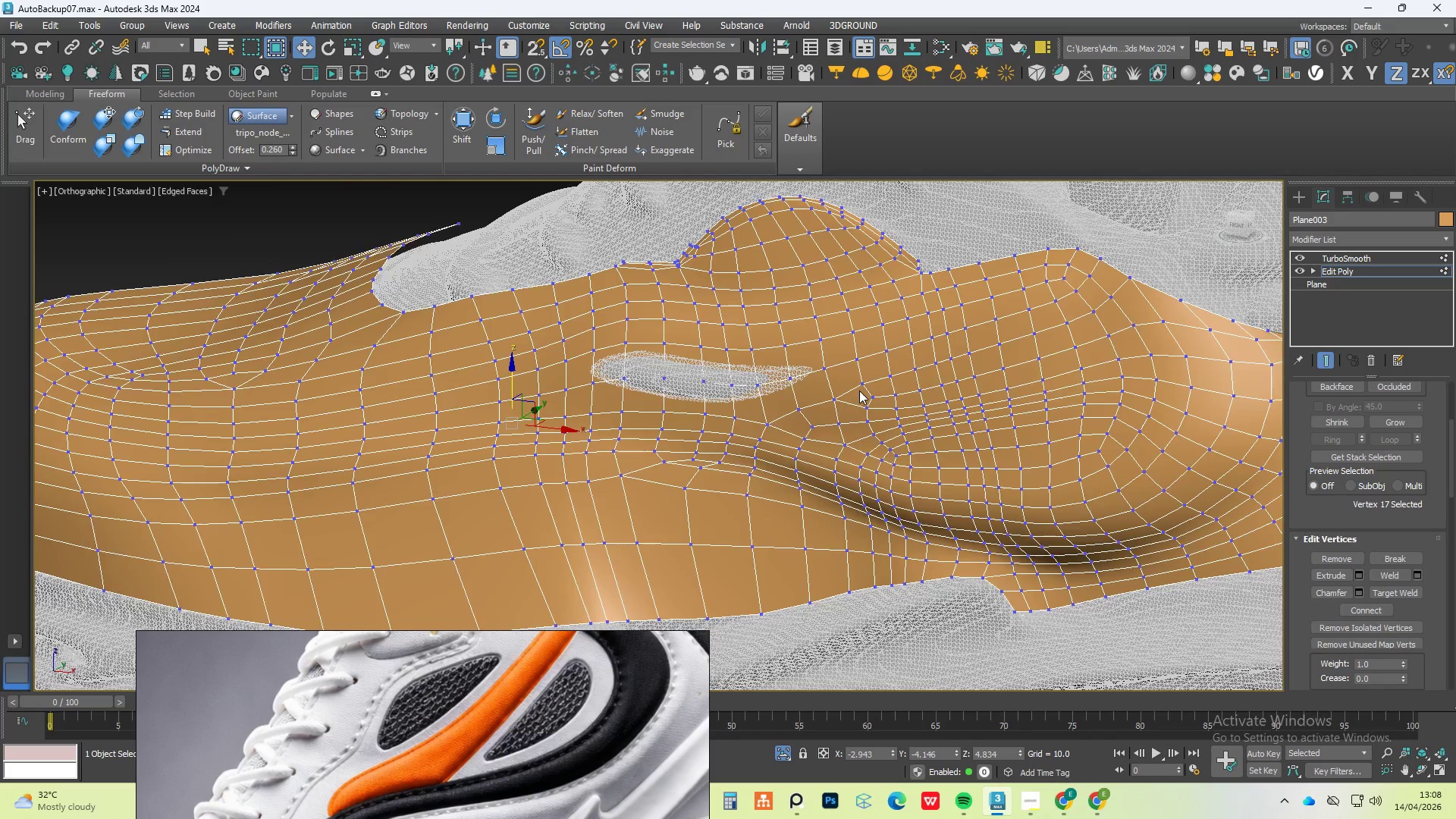 
scroll: coordinate [859, 391], scroll_direction: up, amount: 1.0
 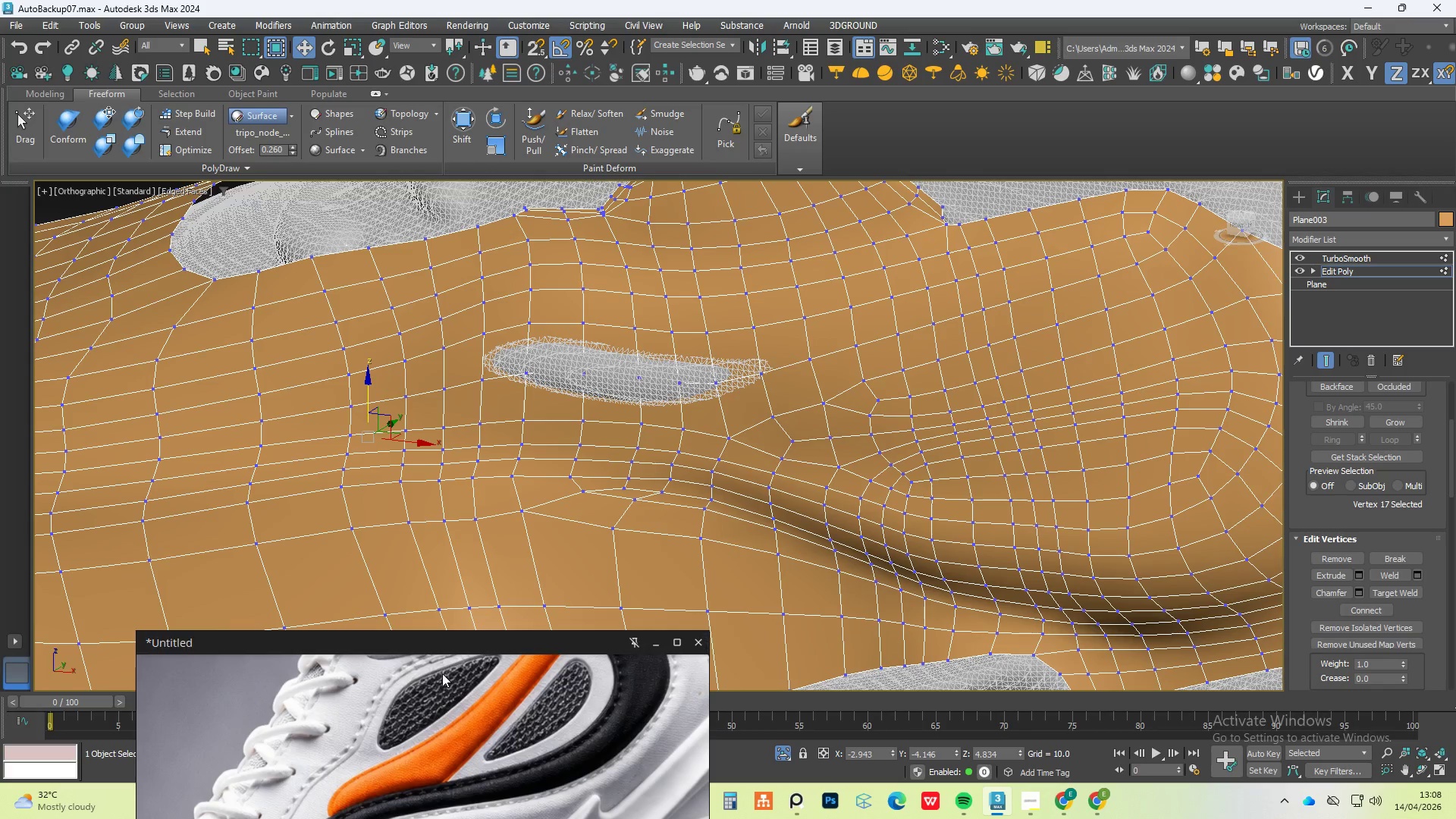 
scroll: coordinate [444, 722], scroll_direction: down, amount: 2.0
 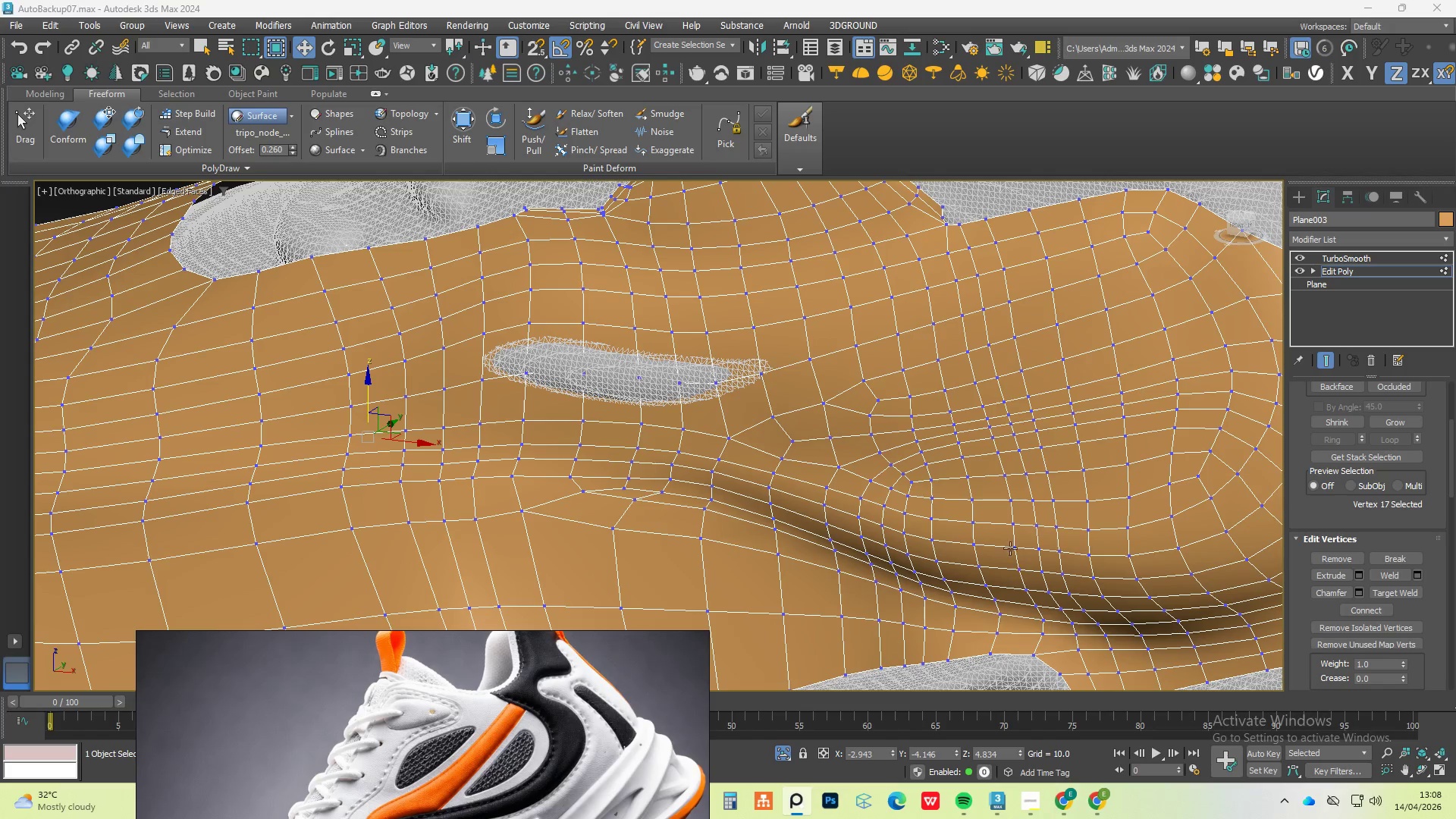 
hold_key(key=AltLeft, duration=0.67)
 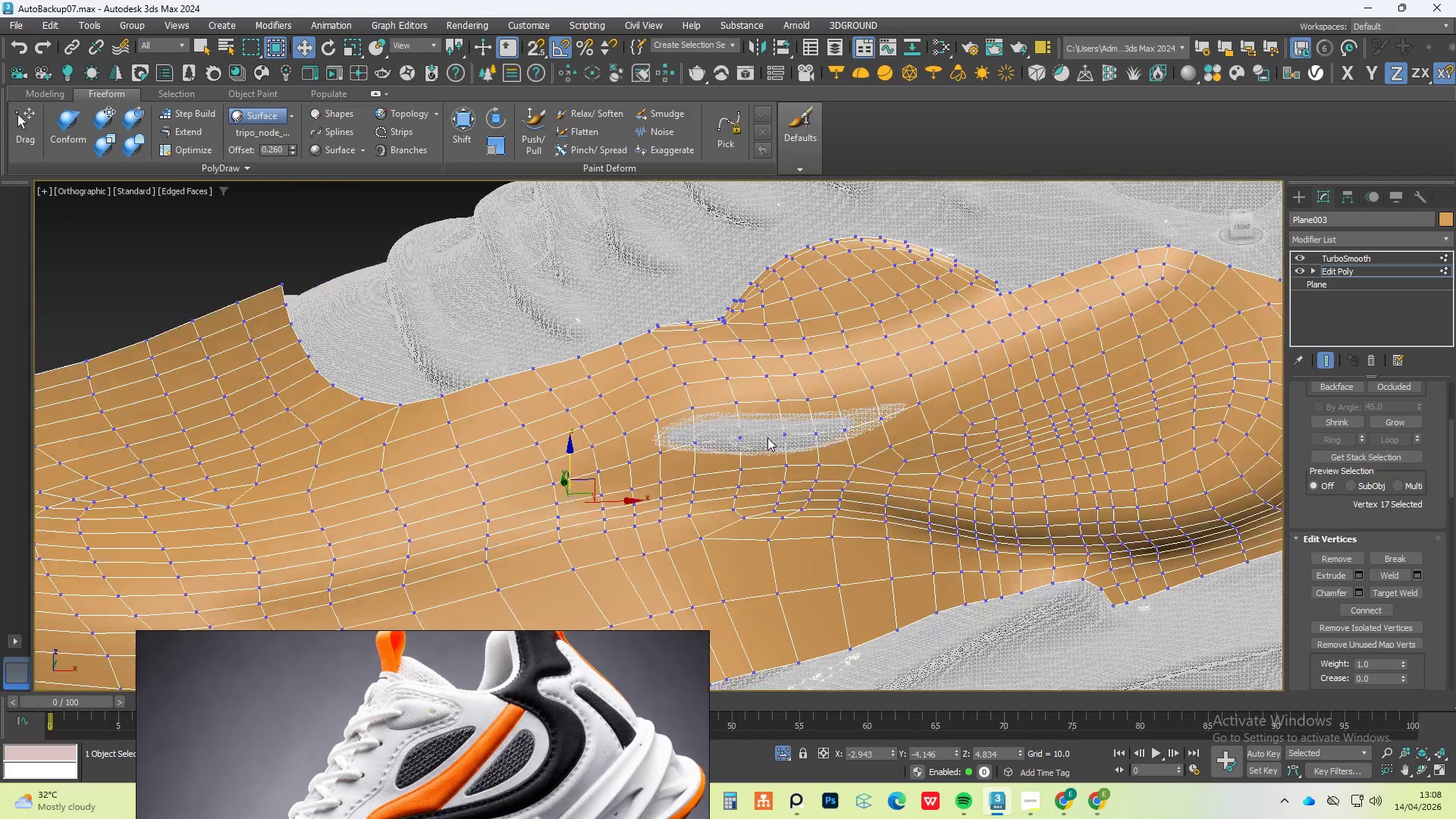 
scroll: coordinate [887, 530], scroll_direction: down, amount: 2.0
 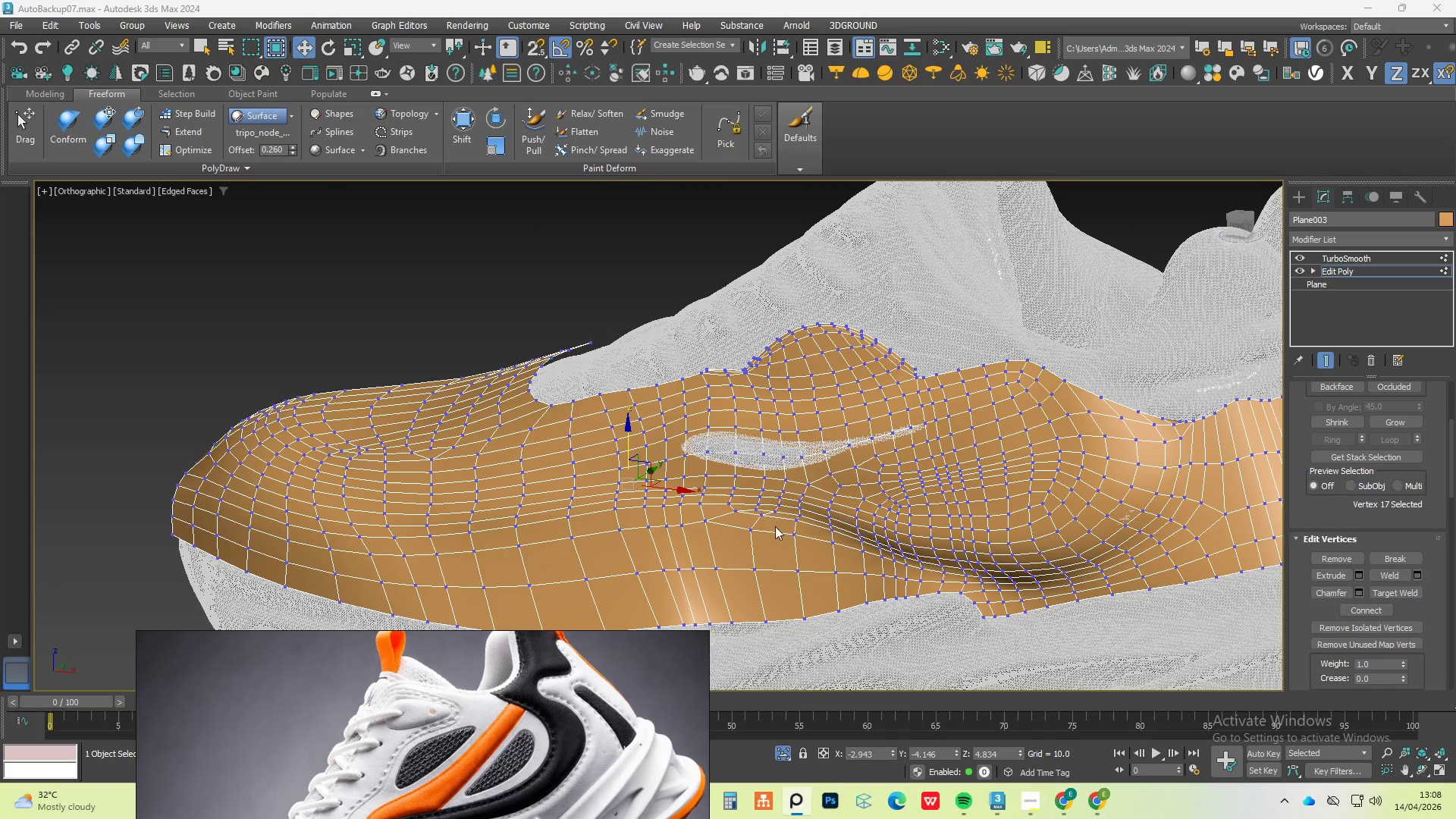 
scroll: coordinate [767, 438], scroll_direction: up, amount: 3.0
 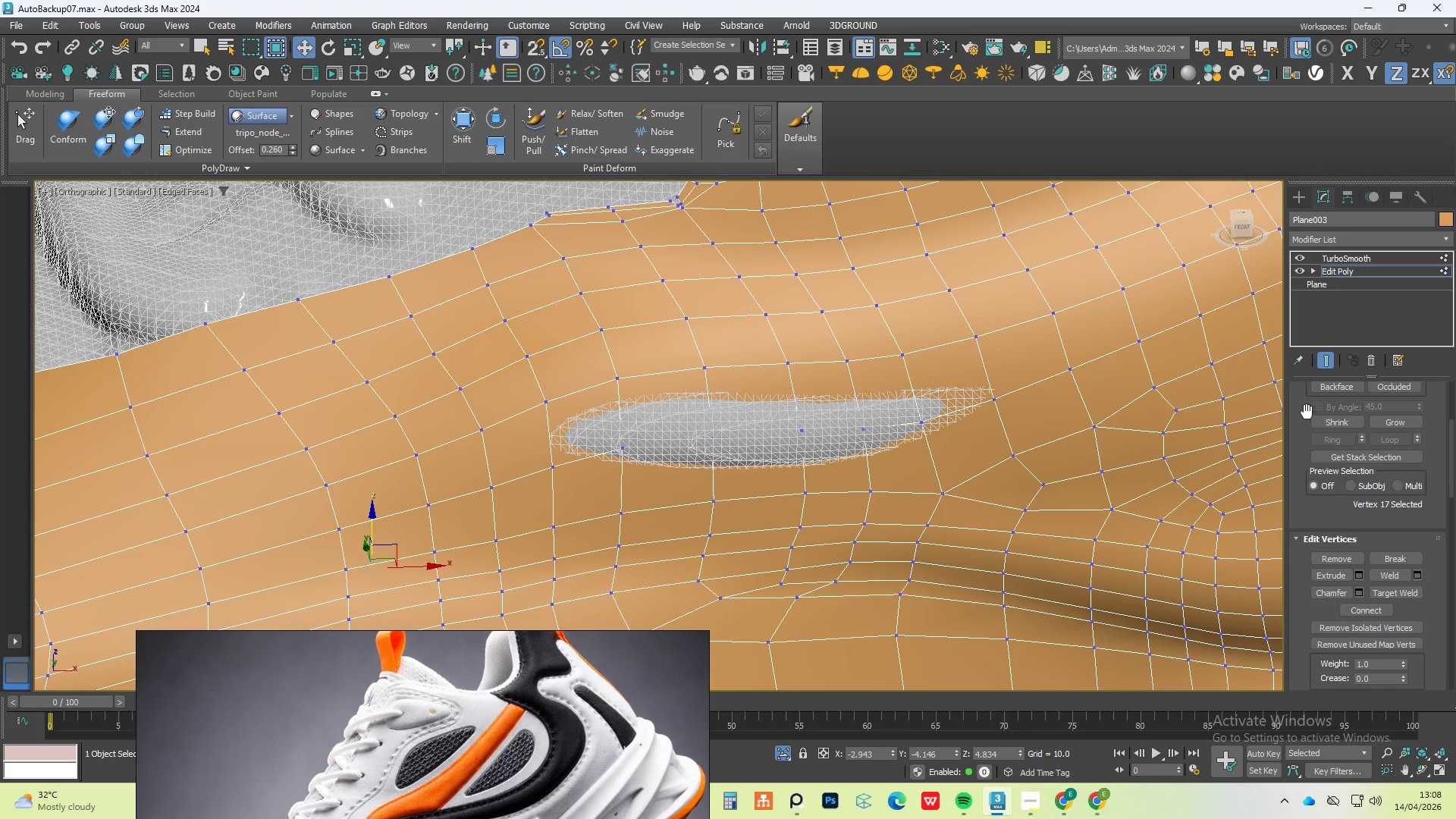 
left_click([1326, 362])
 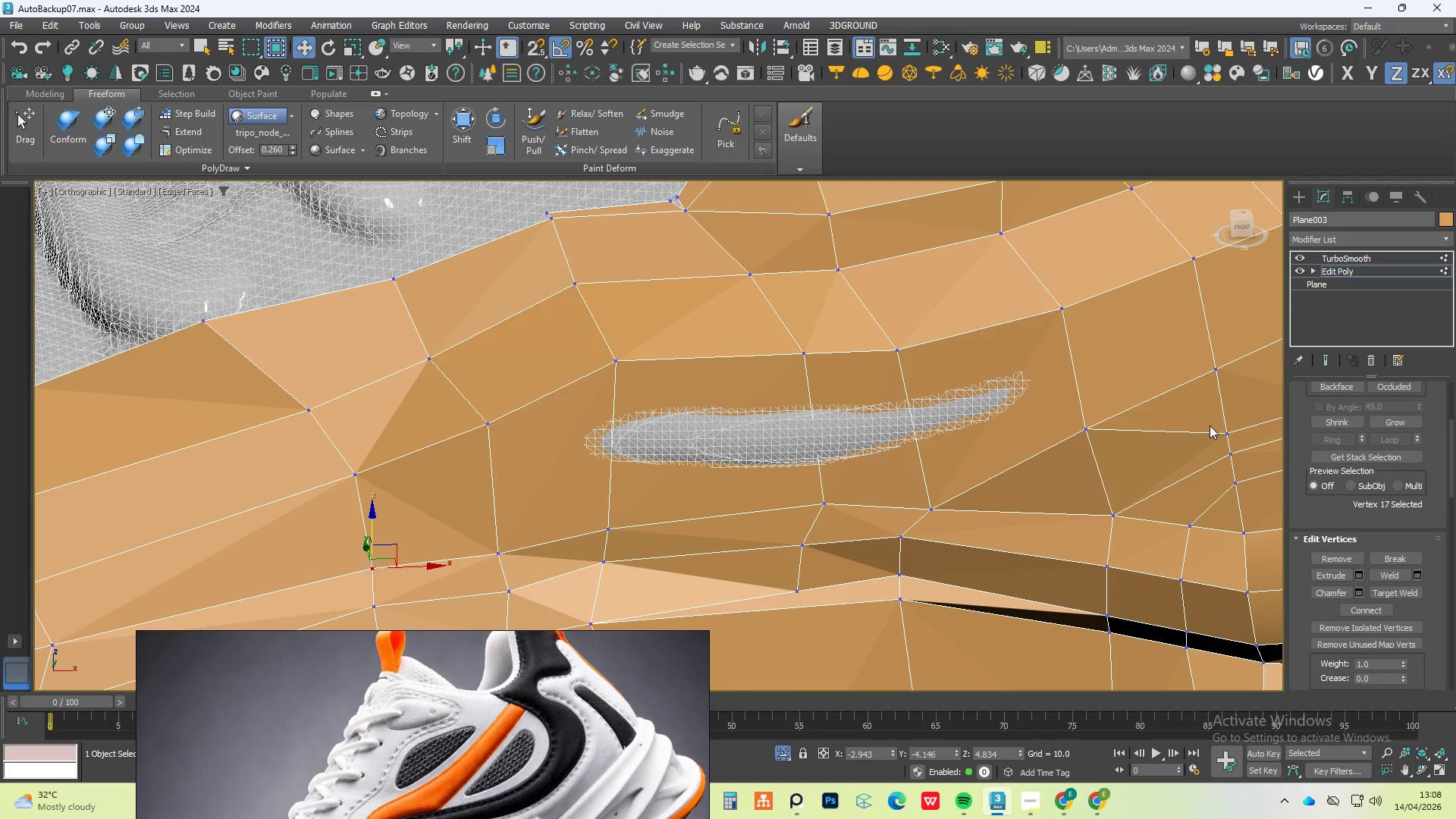 
scroll: coordinate [1141, 403], scroll_direction: down, amount: 2.0
 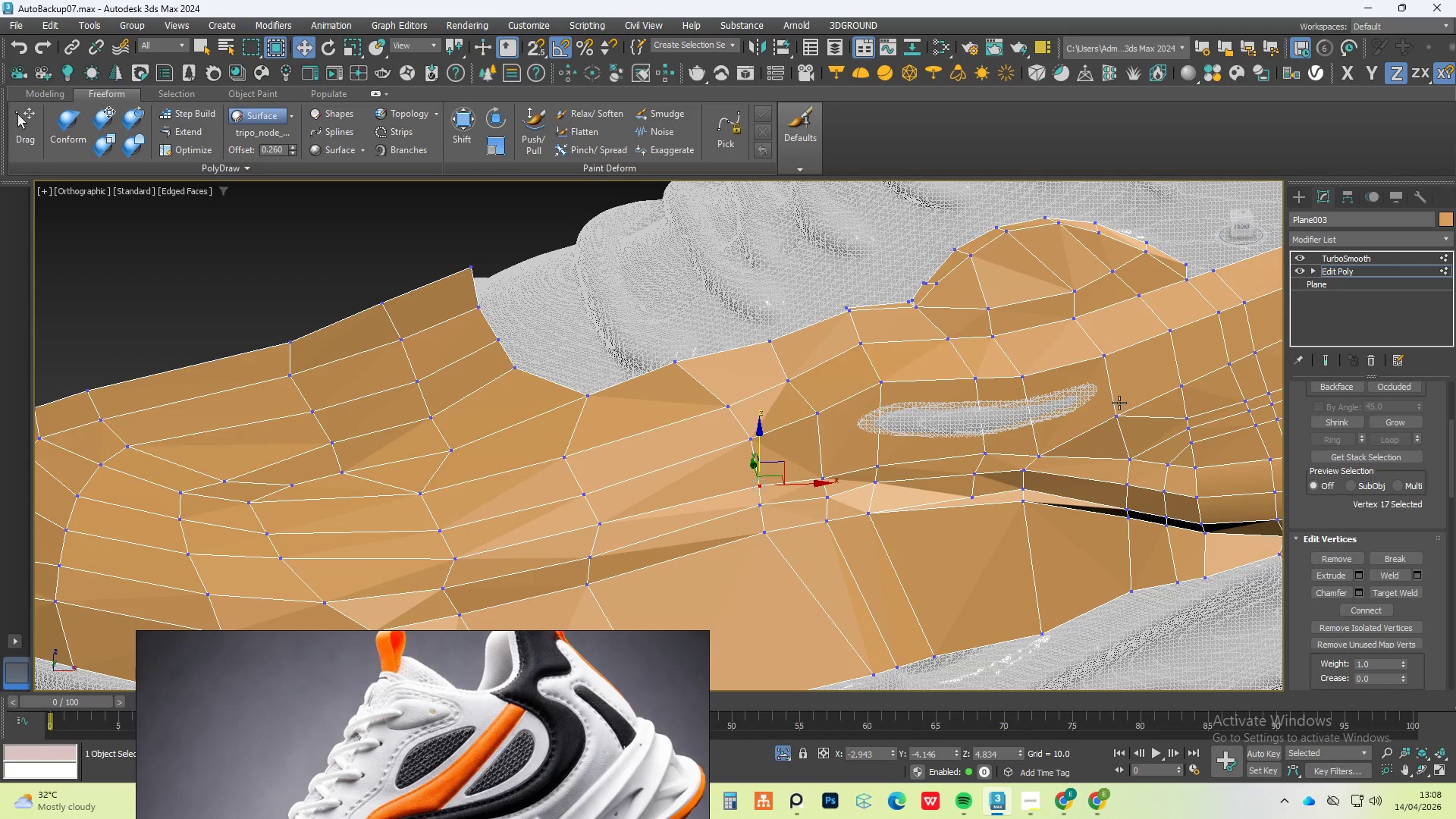 
key(Alt+1)
 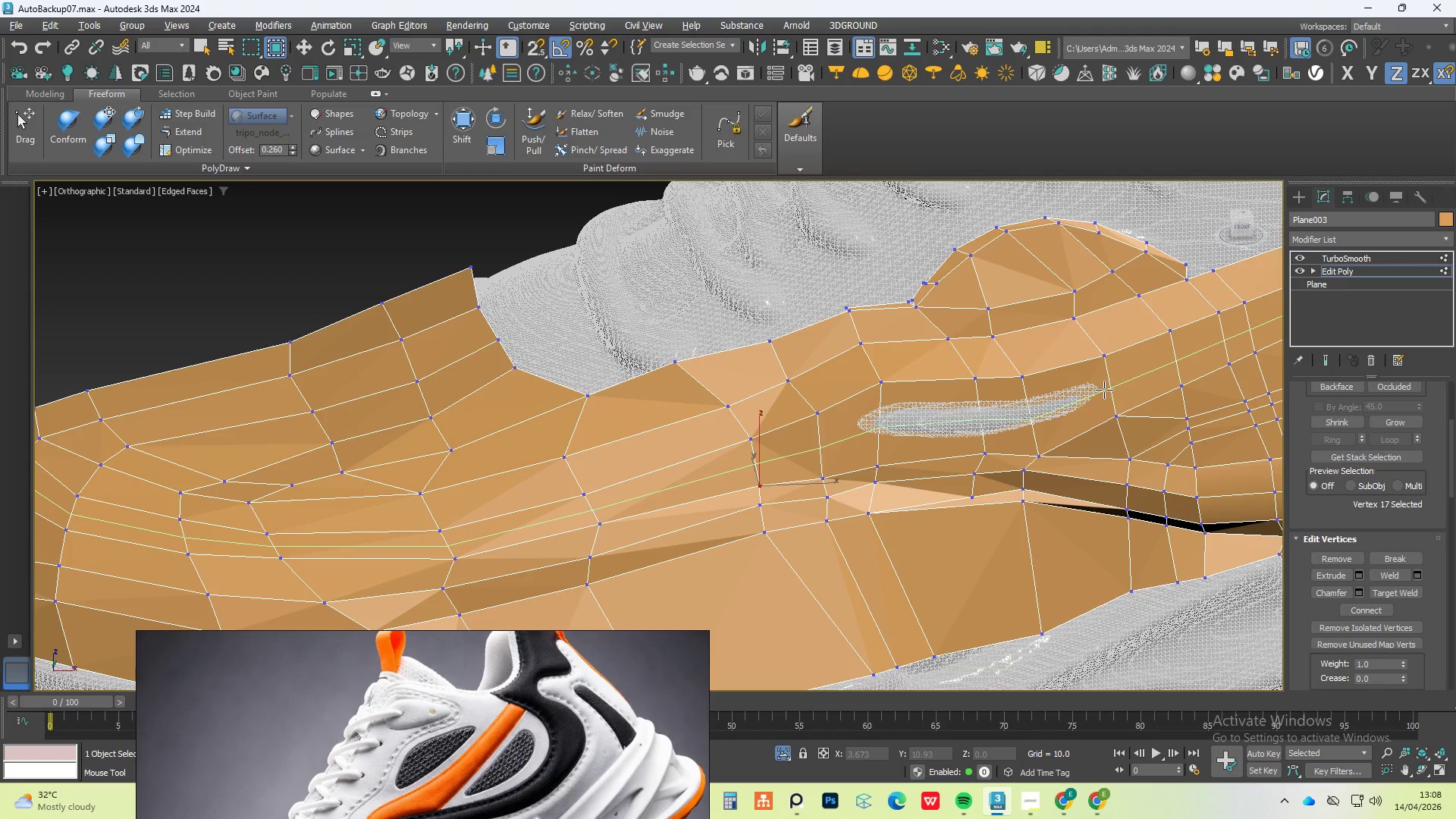 
left_click([1104, 390])
 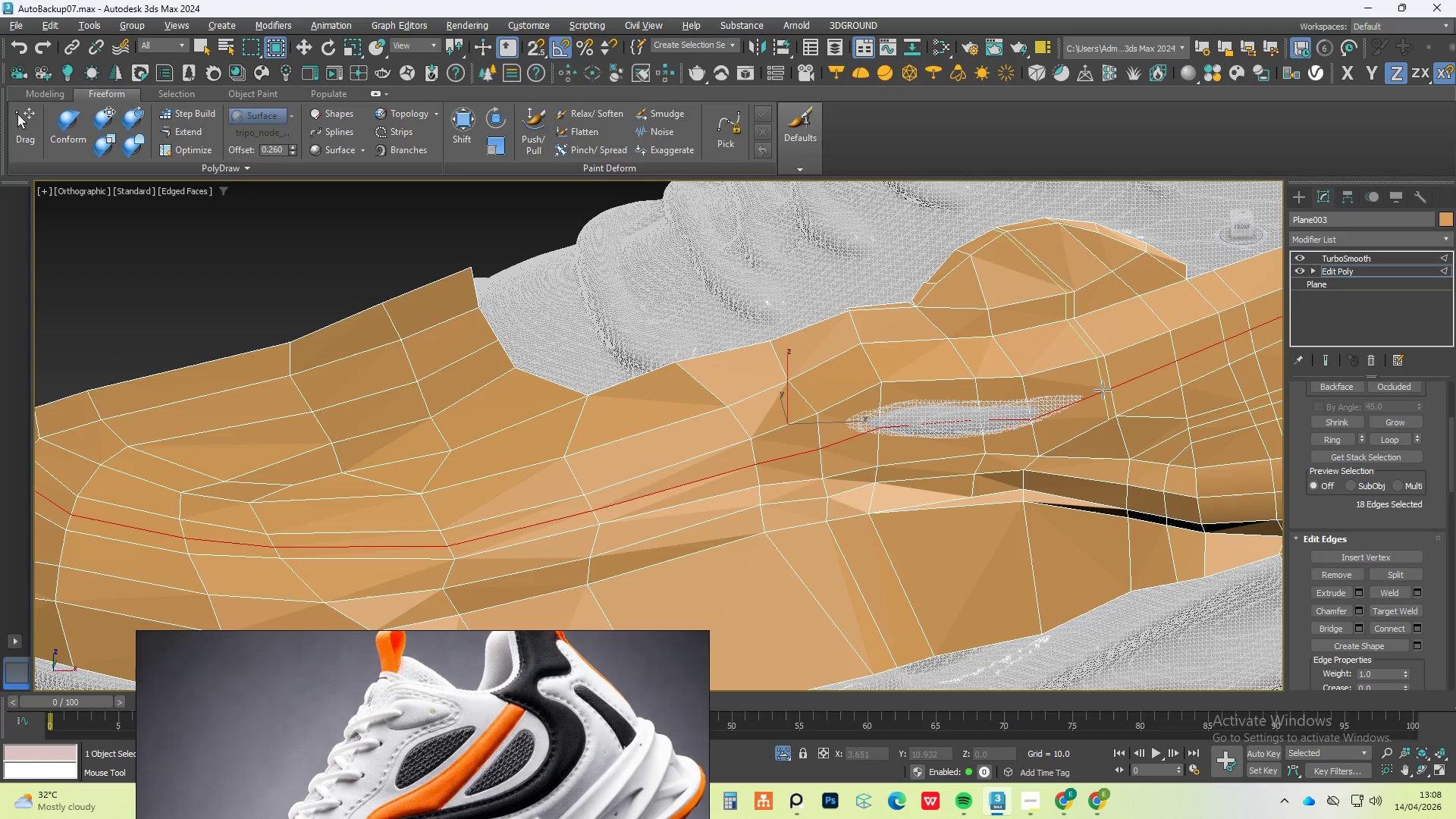 
right_click([1103, 390])
 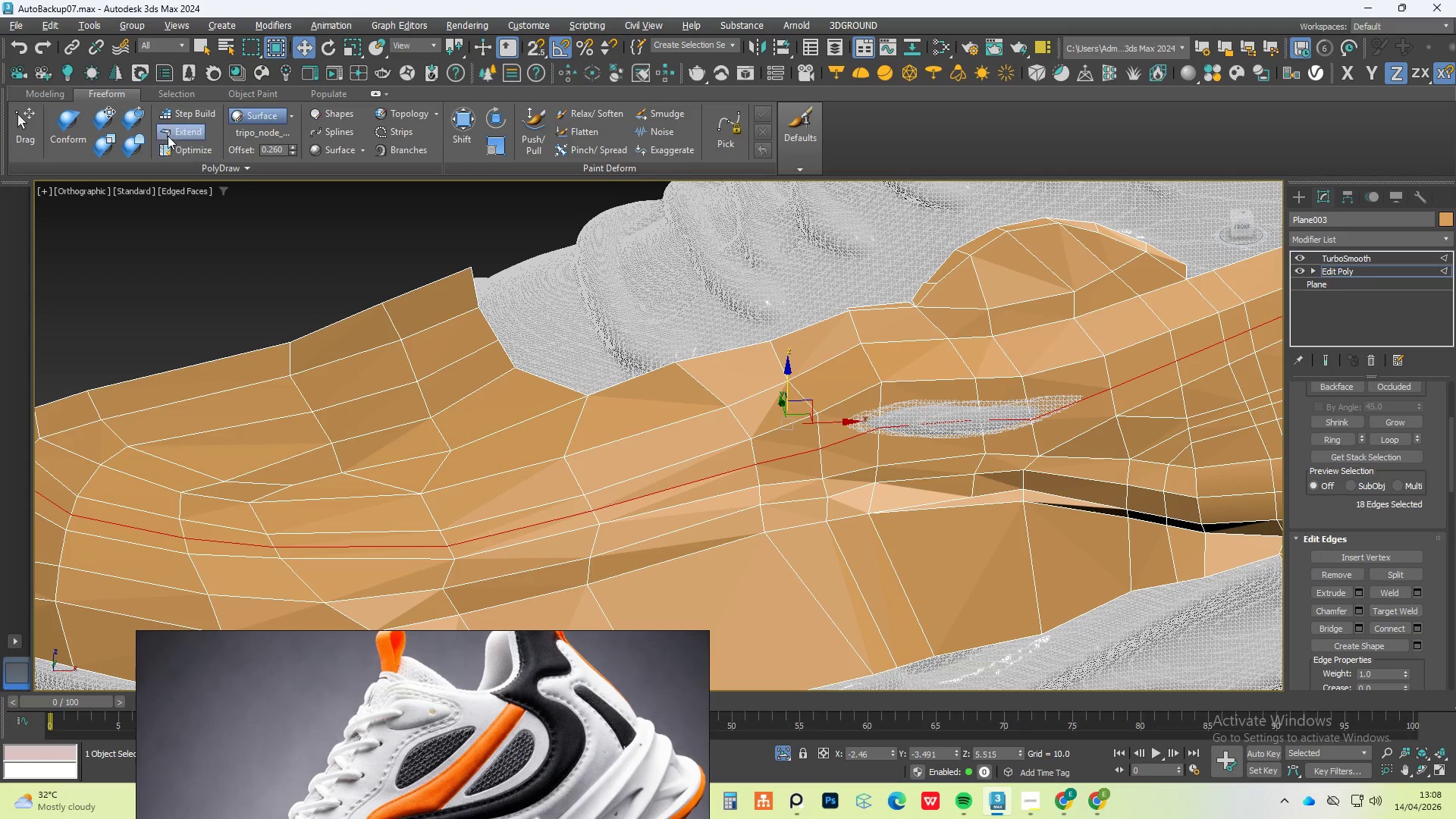 
left_click([174, 133])
 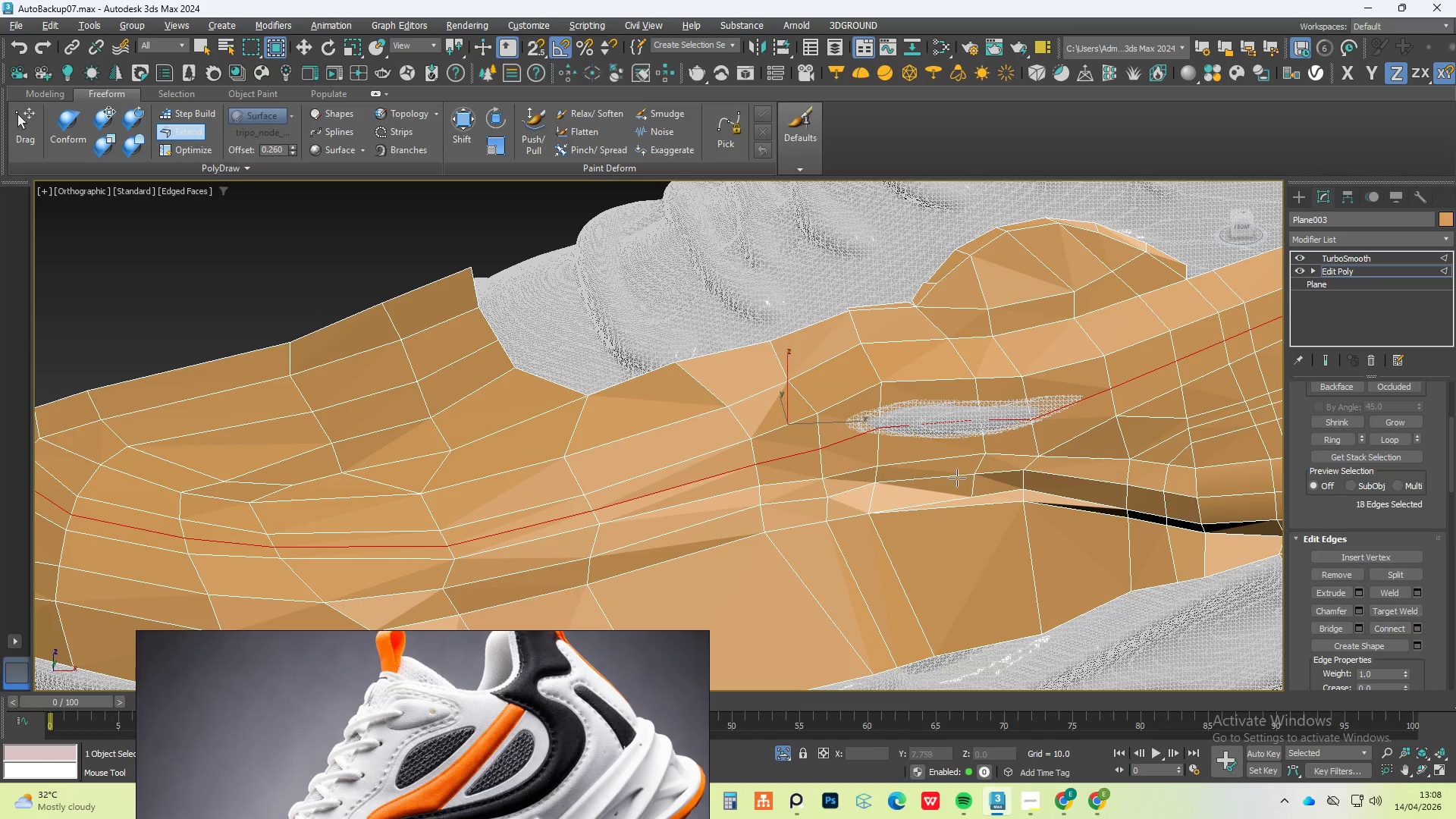 
key(1)
 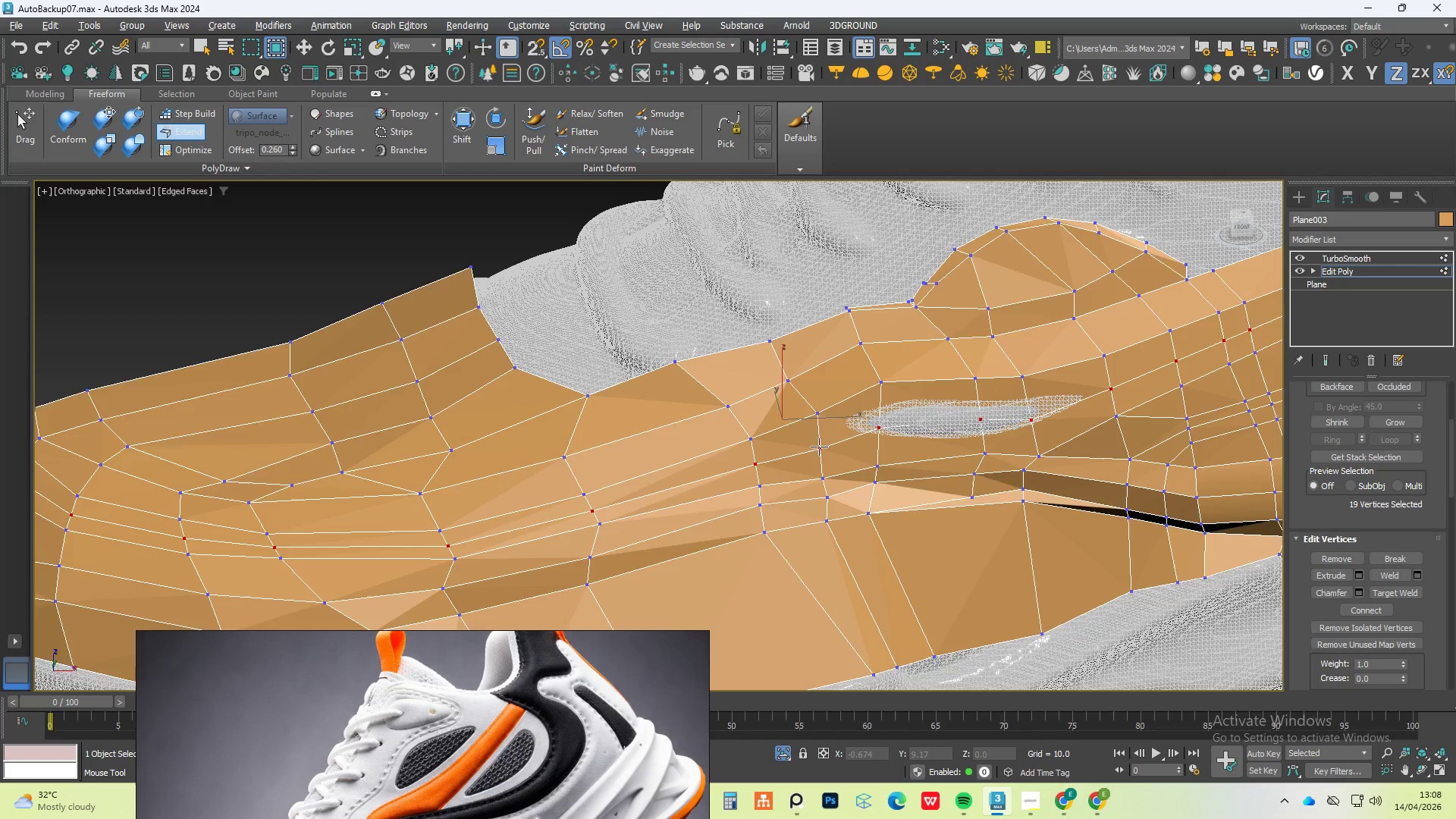 
hold_key(key=ControlLeft, duration=2.42)
 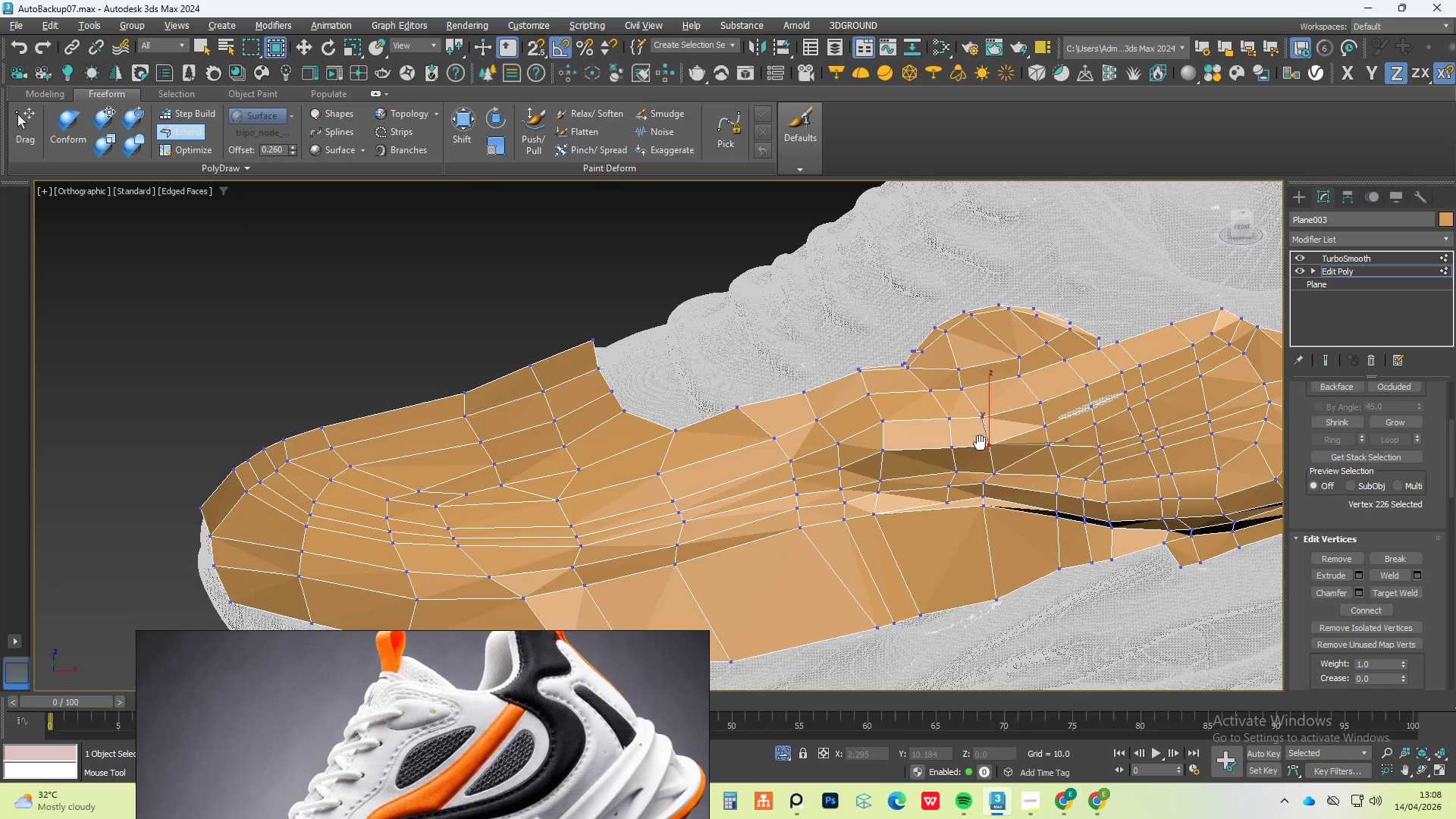 
hold_key(key=ShiftLeft, duration=2.36)
 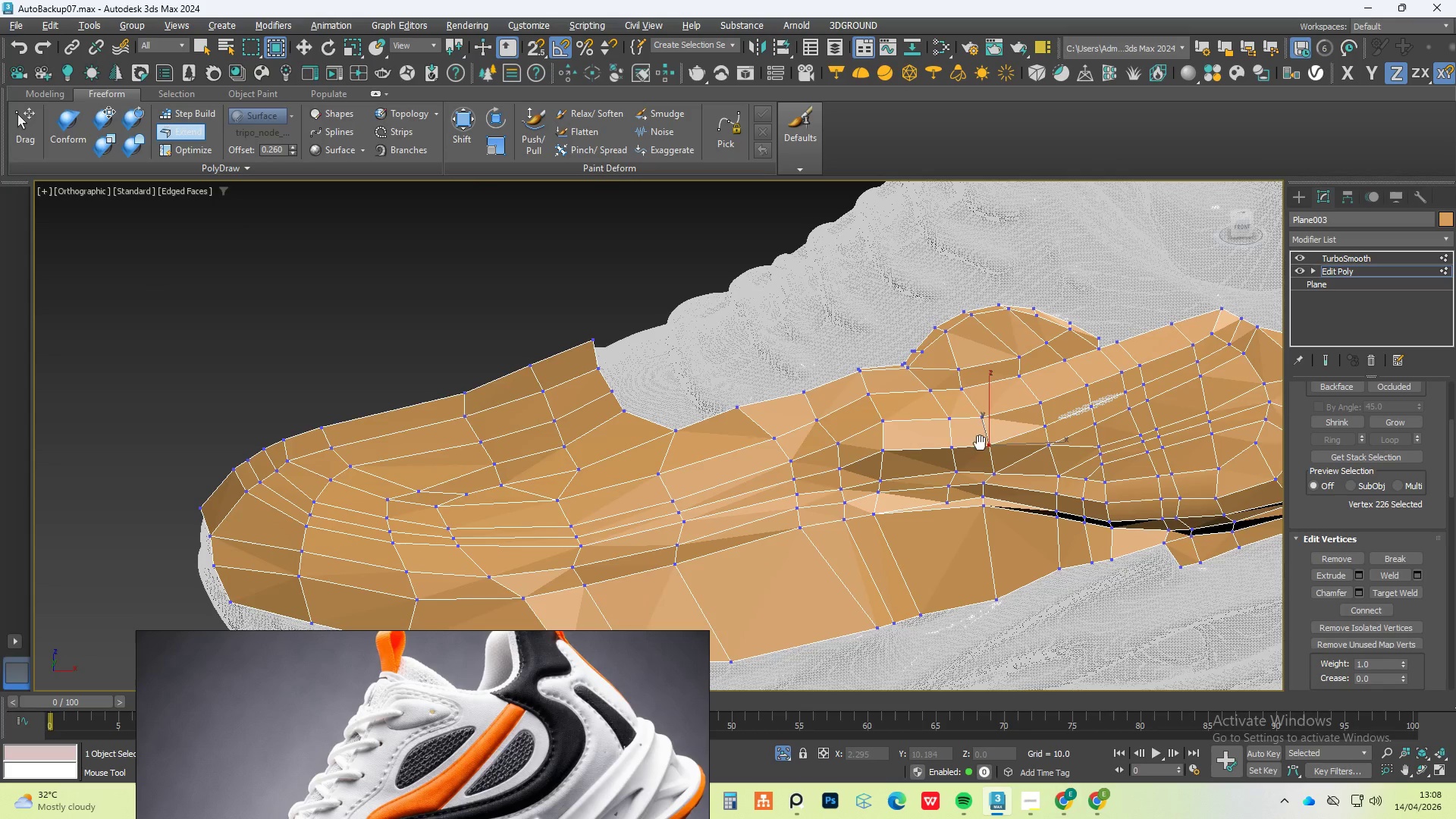 
scroll: coordinate [861, 436], scroll_direction: up, amount: 2.0
 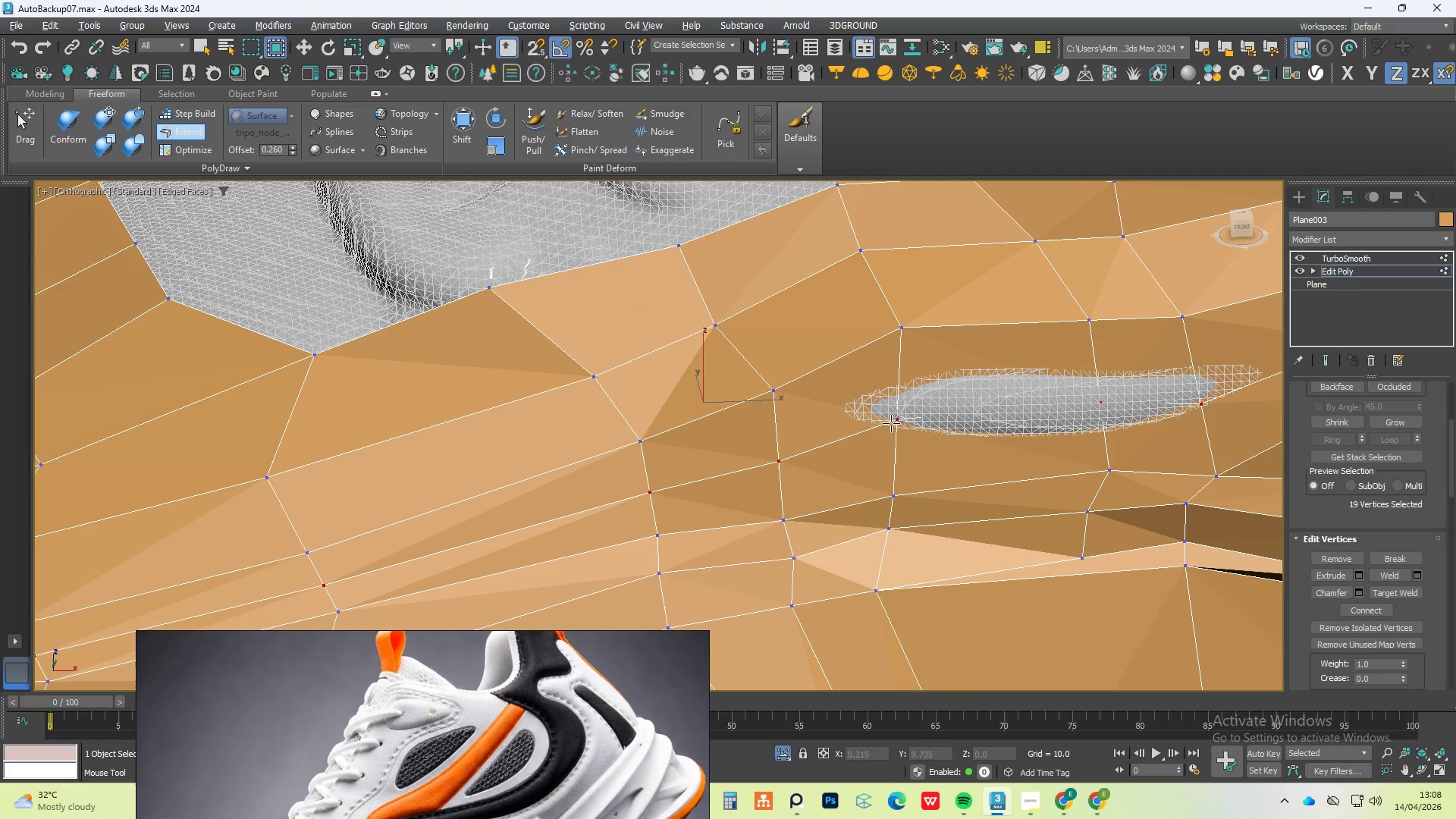 
hold_key(key=AltLeft, duration=1.5)
left_click_drag(start_coordinate=[895, 416], to_coordinate=[902, 410])
 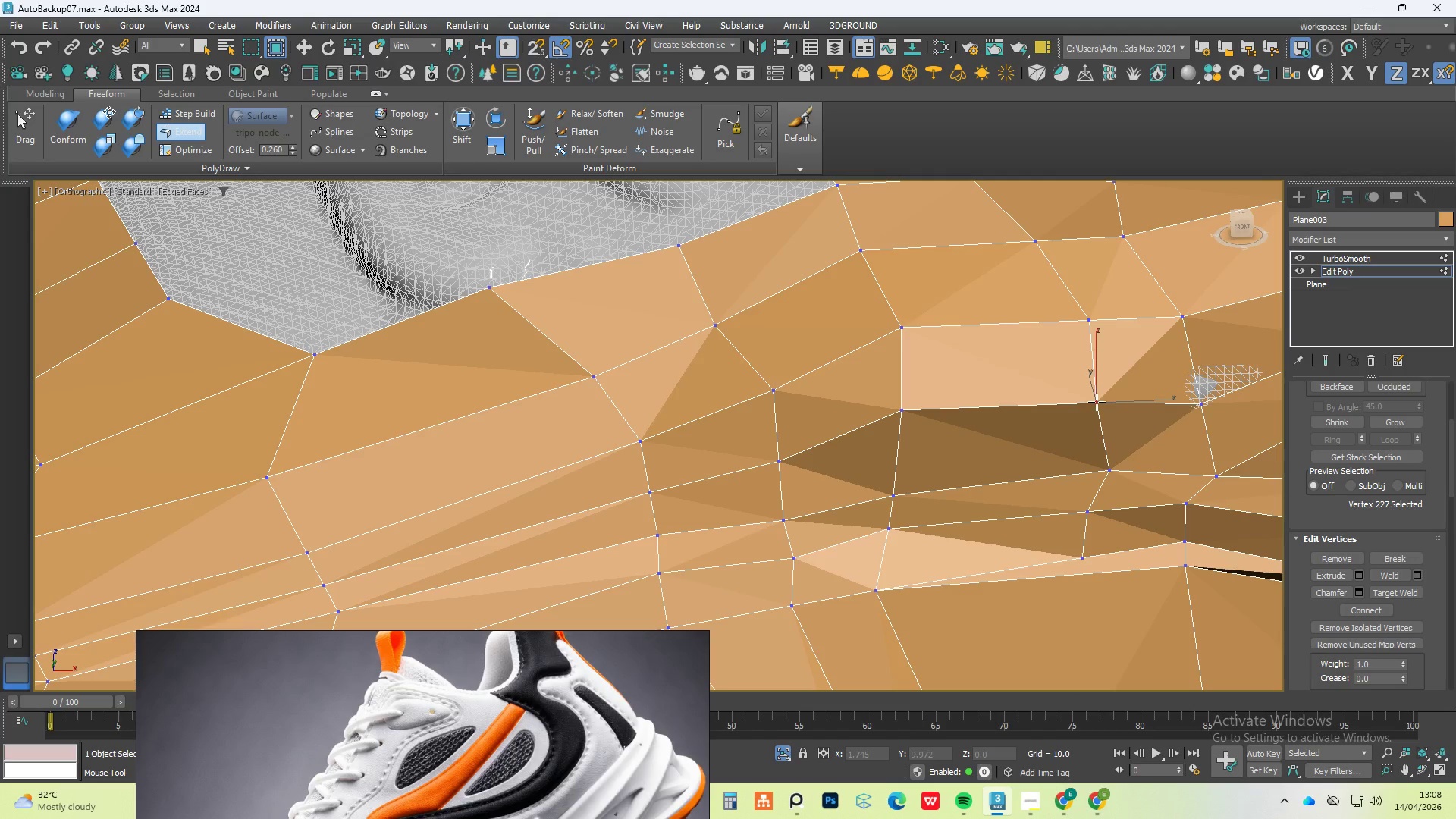 
hold_key(key=AltLeft, duration=0.75)
left_click_drag(start_coordinate=[1189, 406], to_coordinate=[1202, 395])
 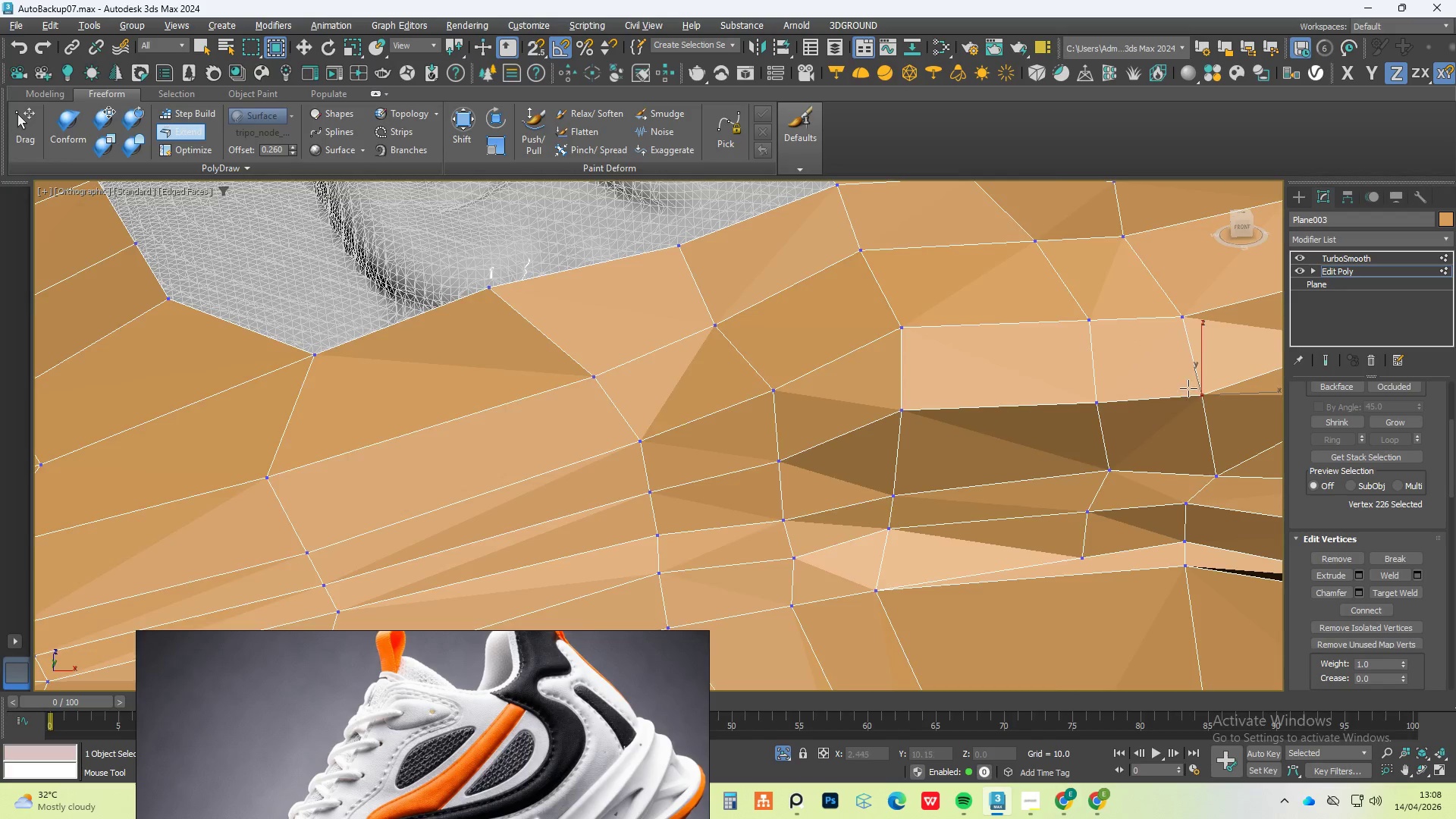 
scroll: coordinate [1185, 385], scroll_direction: down, amount: 3.0
 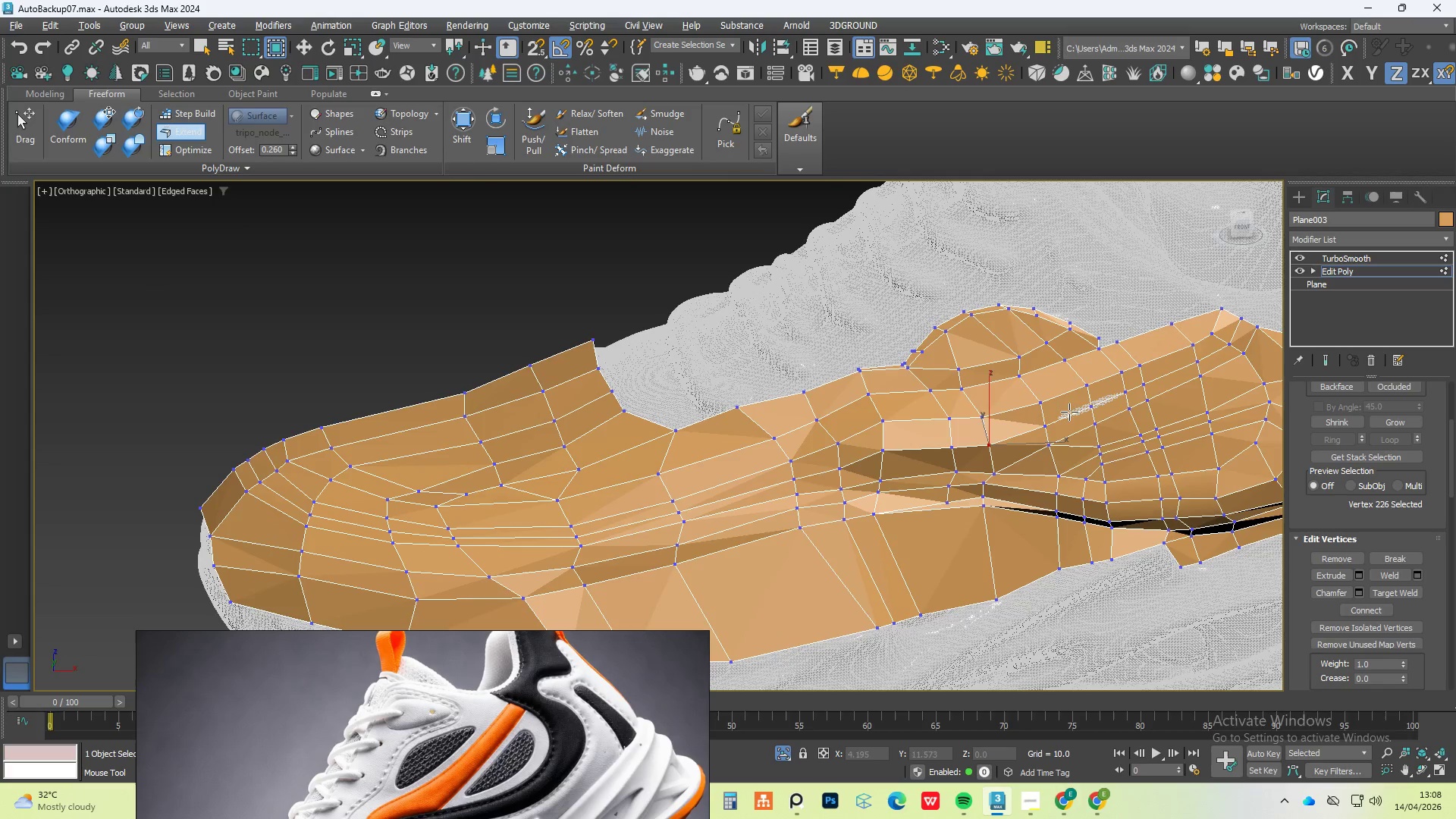 
hold_key(key=ControlLeft, duration=0.83)
 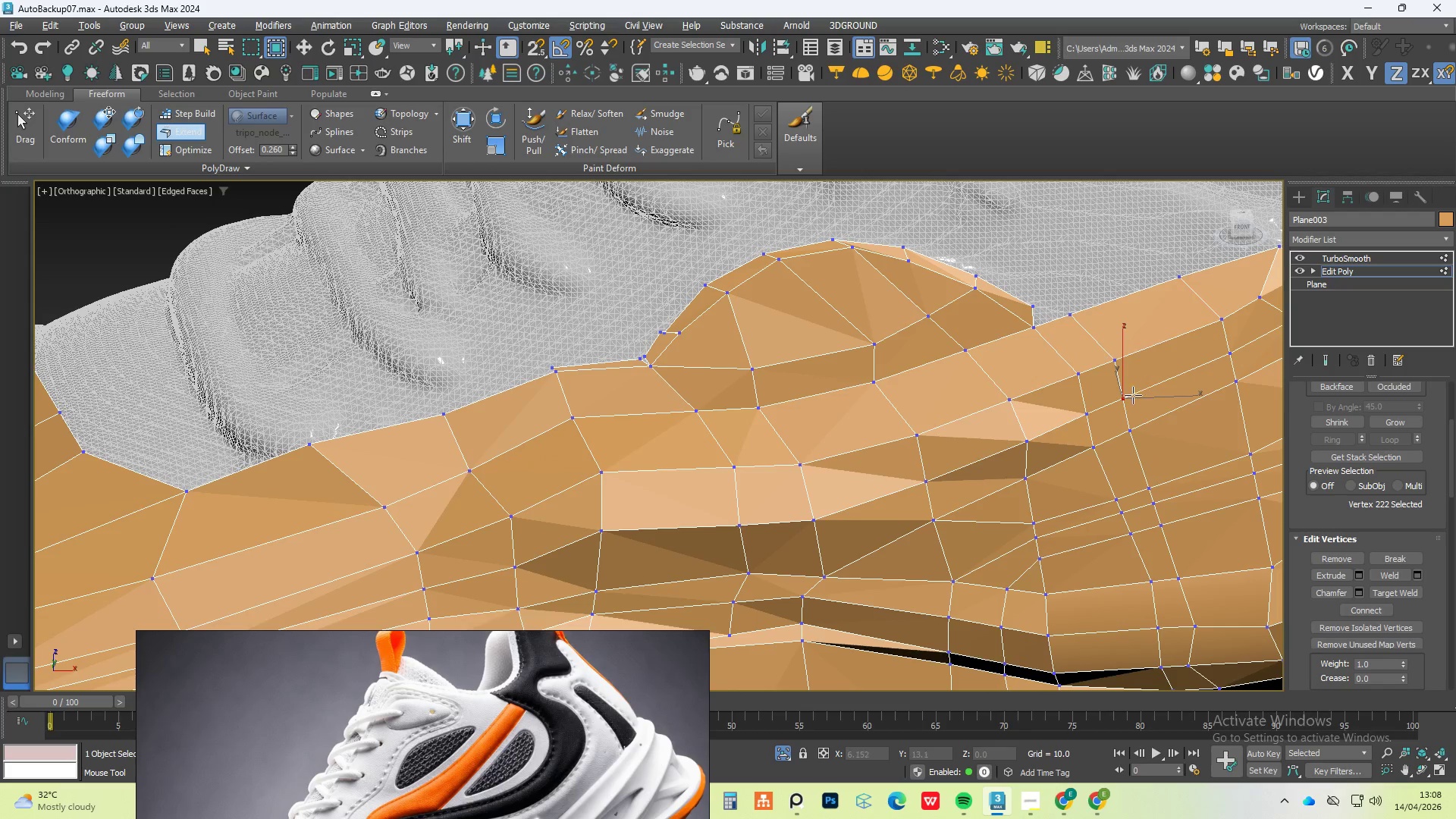 
hold_key(key=AltLeft, duration=0.8)
 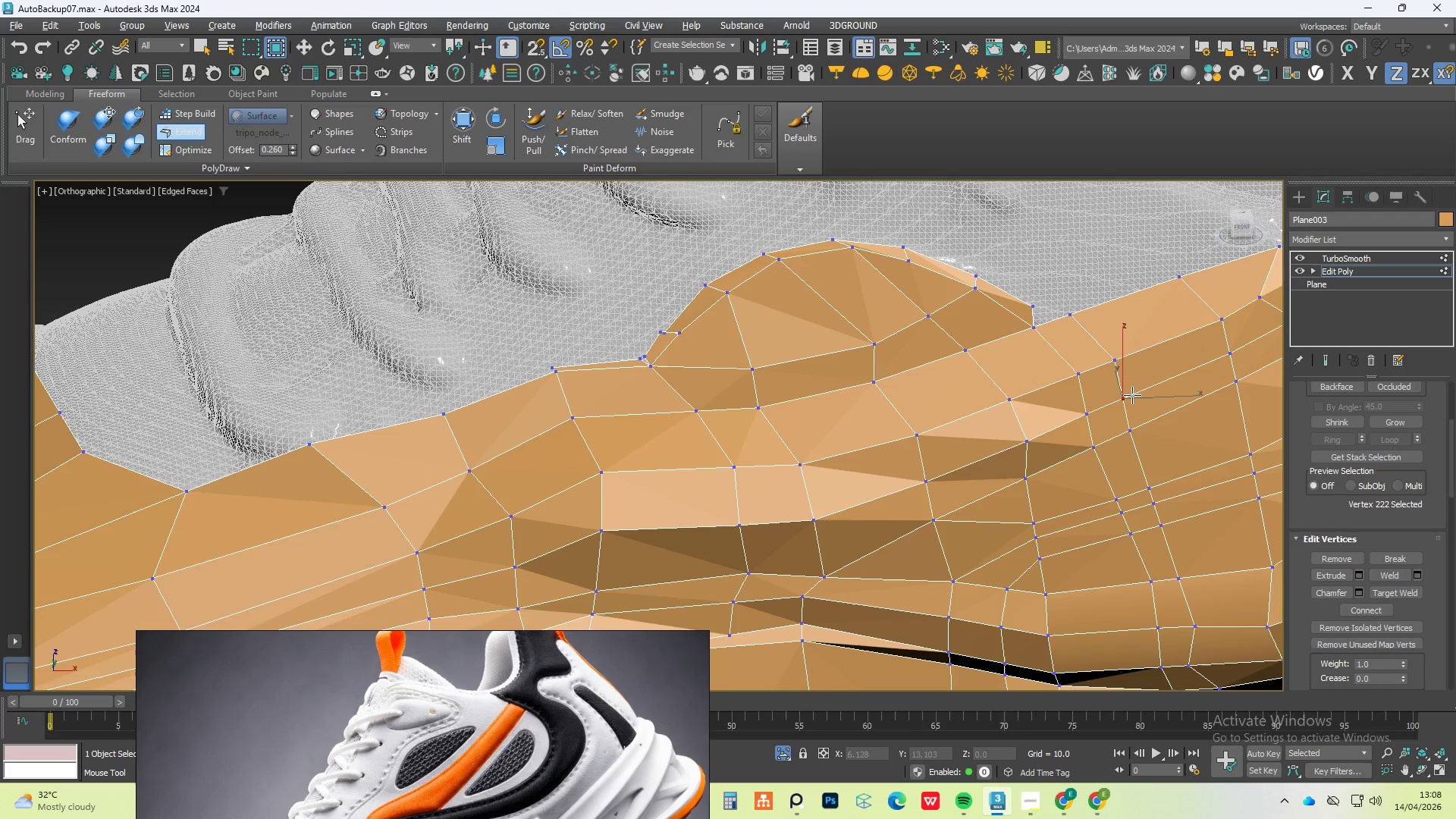 
hold_key(key=ShiftLeft, duration=0.72)
 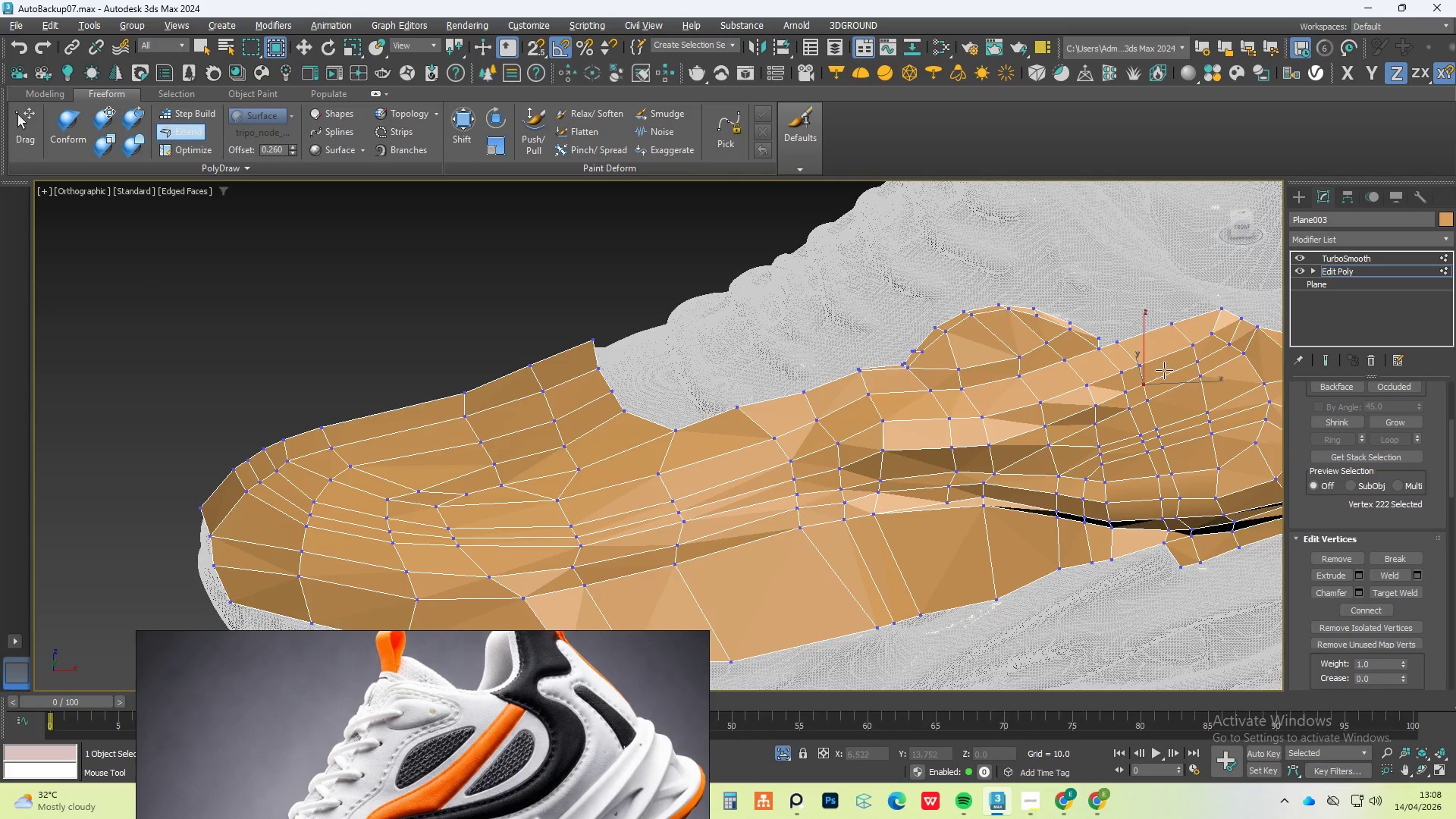 
hold_key(key=ControlLeft, duration=1.74)
 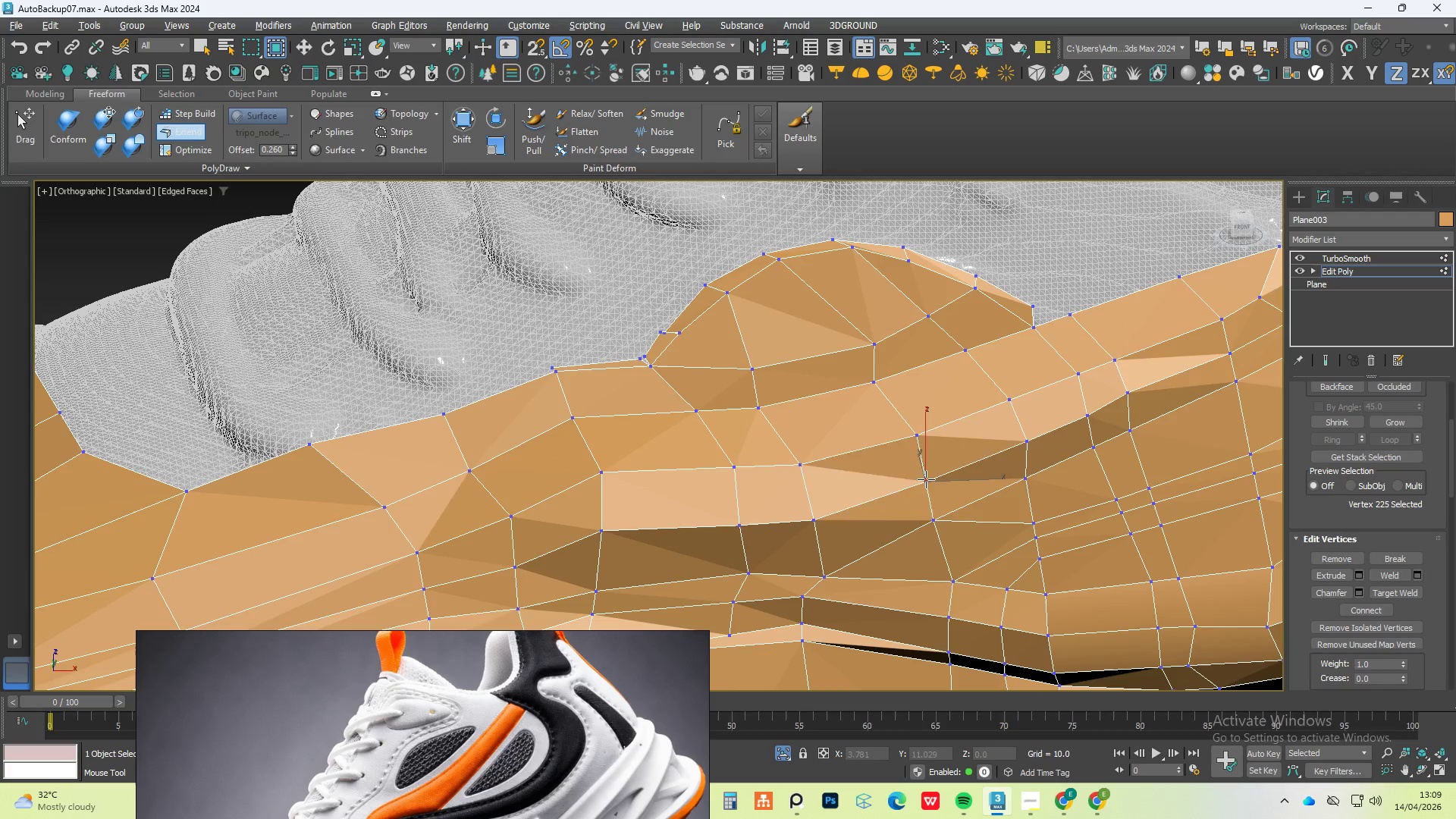 
hold_key(key=AltLeft, duration=1.77)
 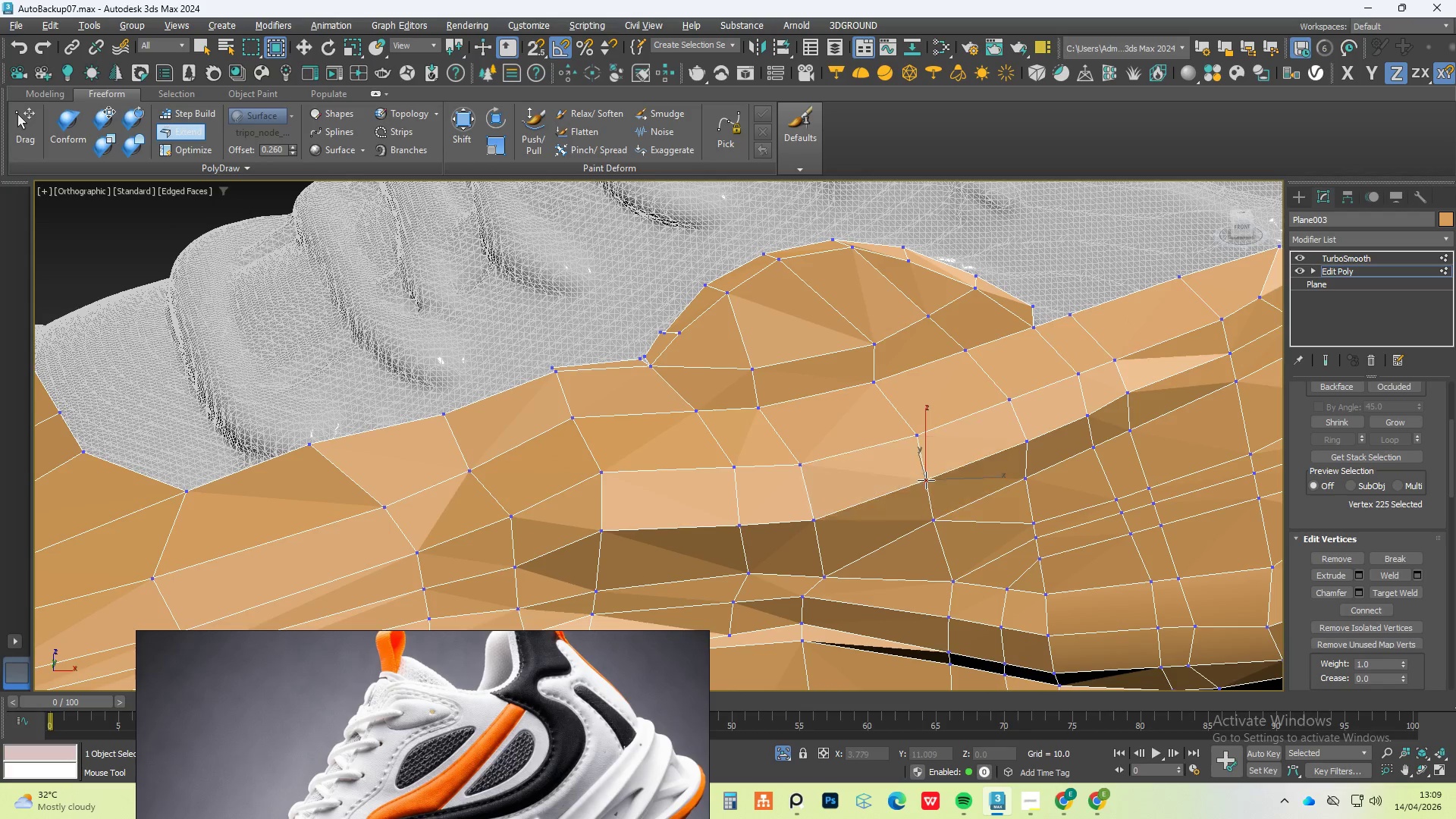 
hold_key(key=ShiftLeft, duration=1.5)
 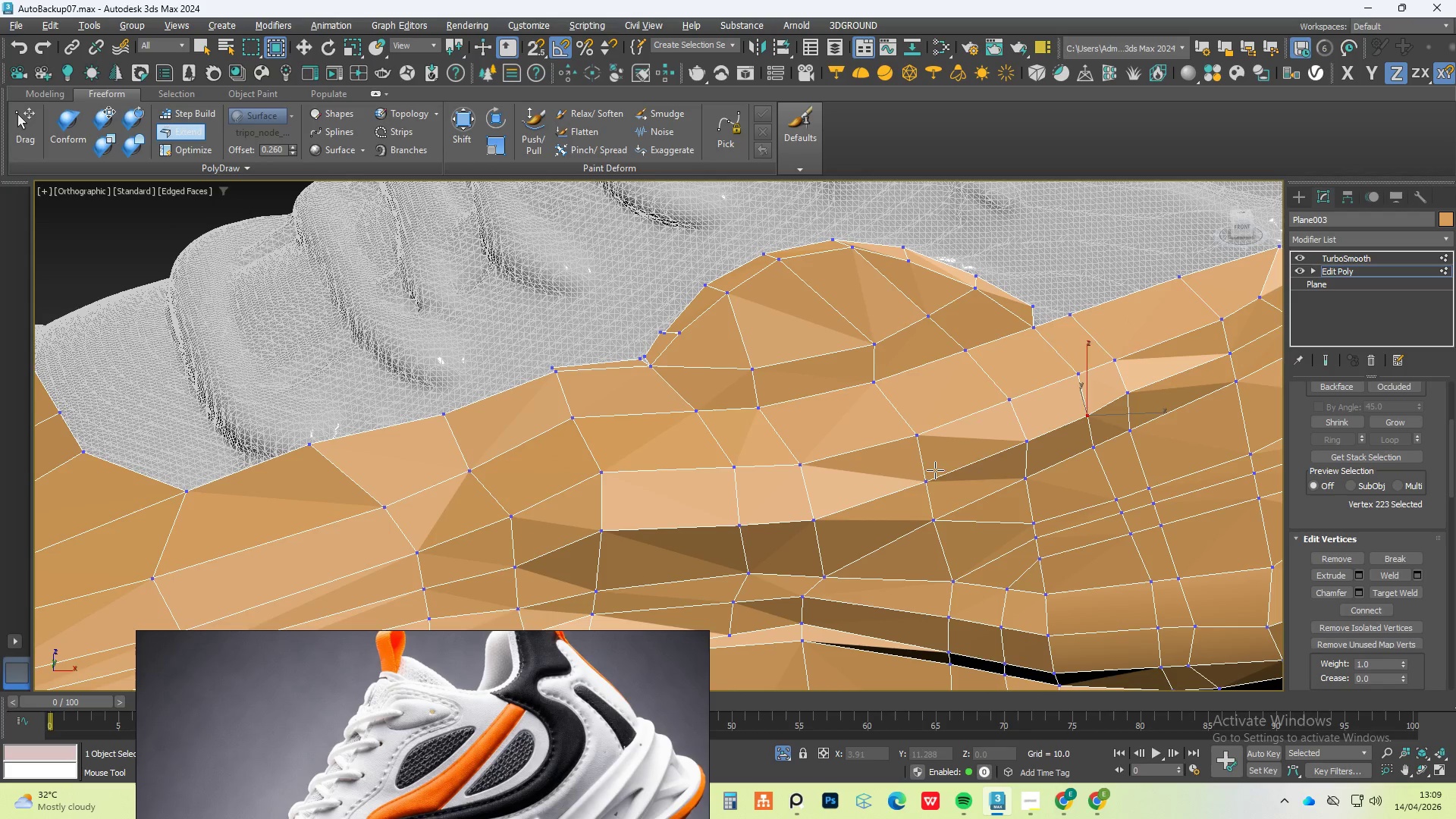 
scroll: coordinate [1164, 369], scroll_direction: up, amount: 2.0
 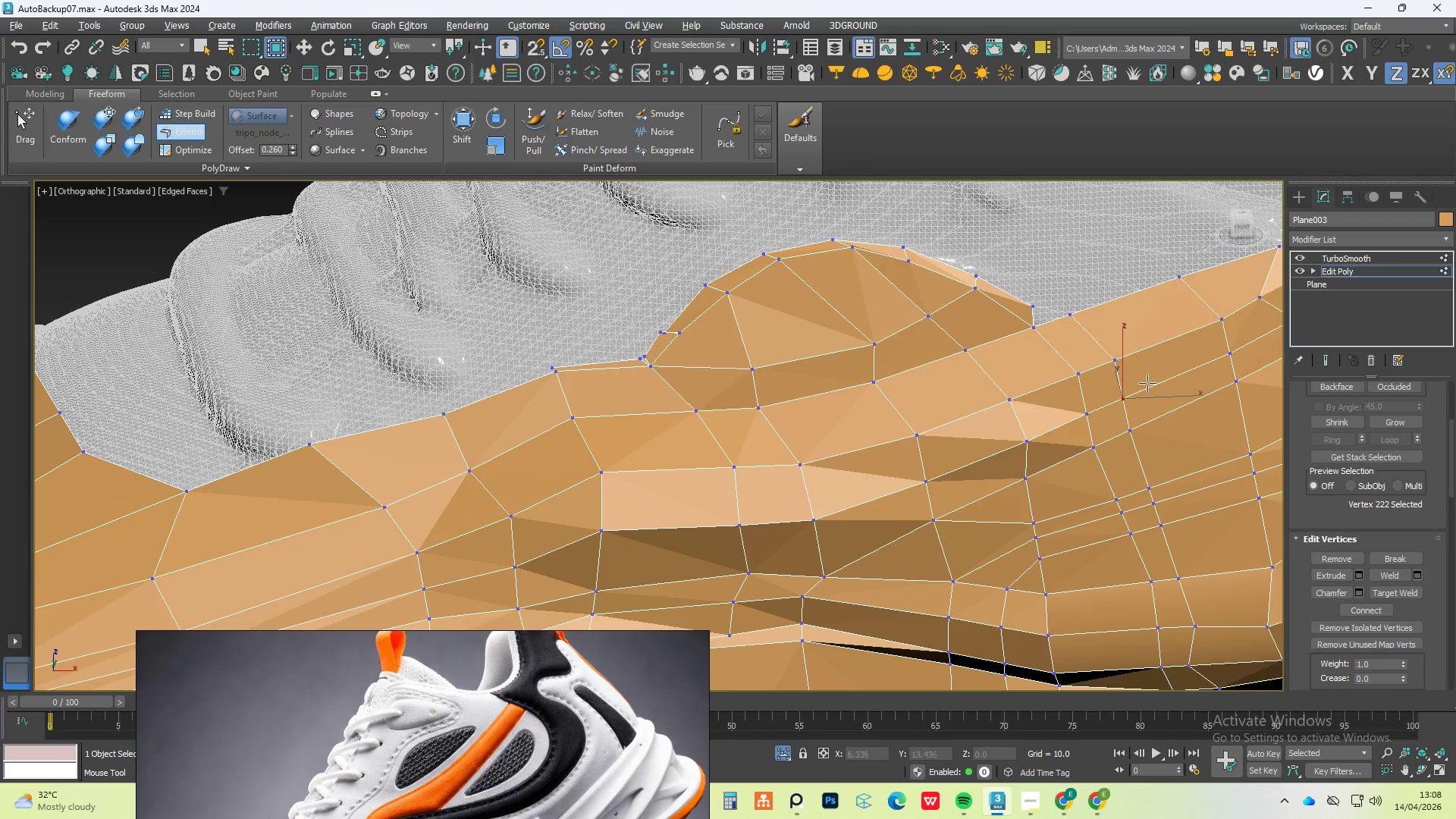 
key(Alt+Control+Shift+ShiftLeft)
 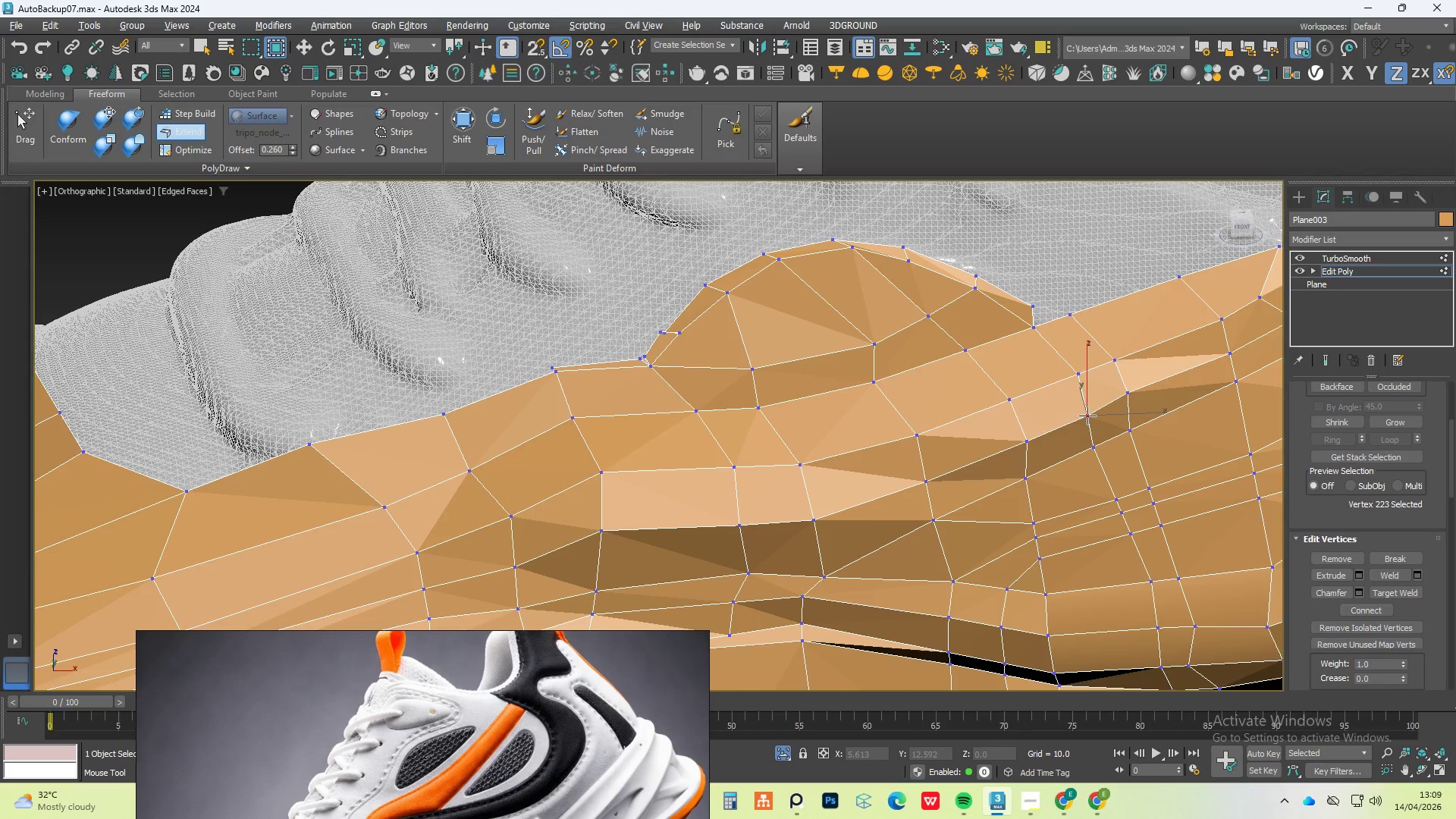 
key(Alt+Control+Shift+ShiftLeft)
 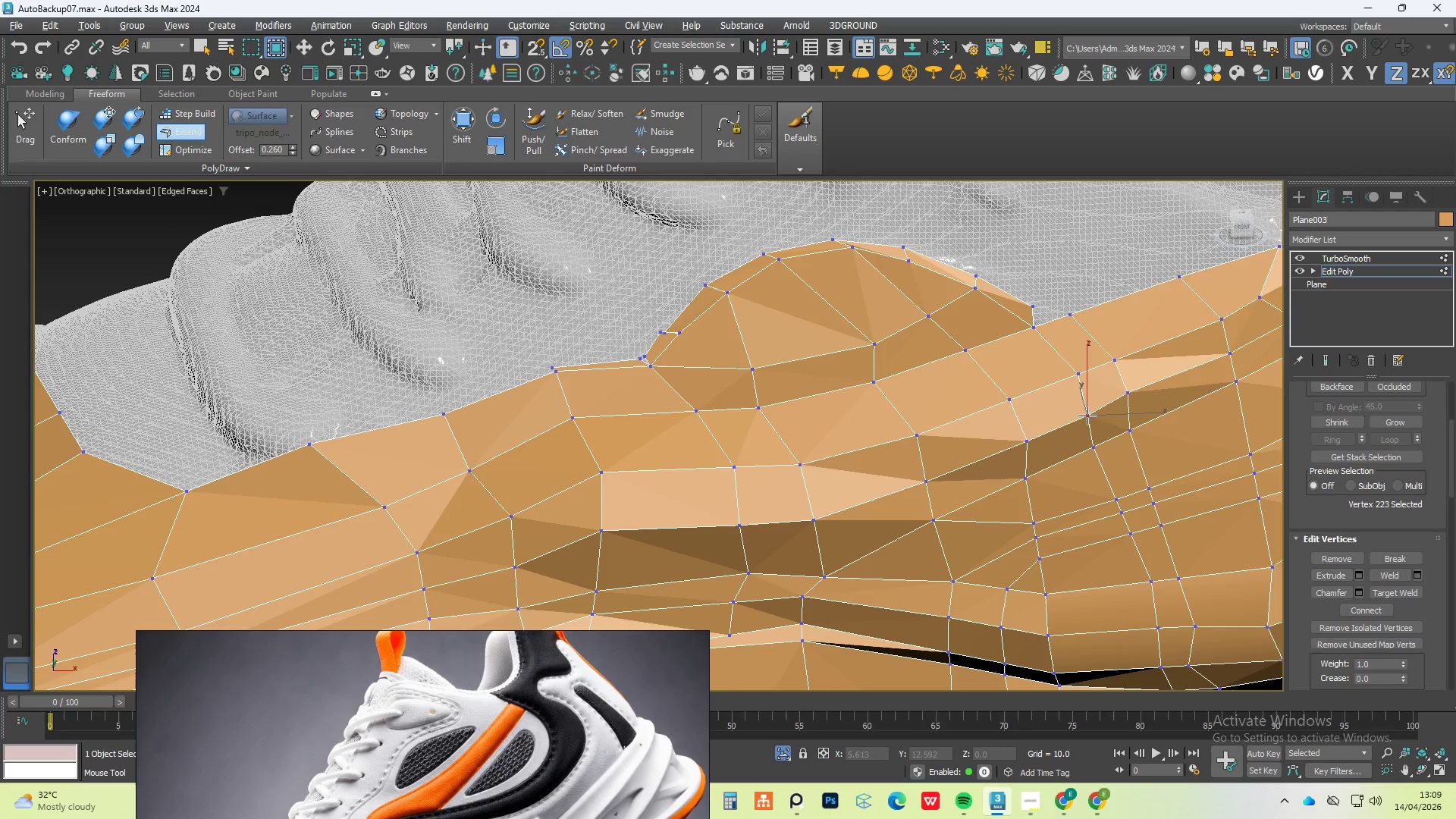 
key(Alt+Control+Shift+ShiftLeft)
 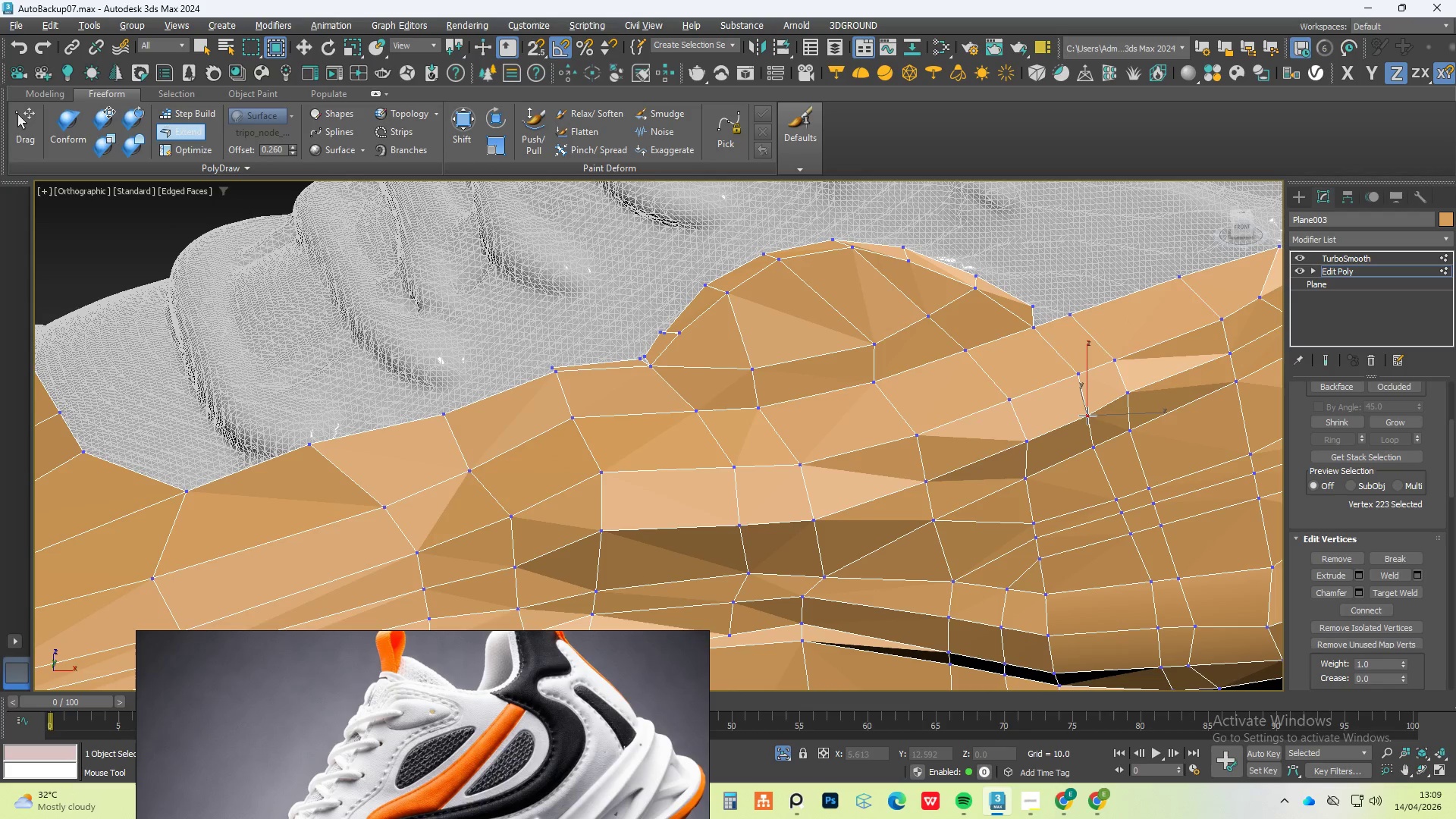 
key(Alt+Control+Shift+ShiftLeft)
 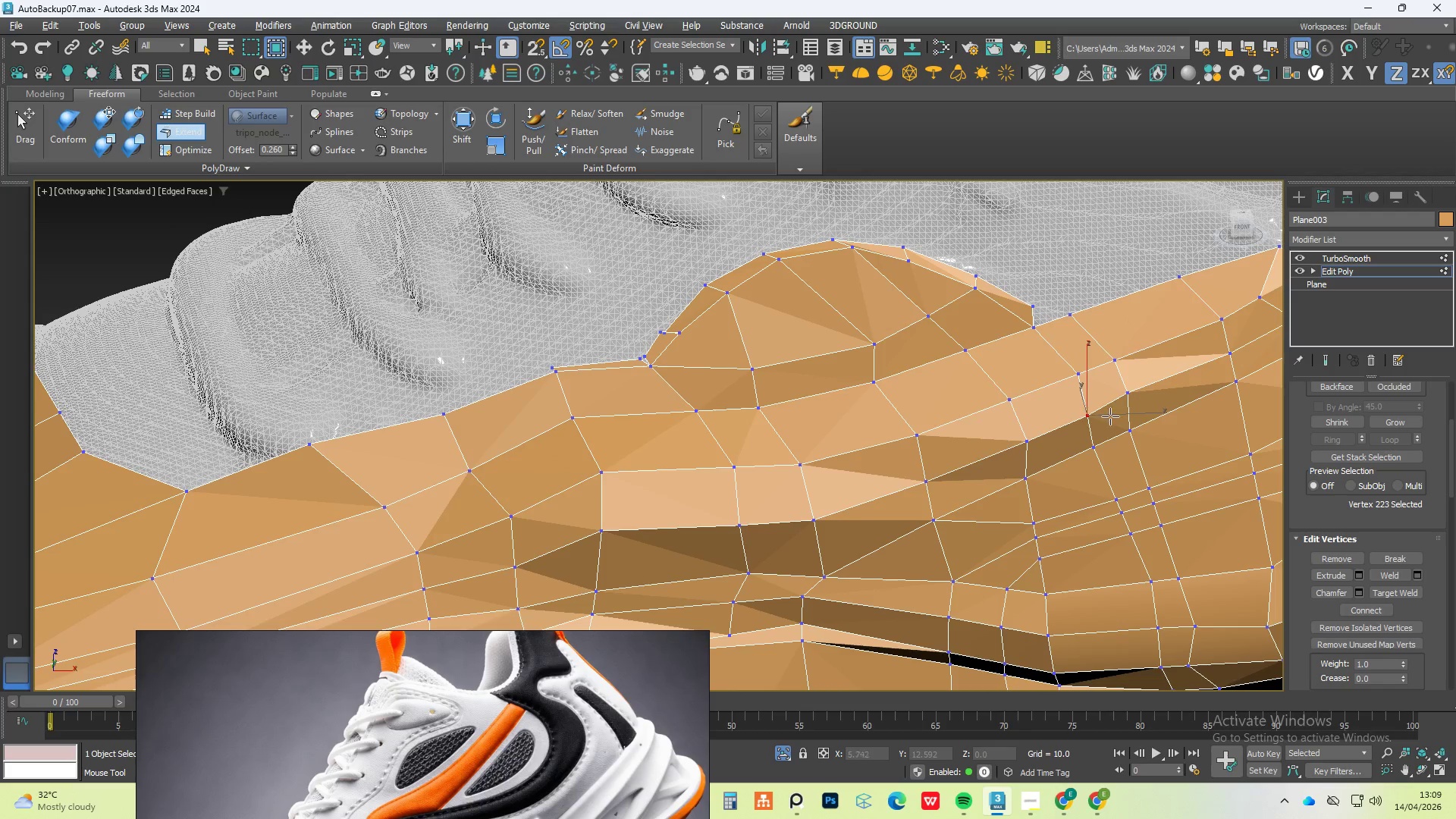 
key(Alt+Control+Shift+ShiftLeft)
 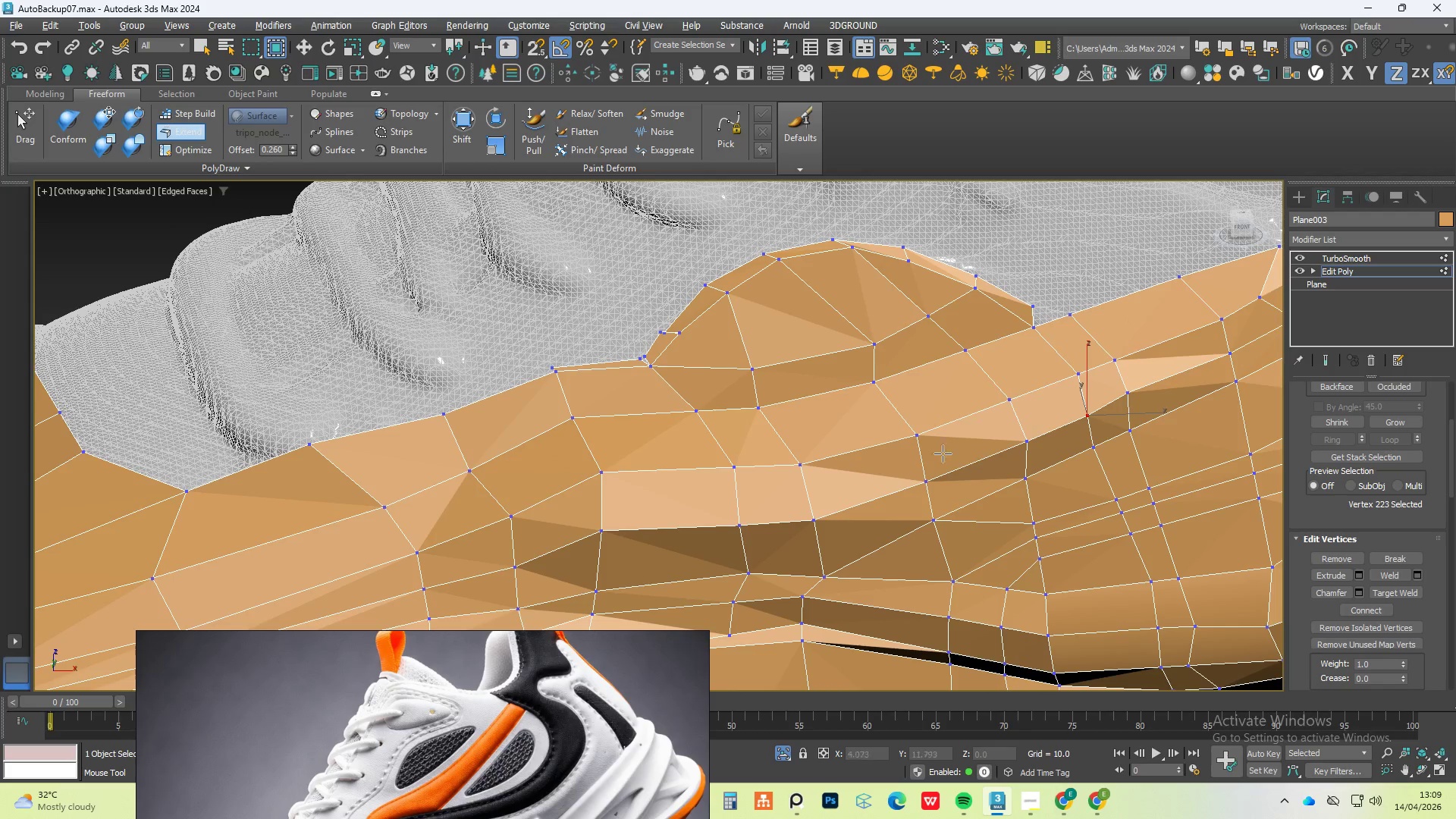 
hold_key(key=ControlLeft, duration=0.78)
 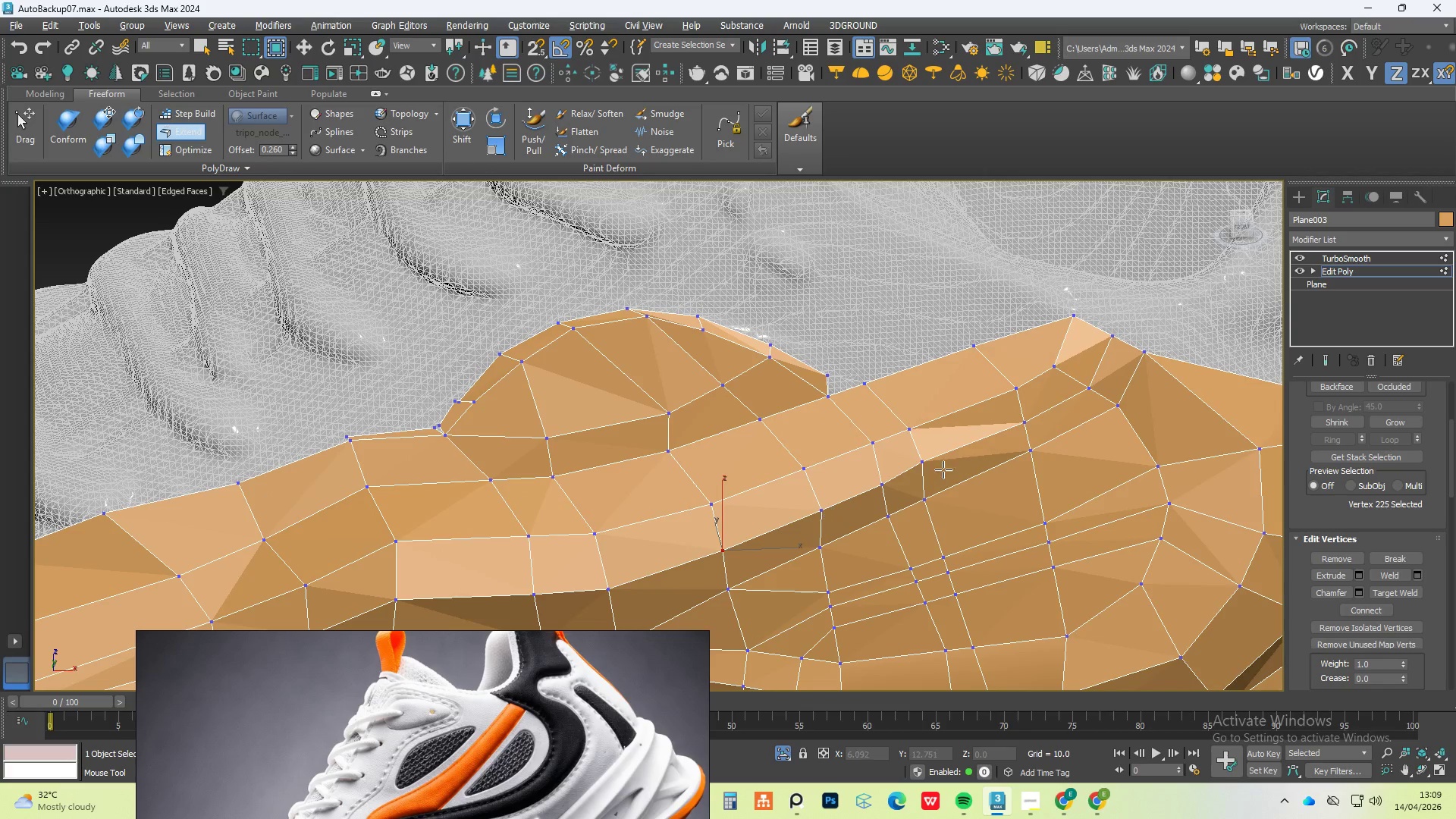 
hold_key(key=AltLeft, duration=0.86)
 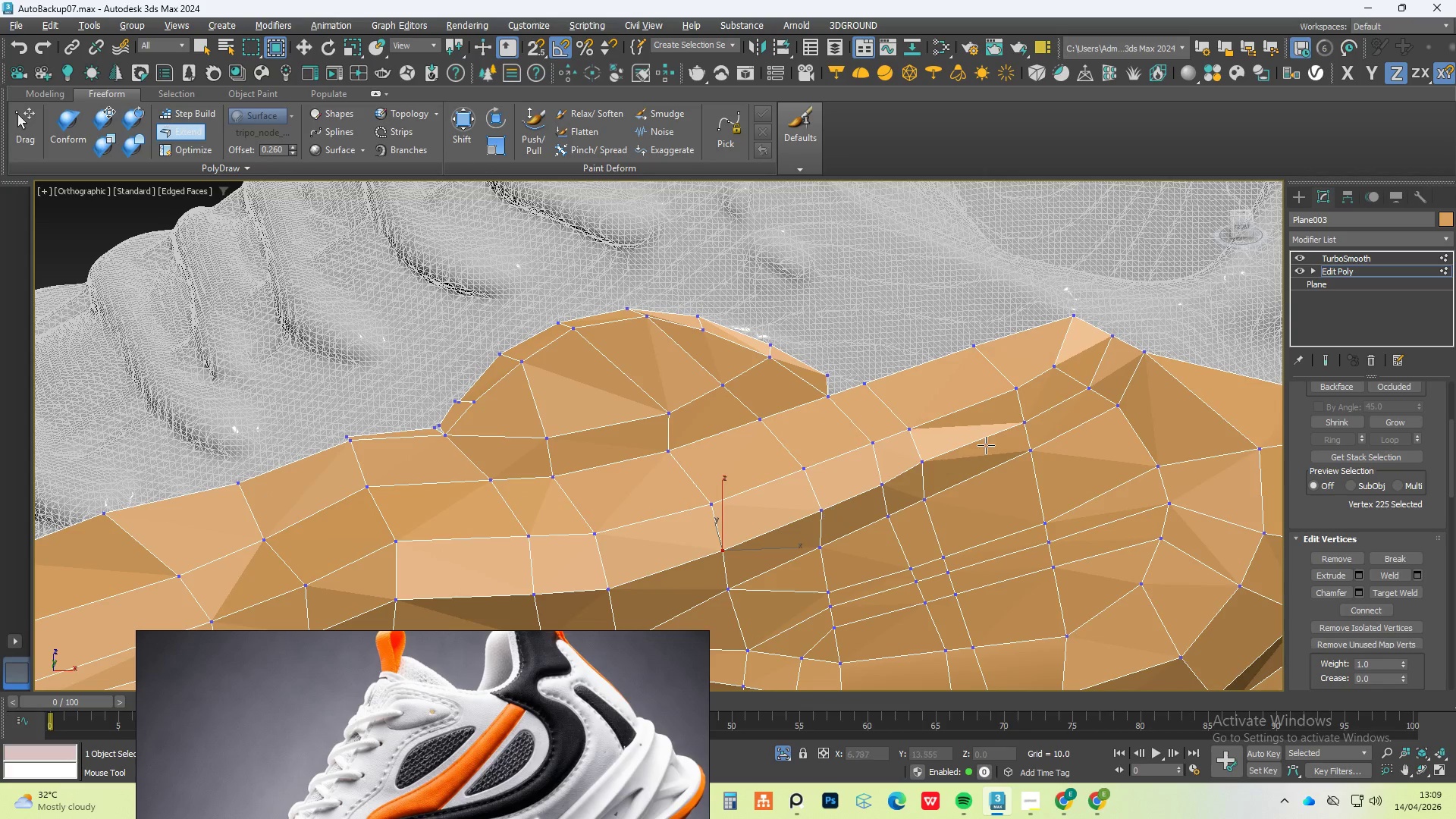 
hold_key(key=ShiftLeft, duration=0.77)
 